 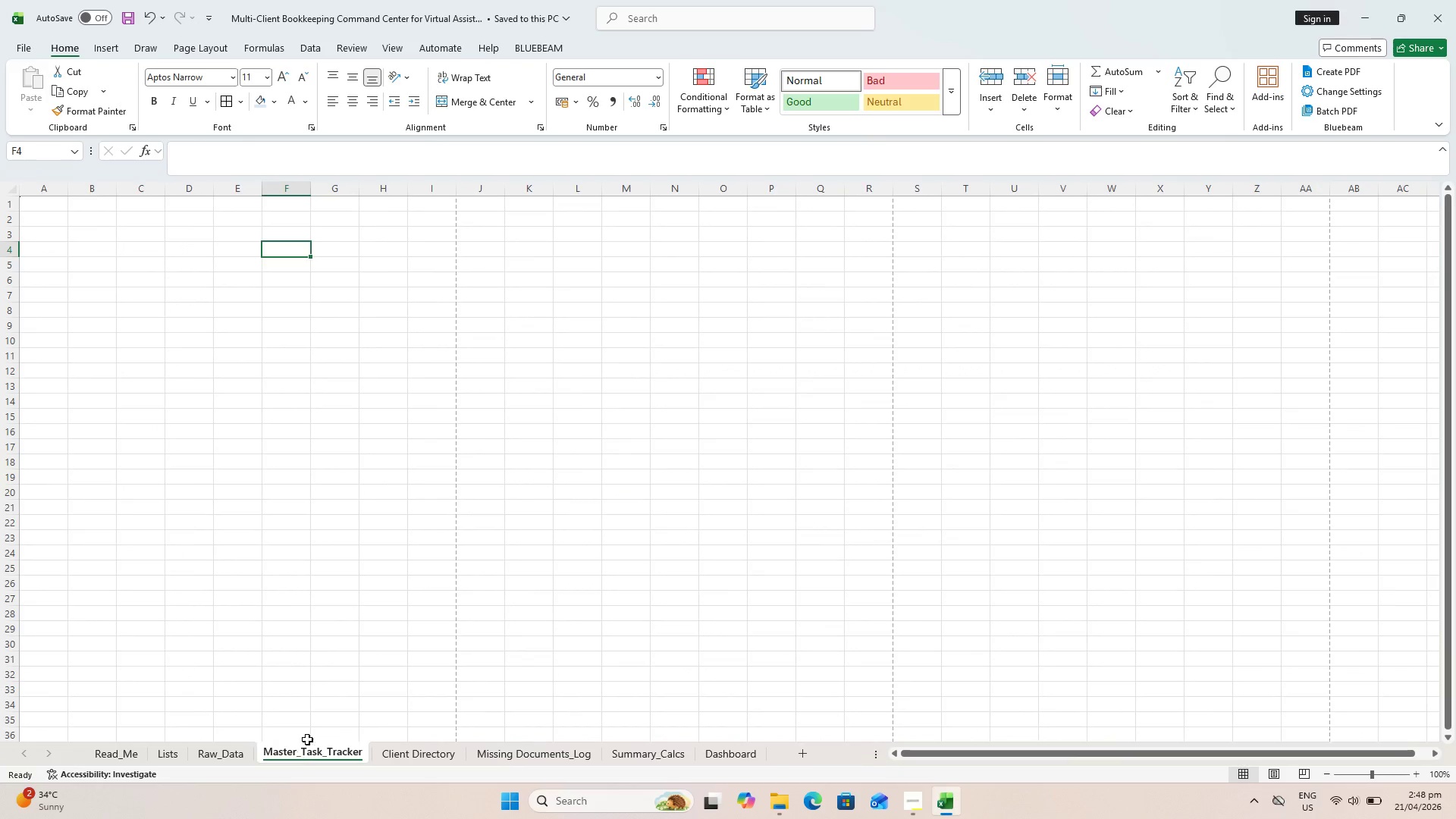 
scroll: coordinate [298, 563], scroll_direction: up, amount: 4.0
 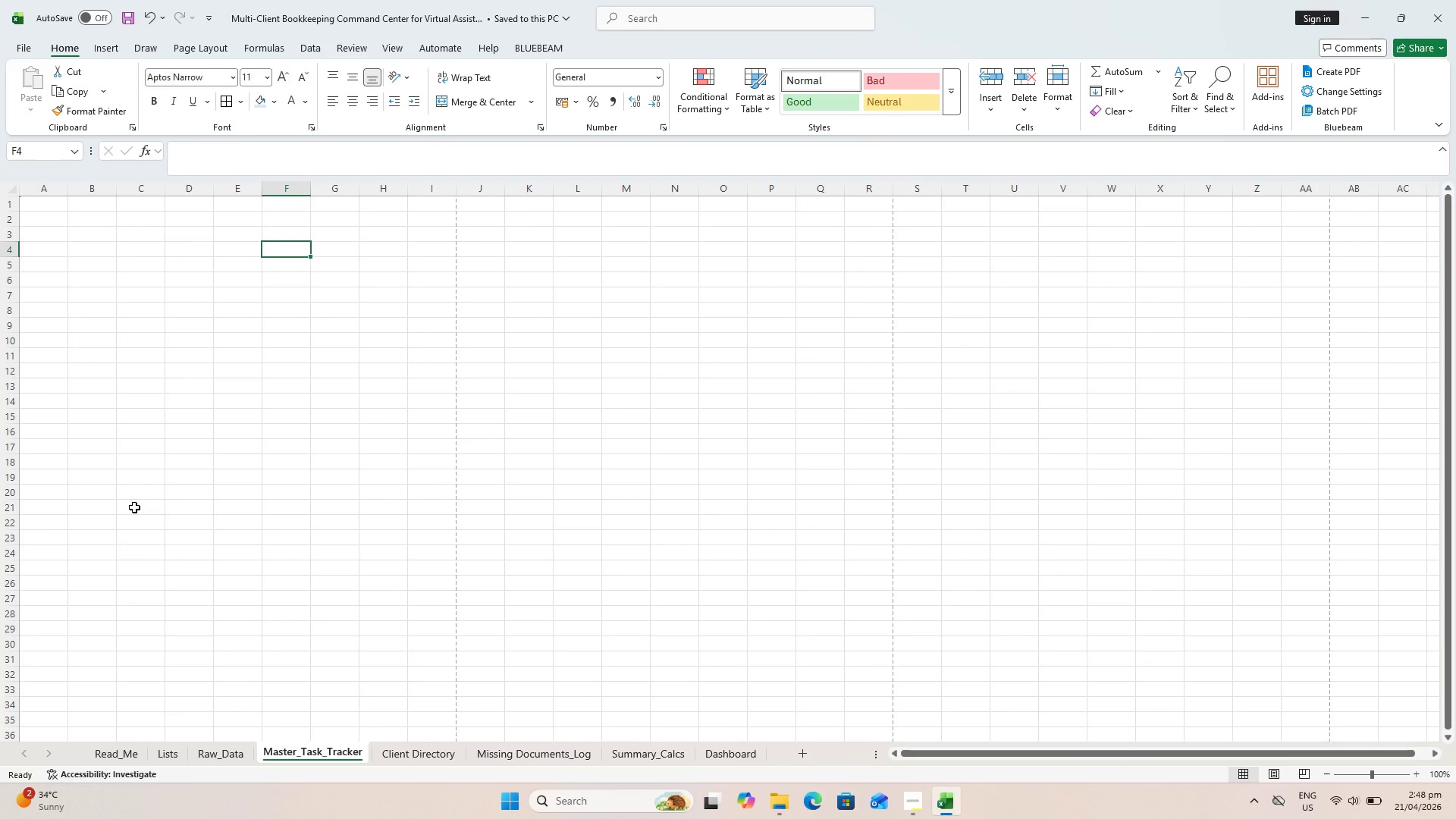 
hold_key(key=ControlLeft, duration=1.36)
scroll: coordinate [71, 450], scroll_direction: up, amount: 2.0
 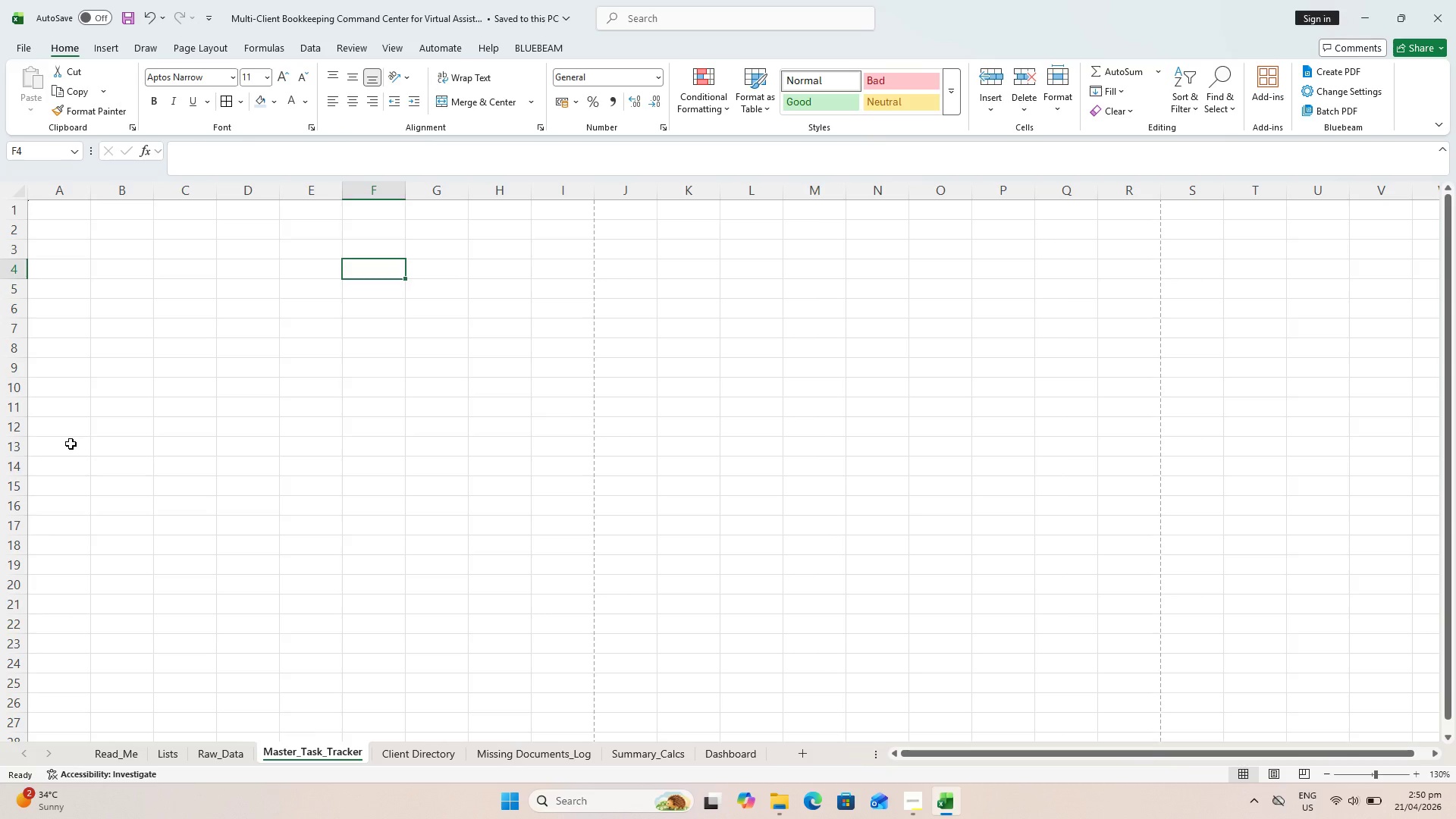 
wait(113.89)
 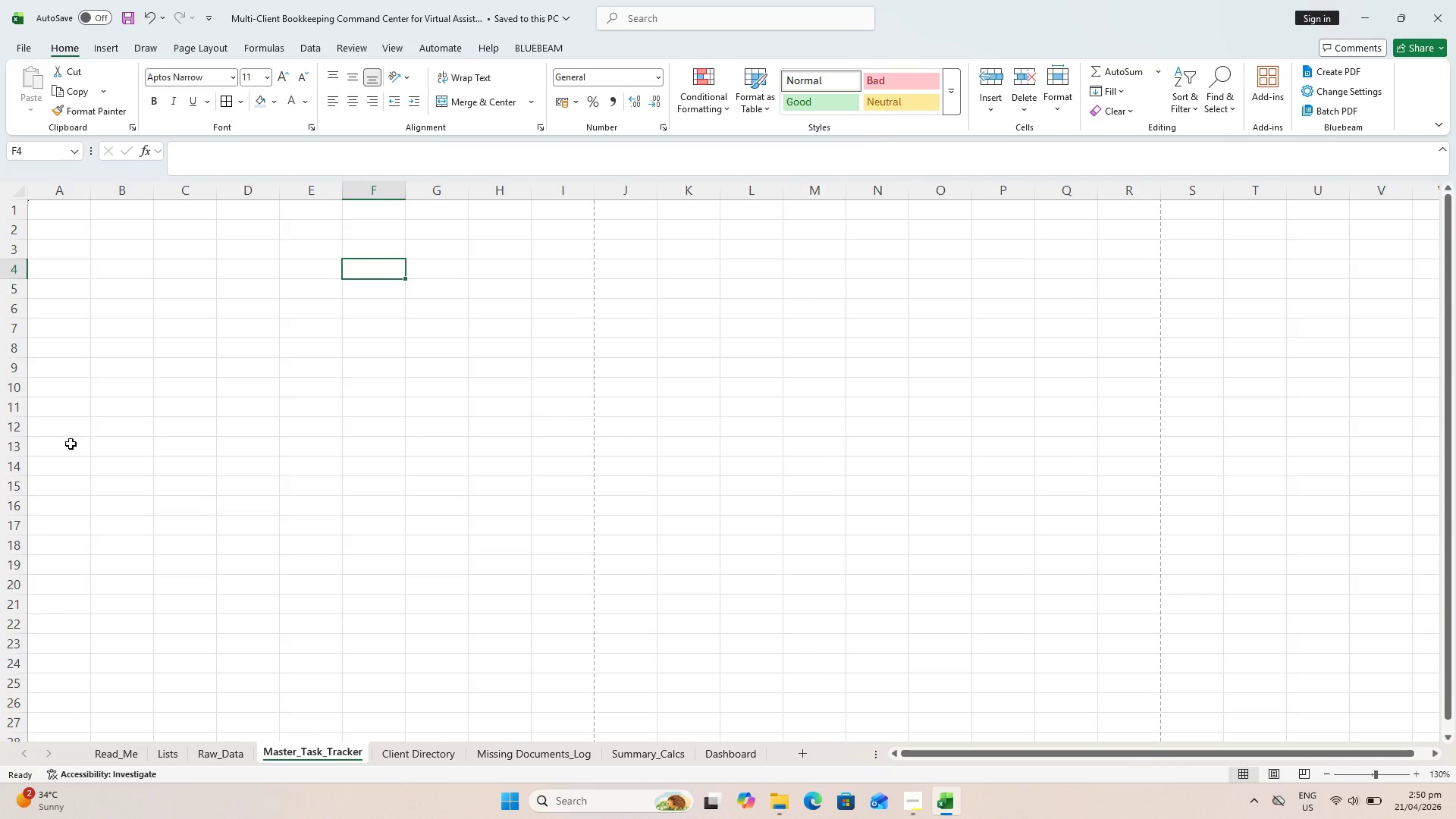 
left_click([61, 201])
 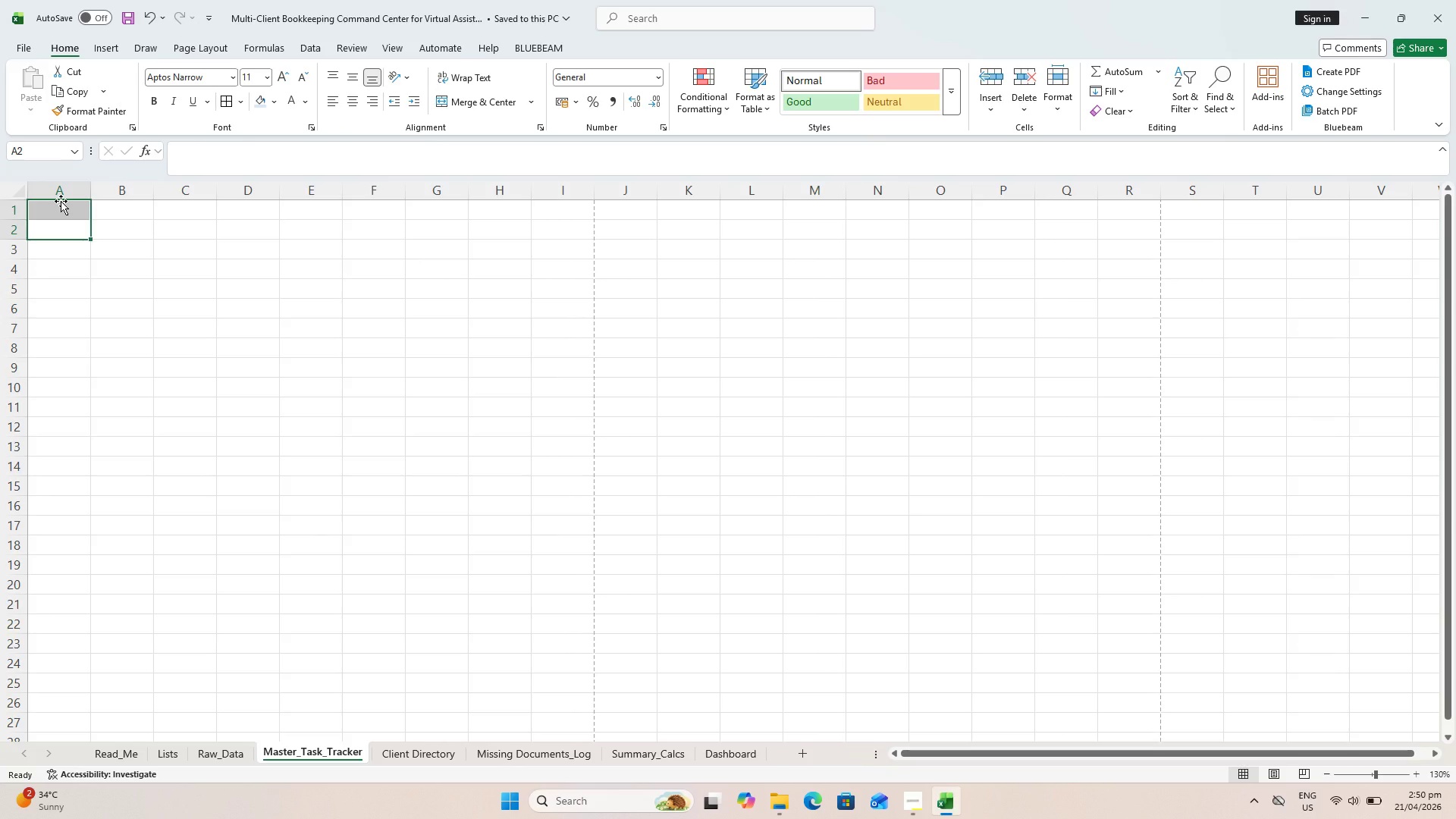 
hold_key(key=ShiftLeft, duration=0.92)
left_click([692, 211])
 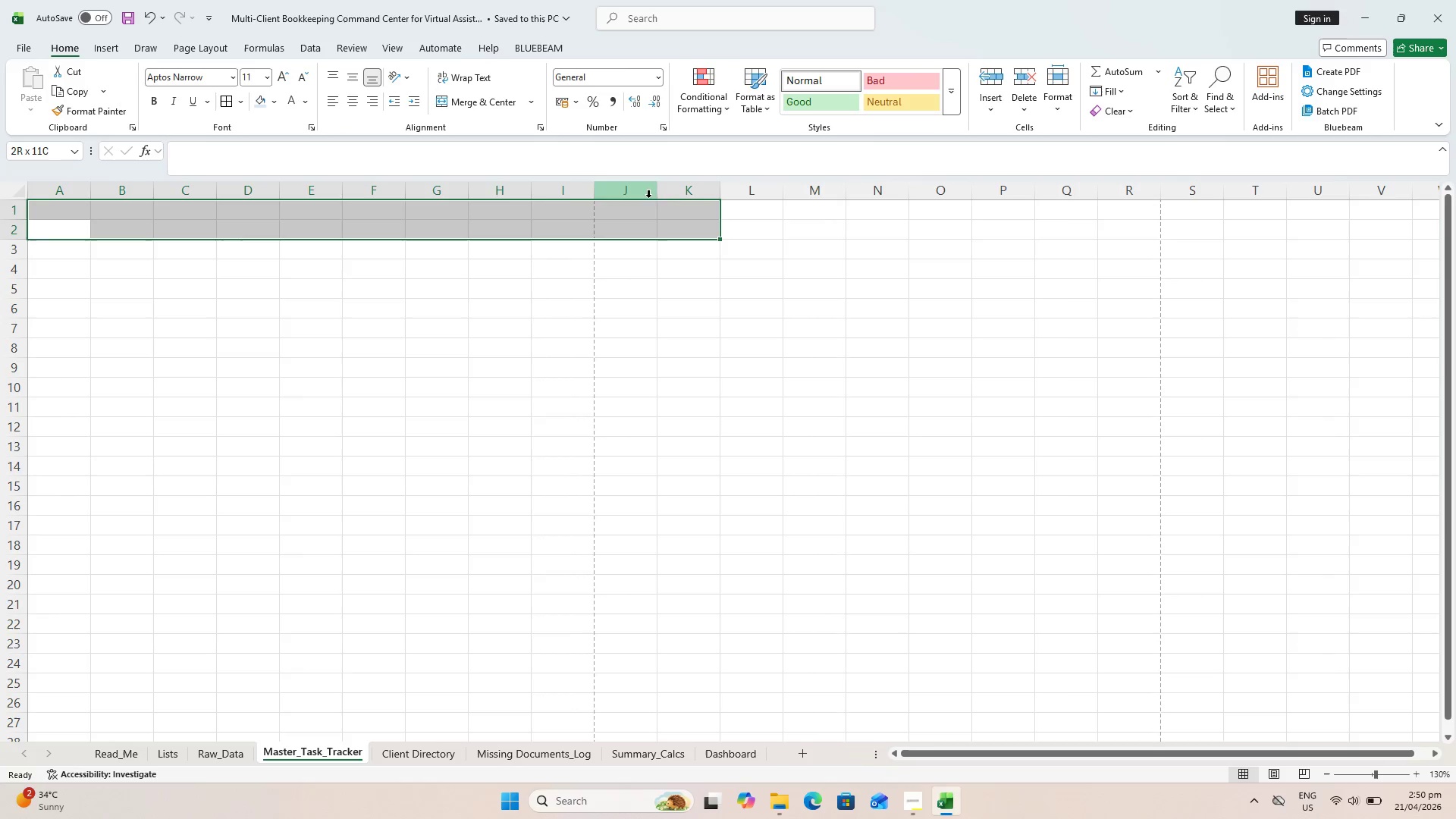 
hold_key(key=ShiftLeft, duration=1.05)
left_click([689, 218])
 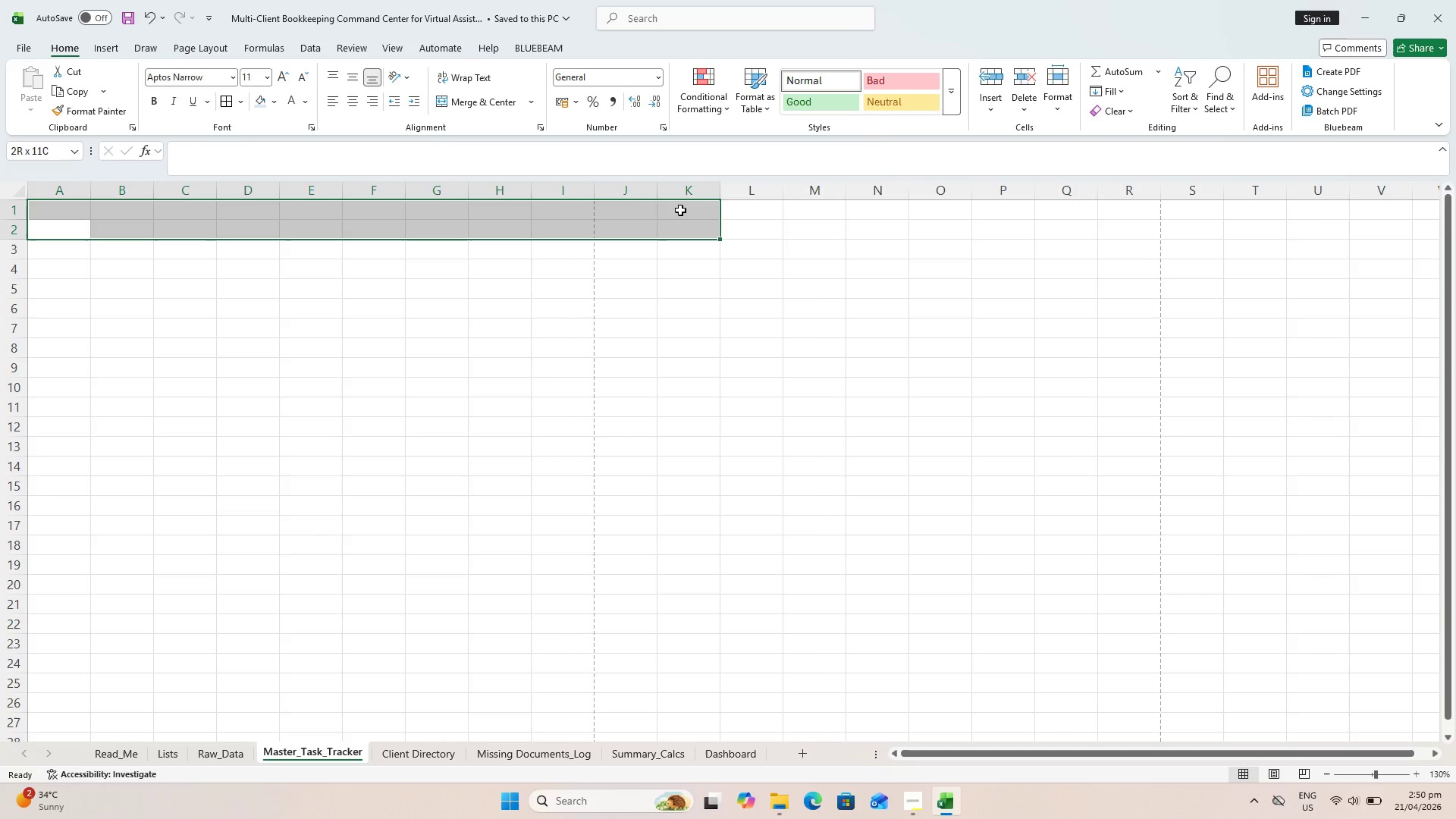 
left_click([680, 210])
 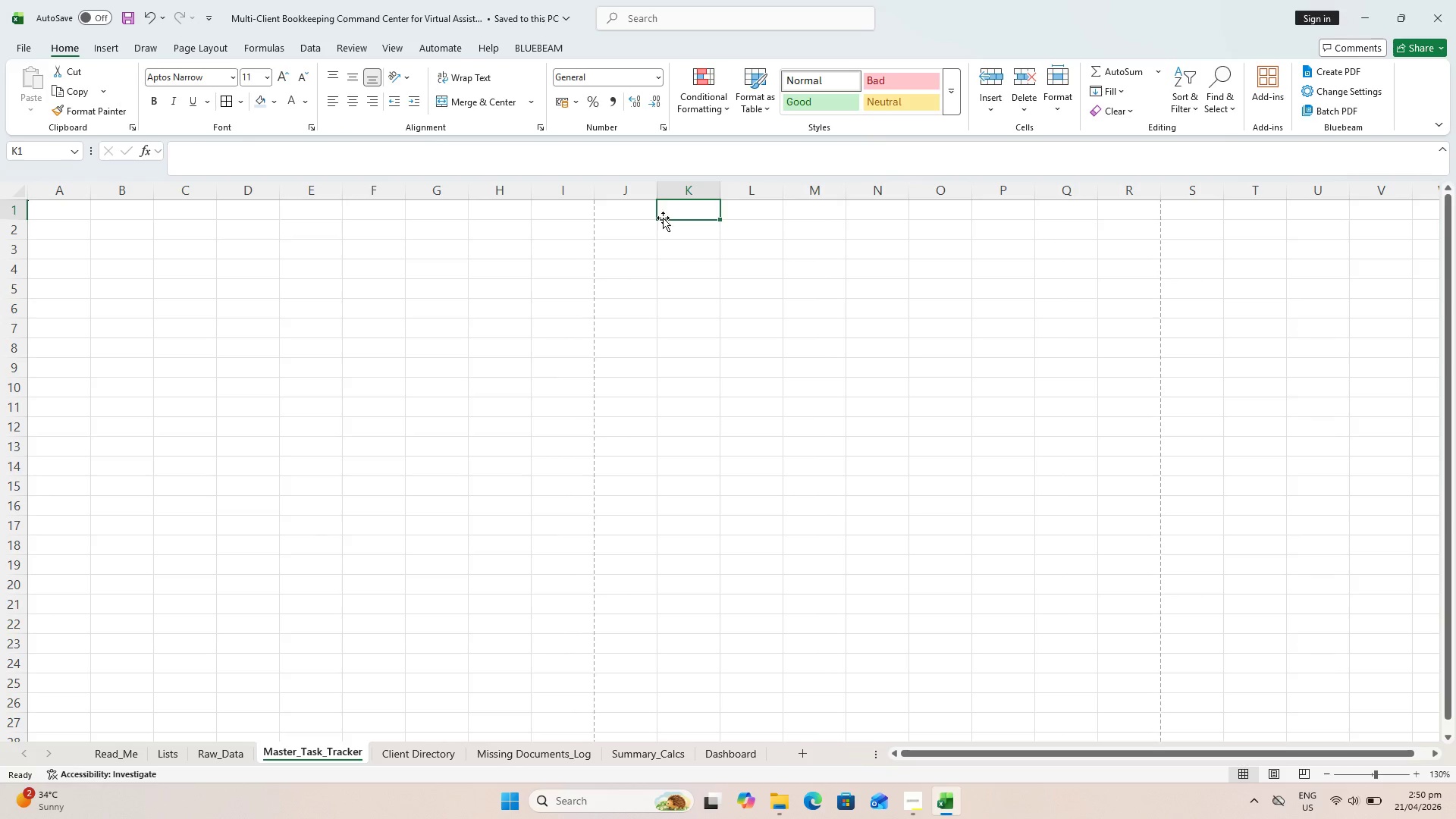 
double_click([676, 211])
 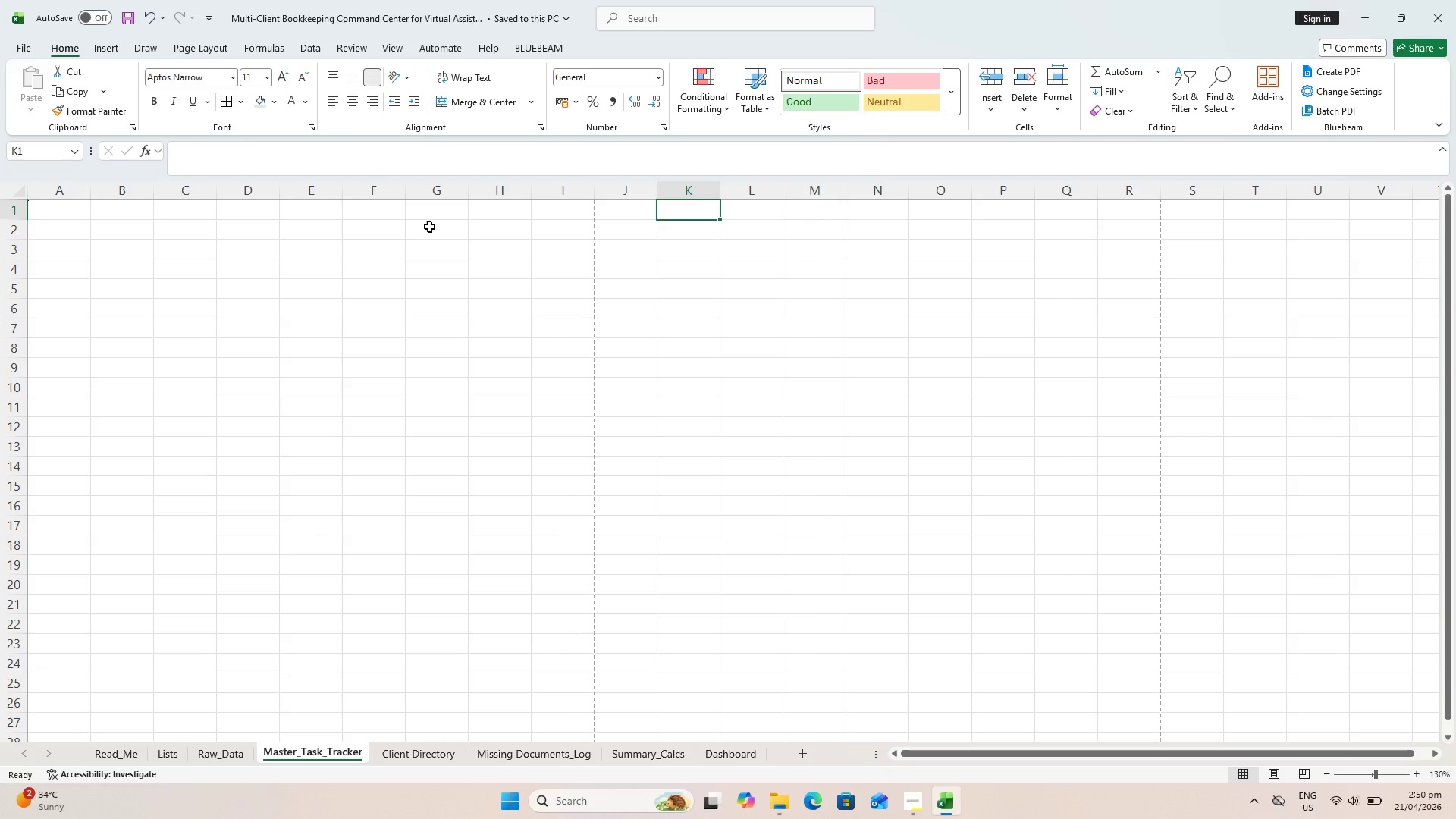 
hold_key(key=ShiftLeft, duration=0.8)
left_click([71, 212])
 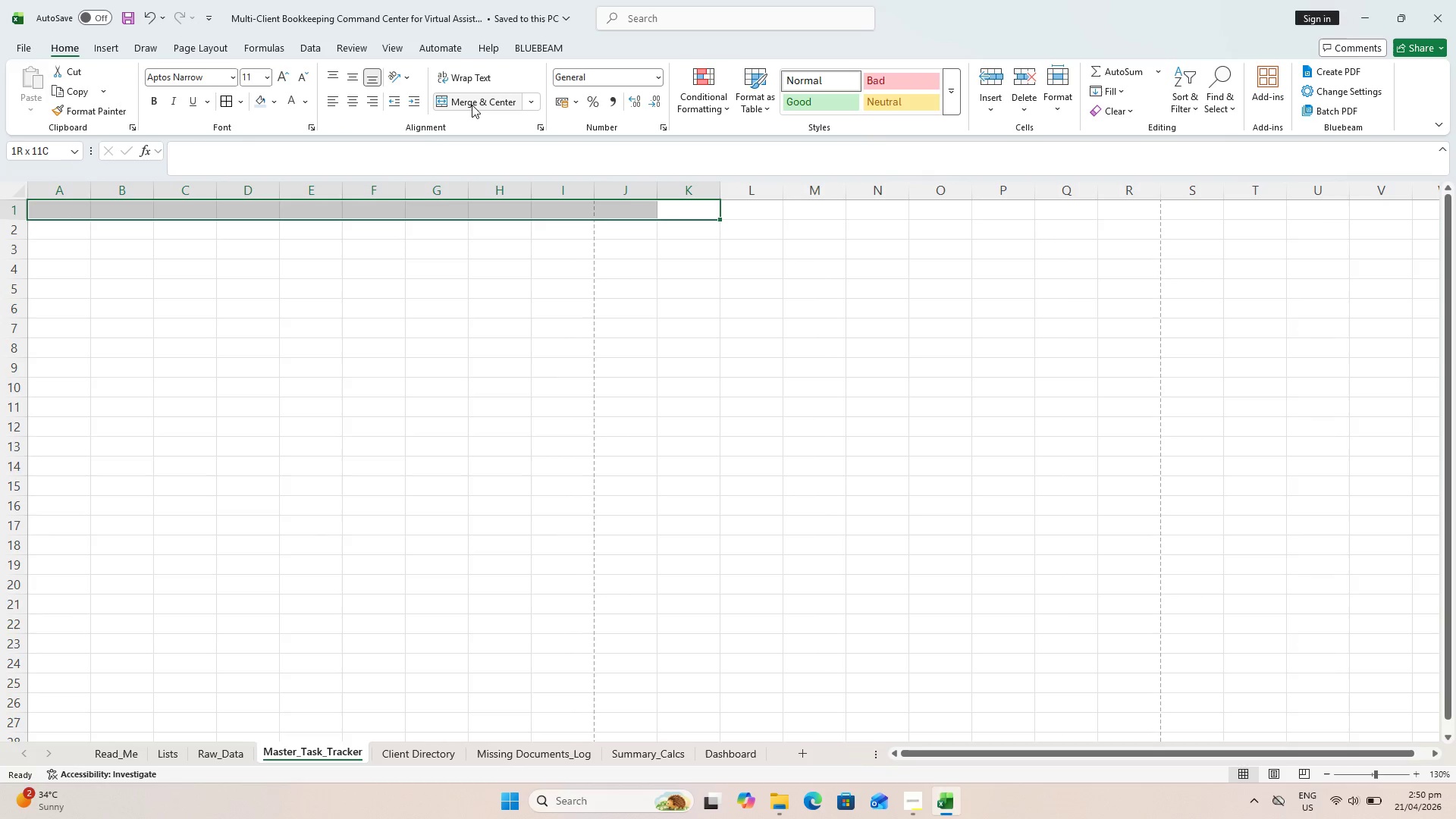 
left_click([454, 104])
 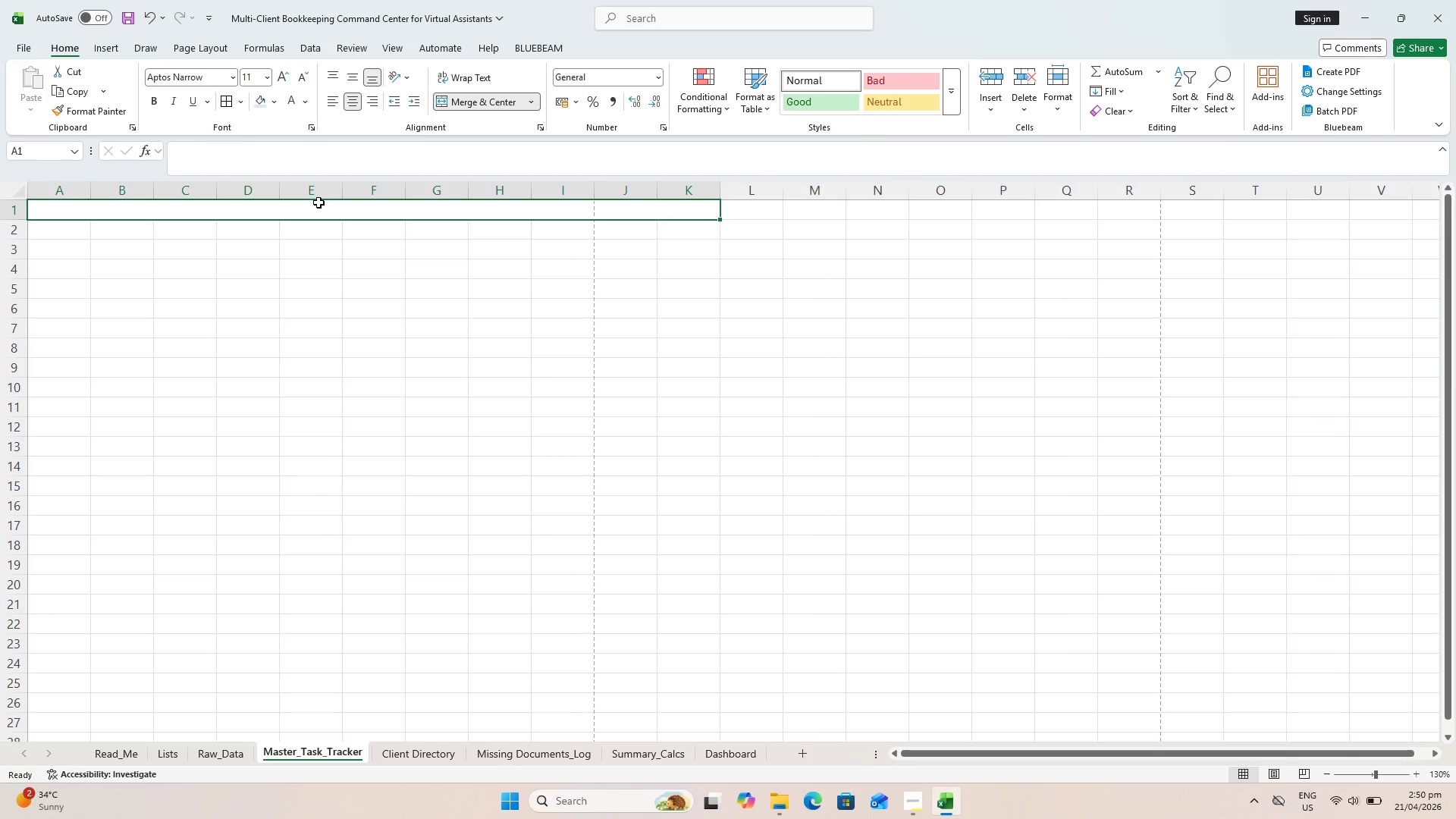 
wait(12.44)
 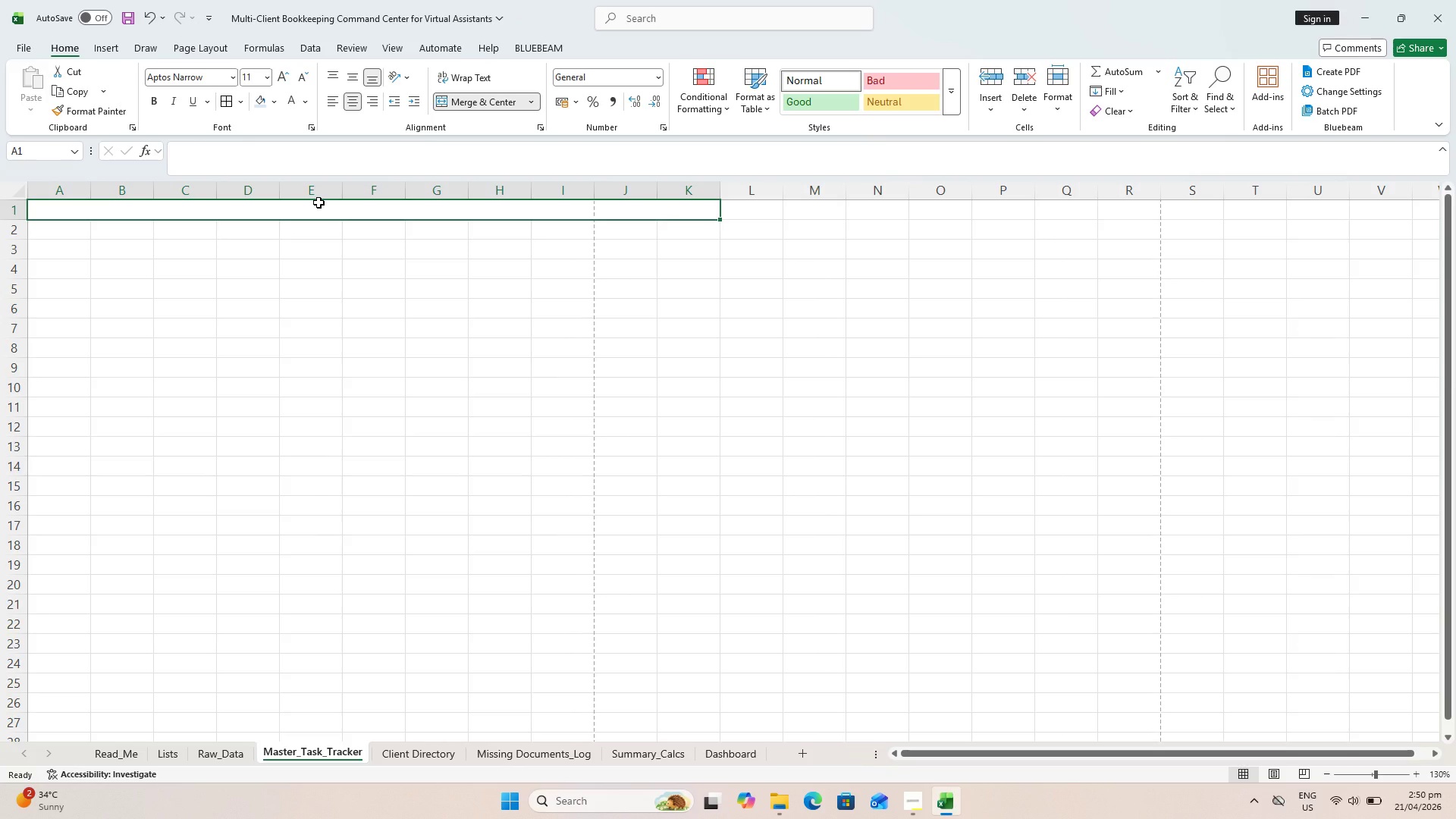 
hold_key(key=ShiftLeft, duration=0.88)
left_click([877, 211])
 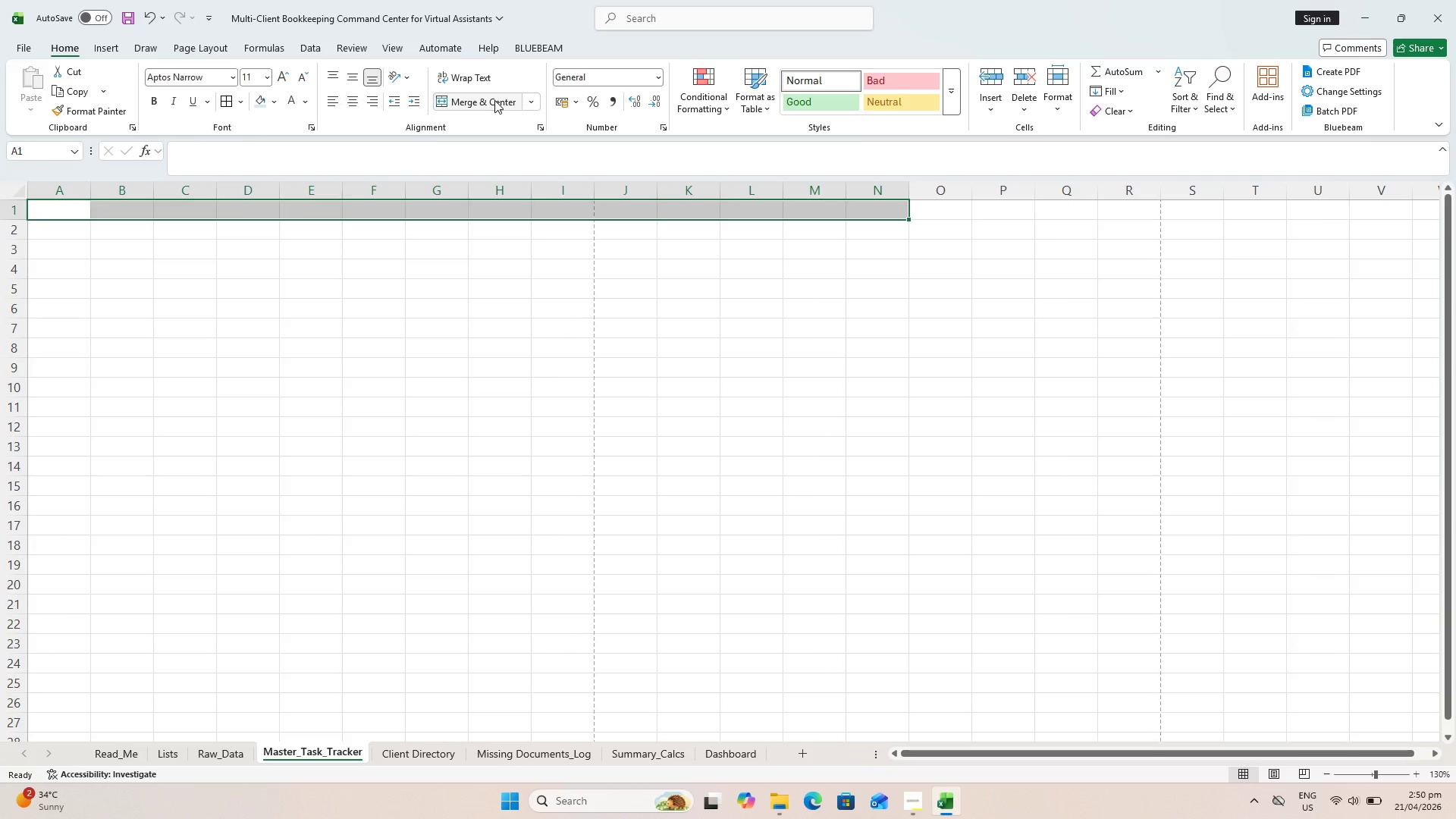 
double_click([494, 100])
 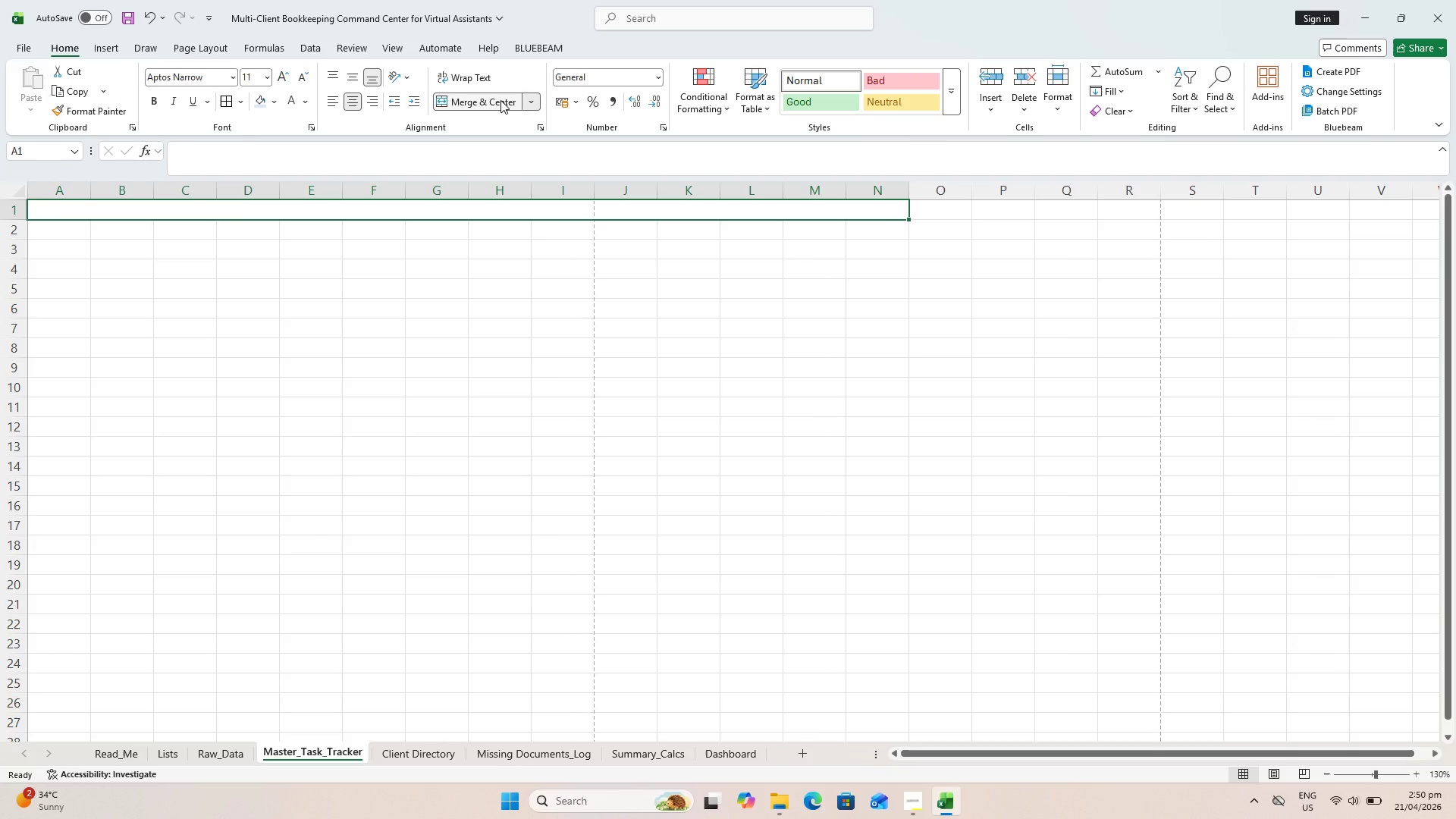 
type(Masterv)
key(Backspace)
type( Task Tracker)
 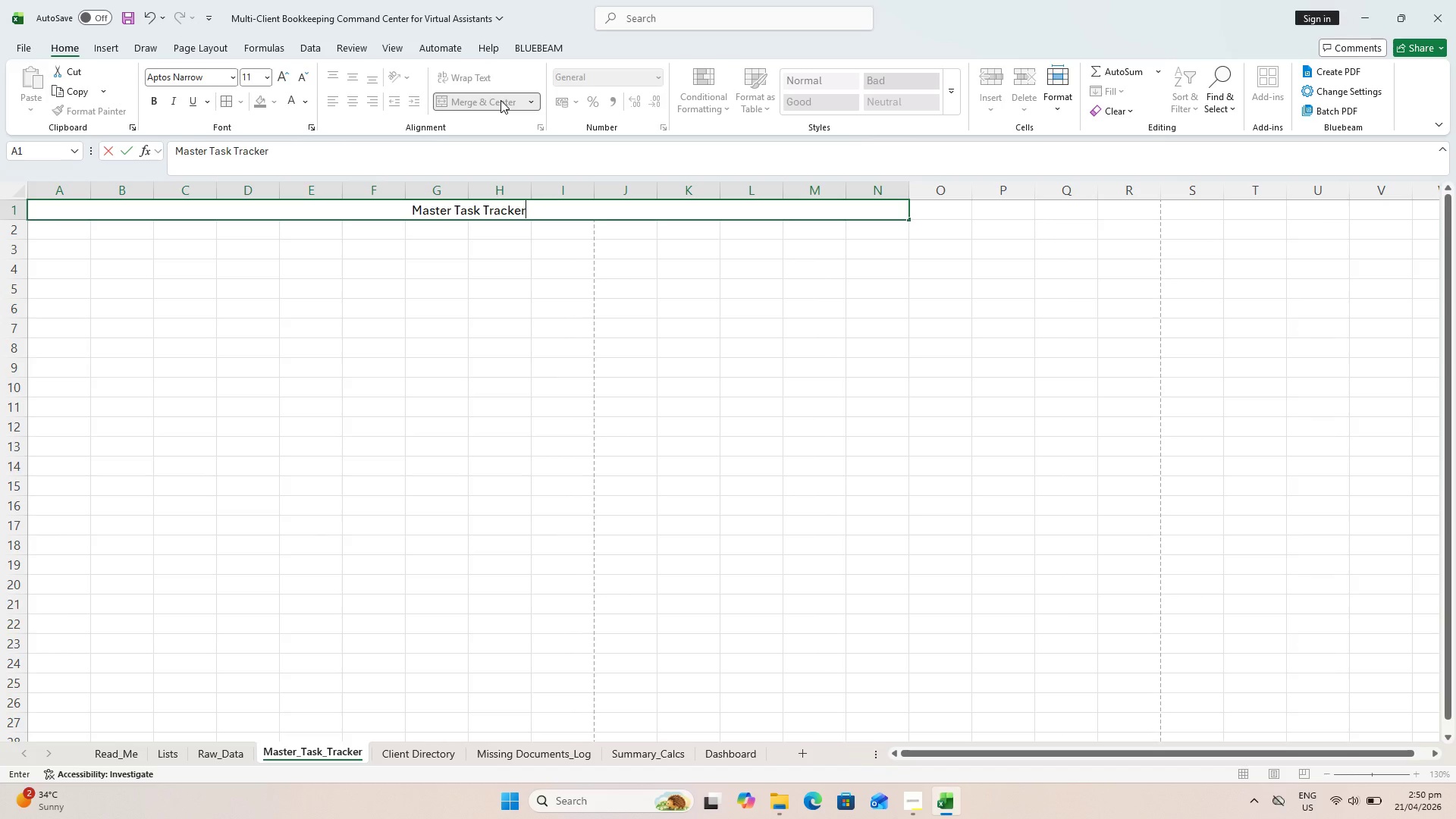 
double_click([369, 215])
 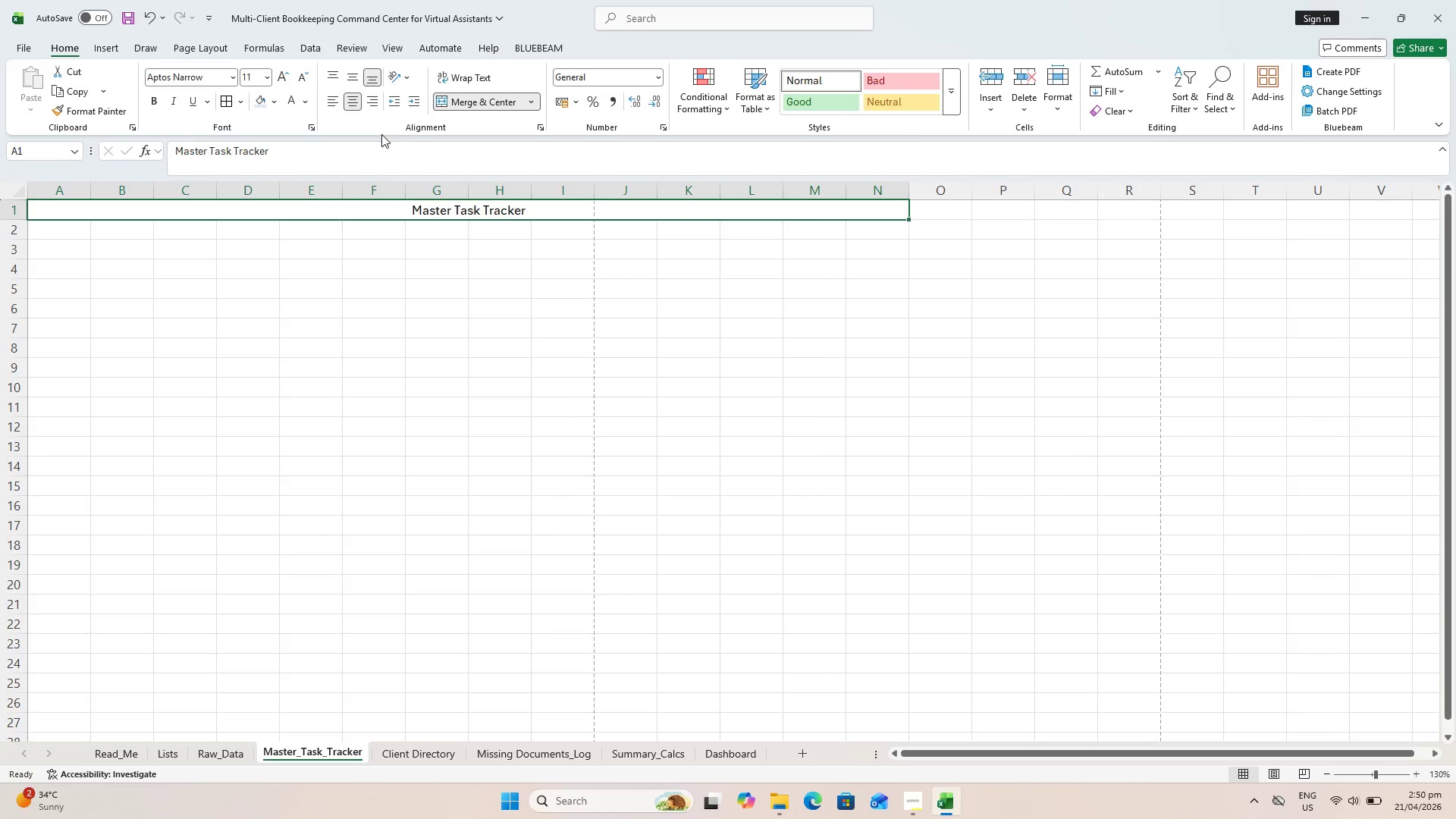 
wait(9.05)
 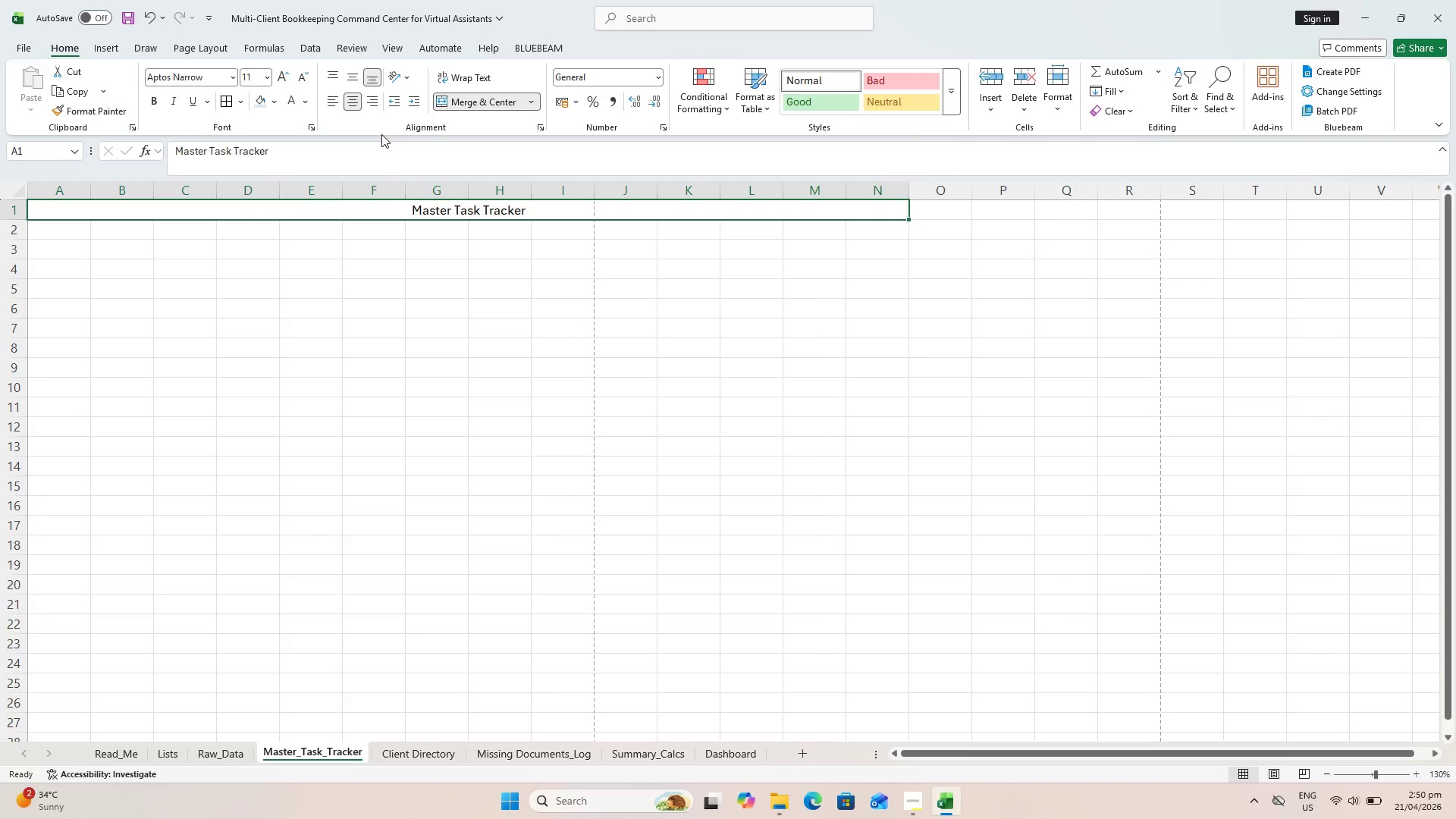 
key(Control+ControlLeft)
 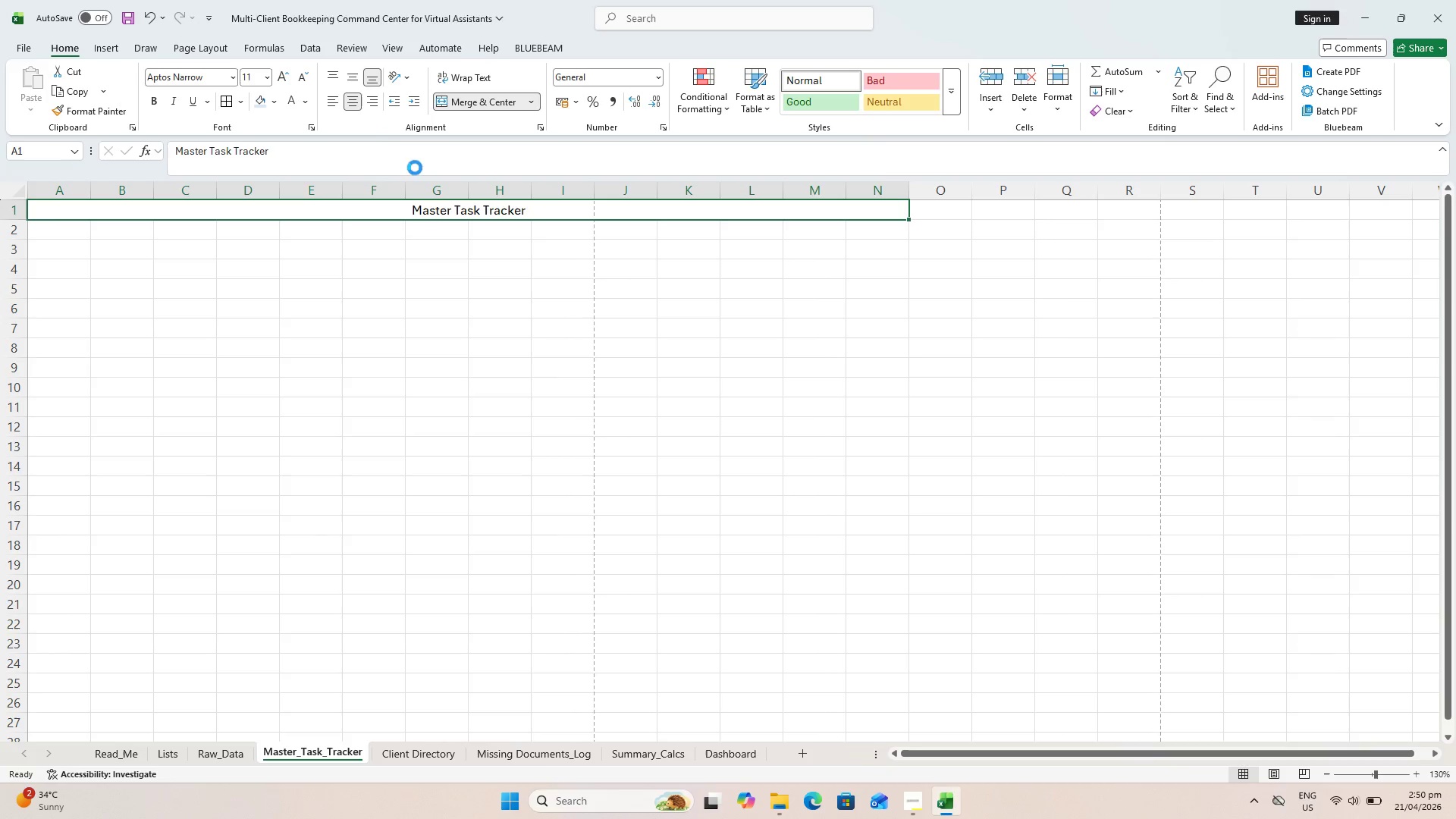 
key(Control+S)
 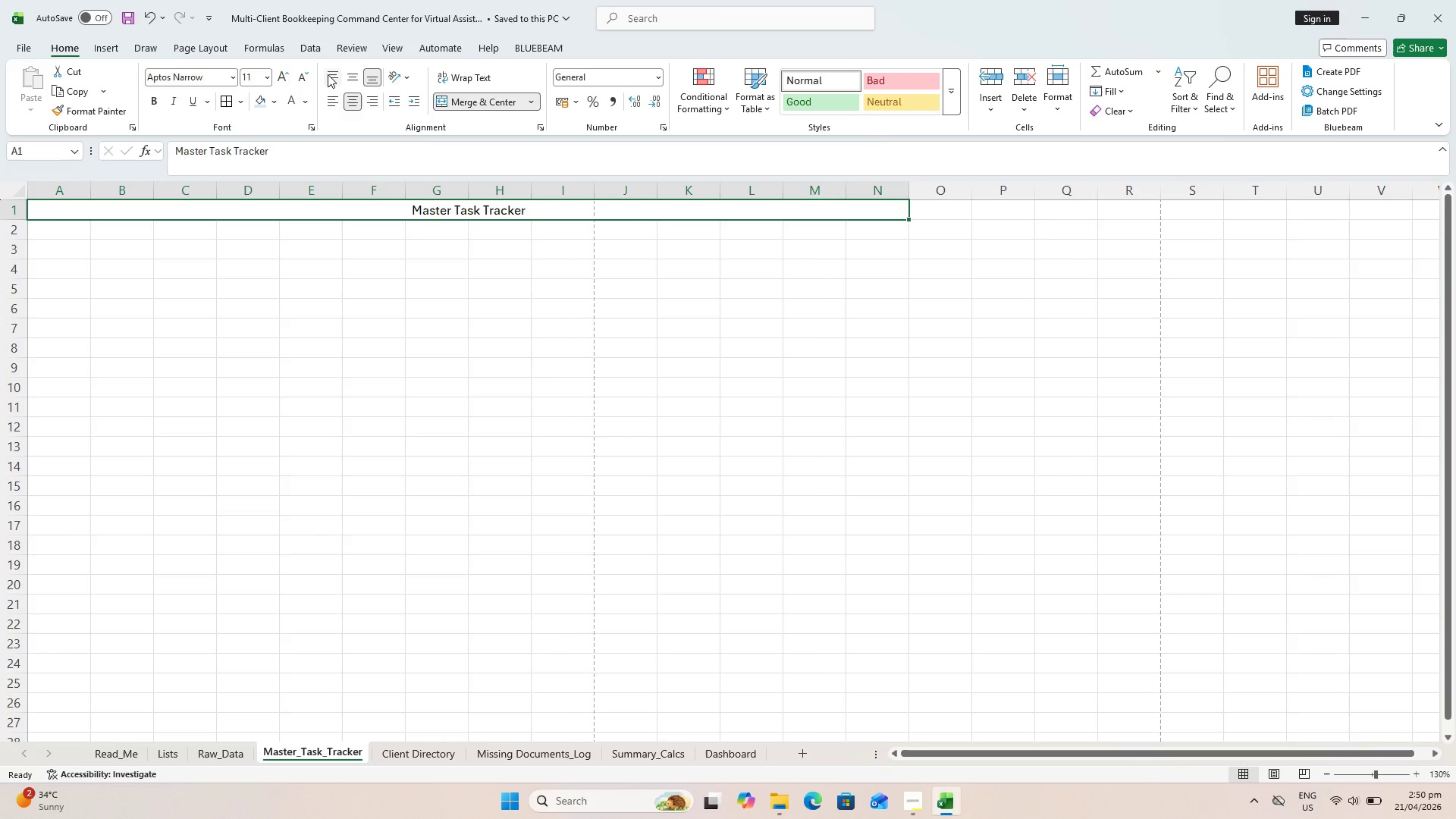 
wait(5.78)
 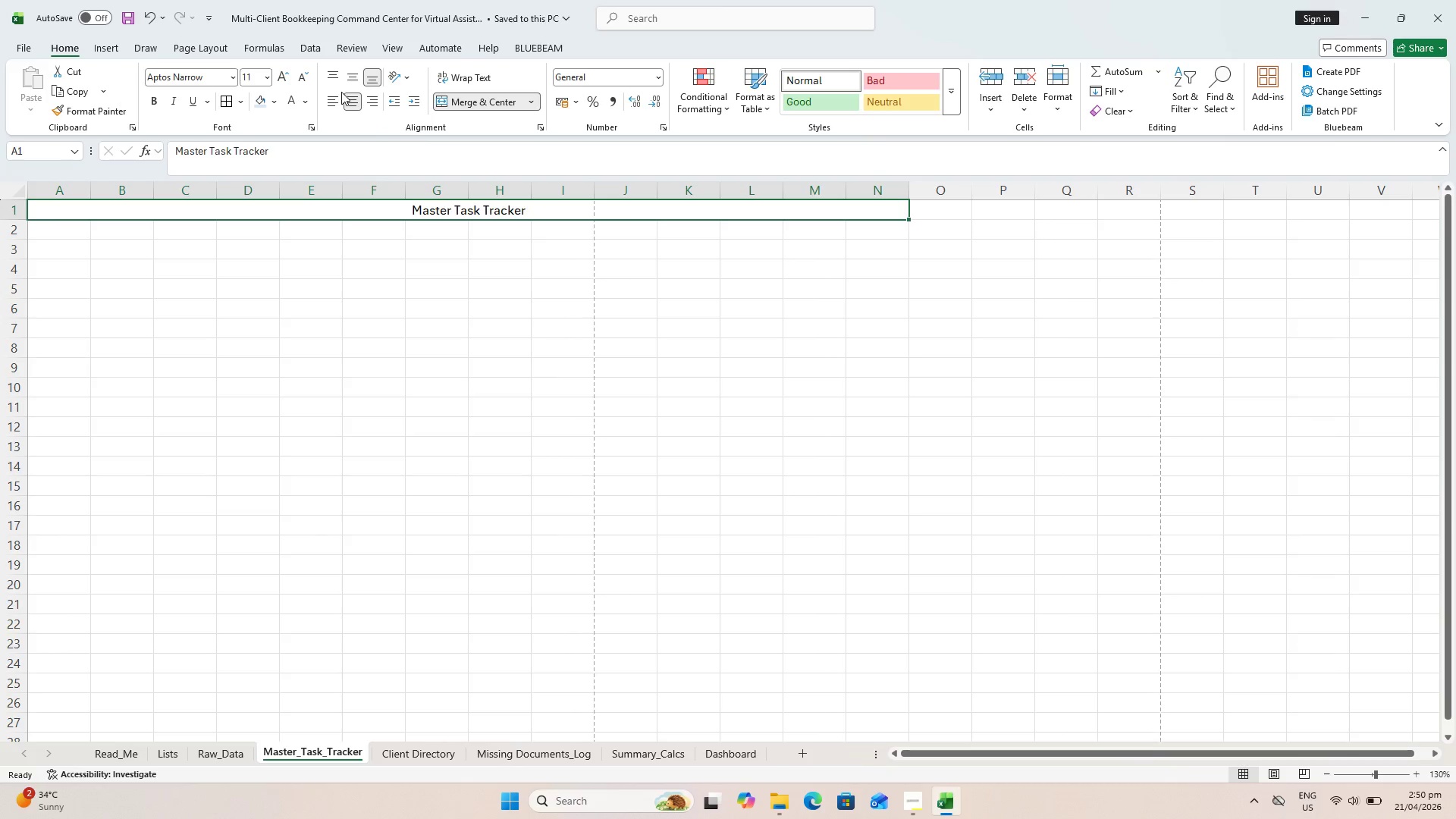 
double_click([285, 79])
 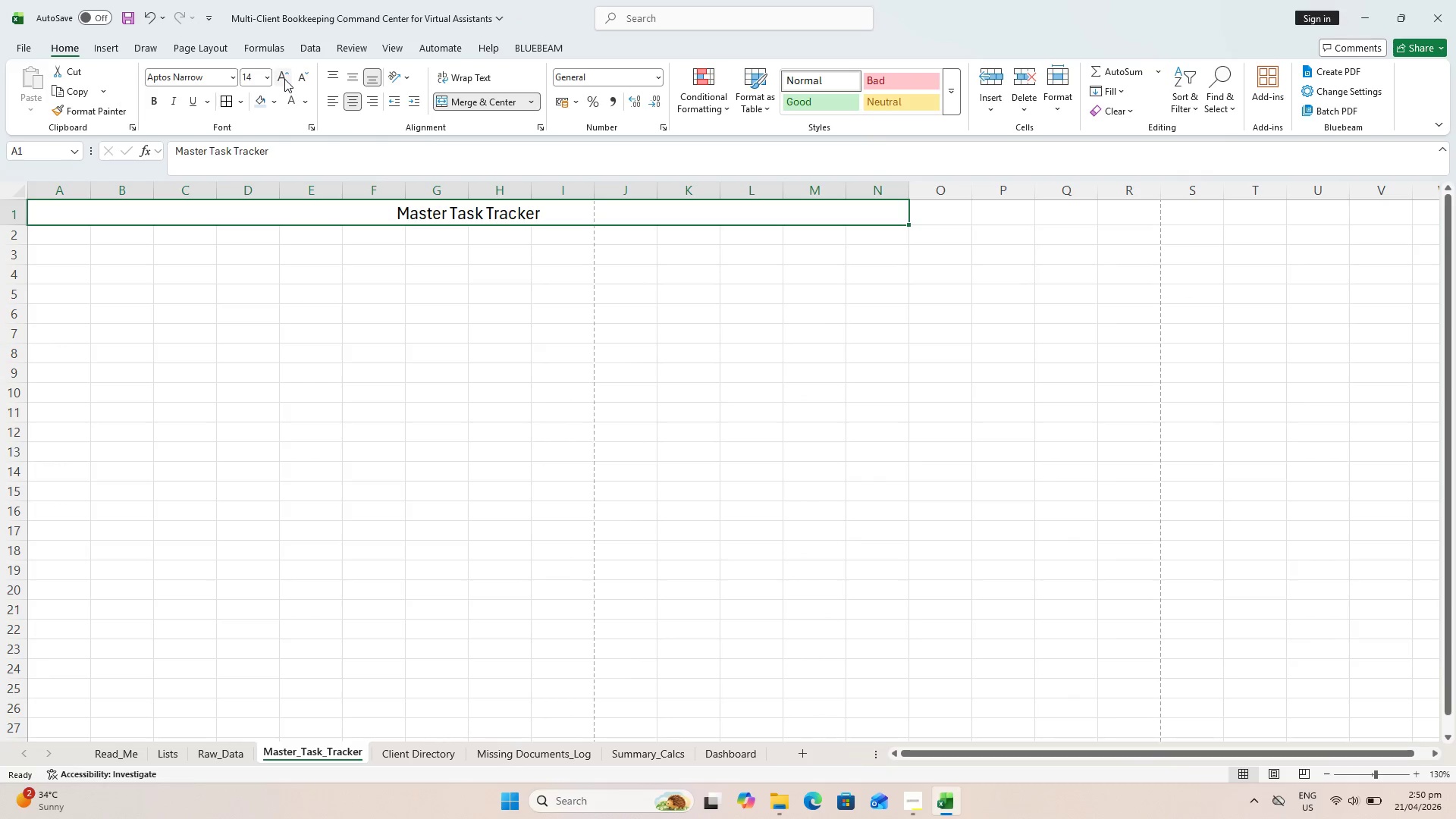 
triple_click([284, 79])
 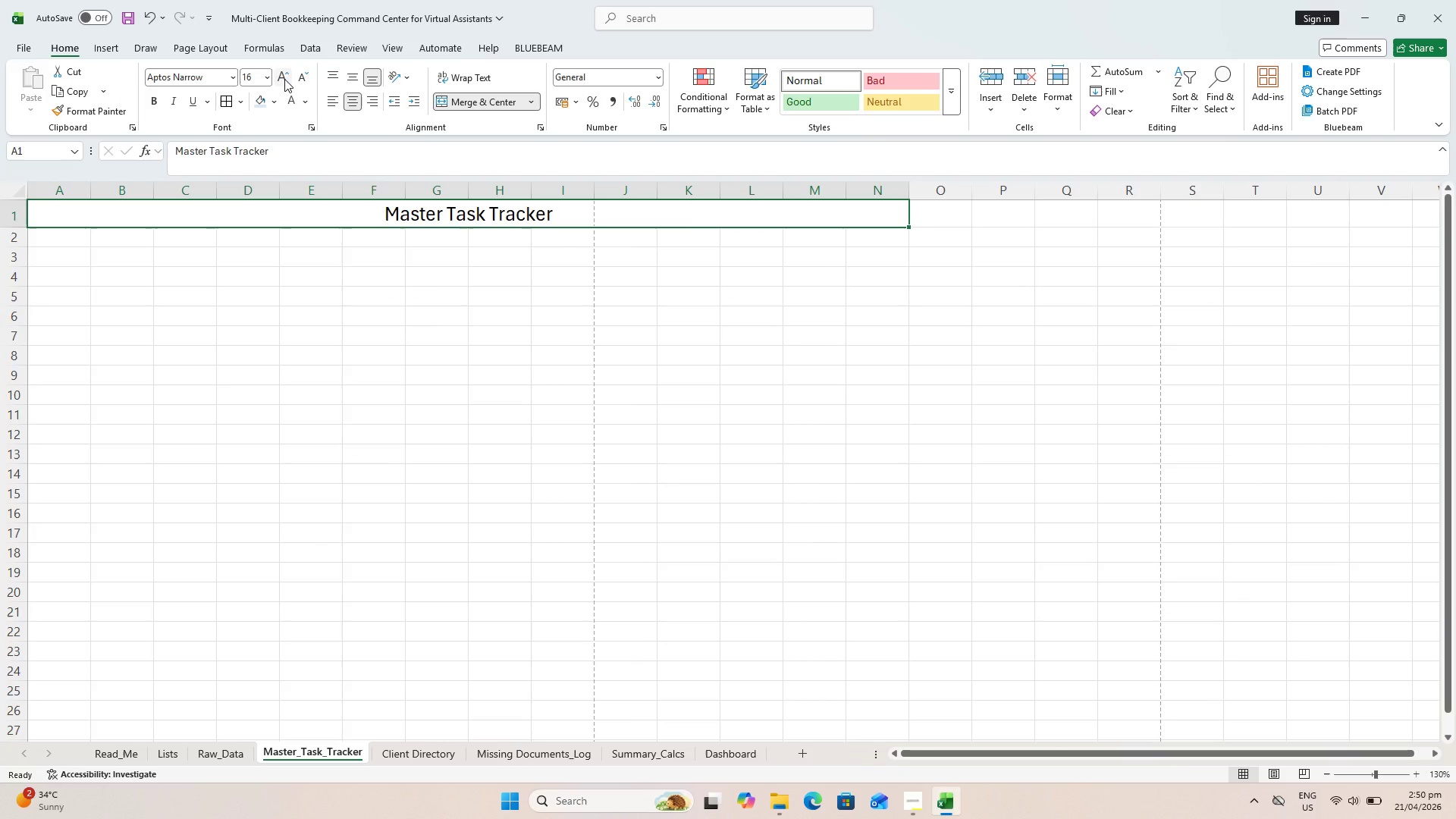 
left_click([284, 79])
 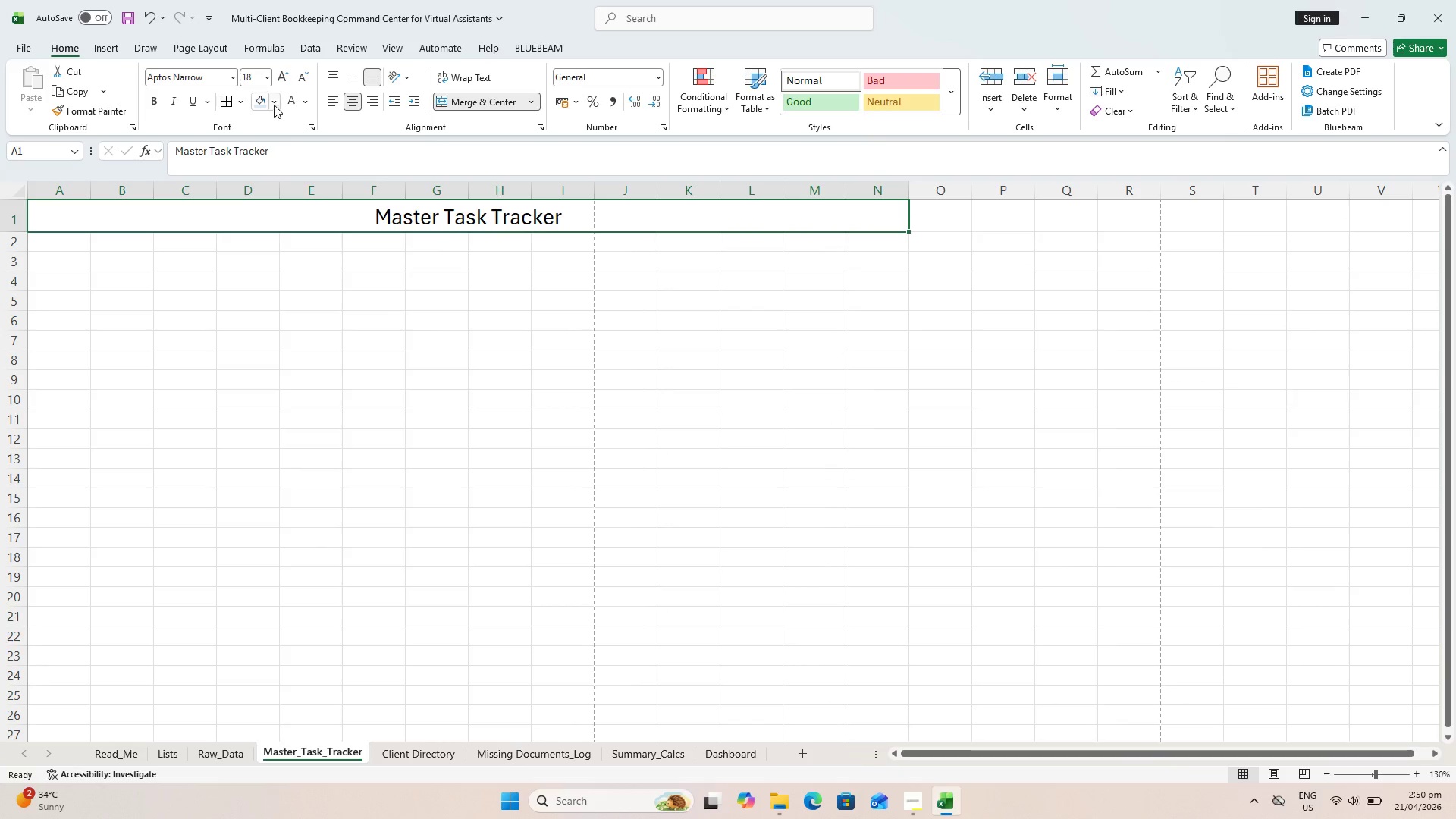 
left_click([274, 105])
 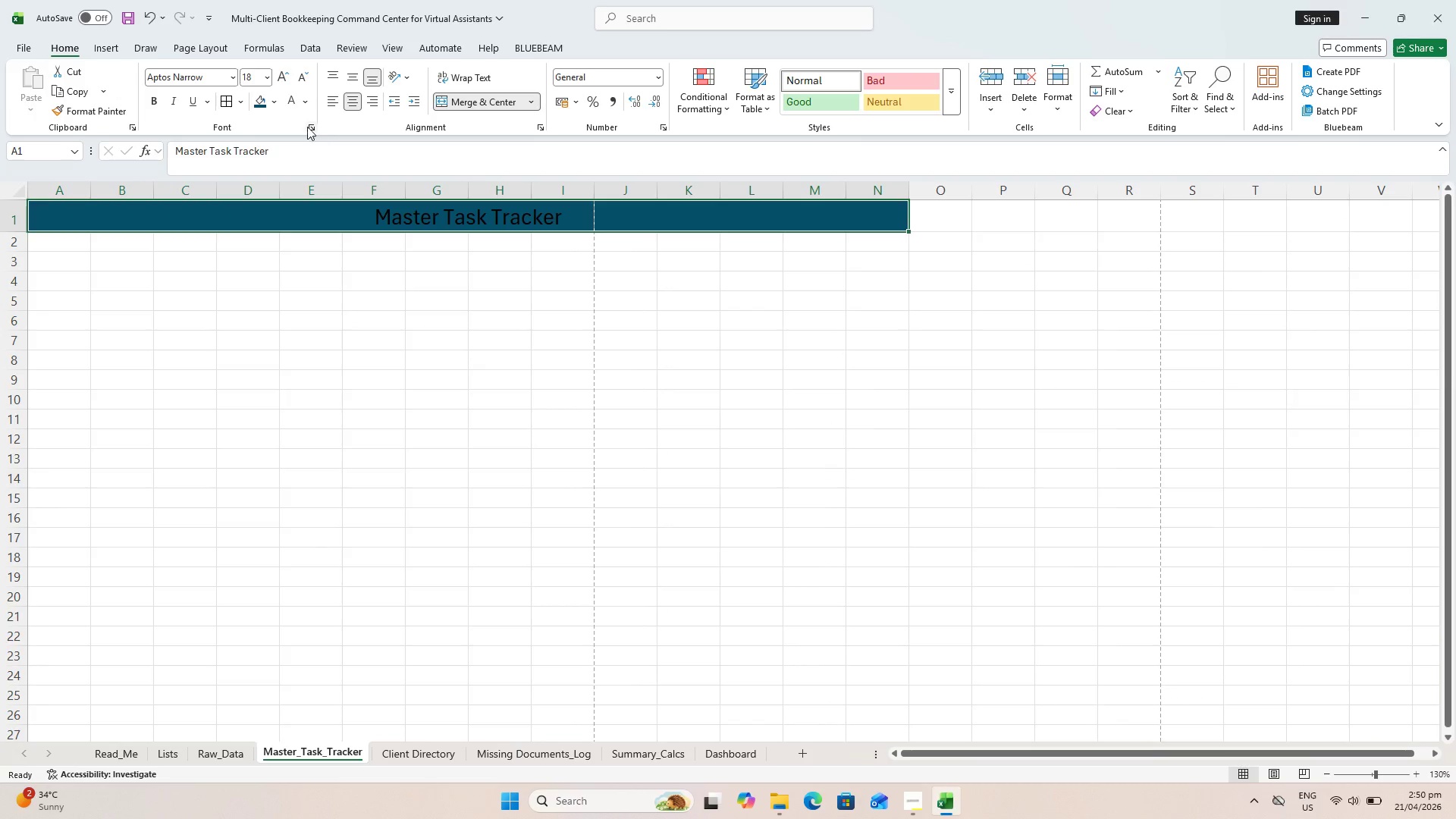 
key(Control+B)
 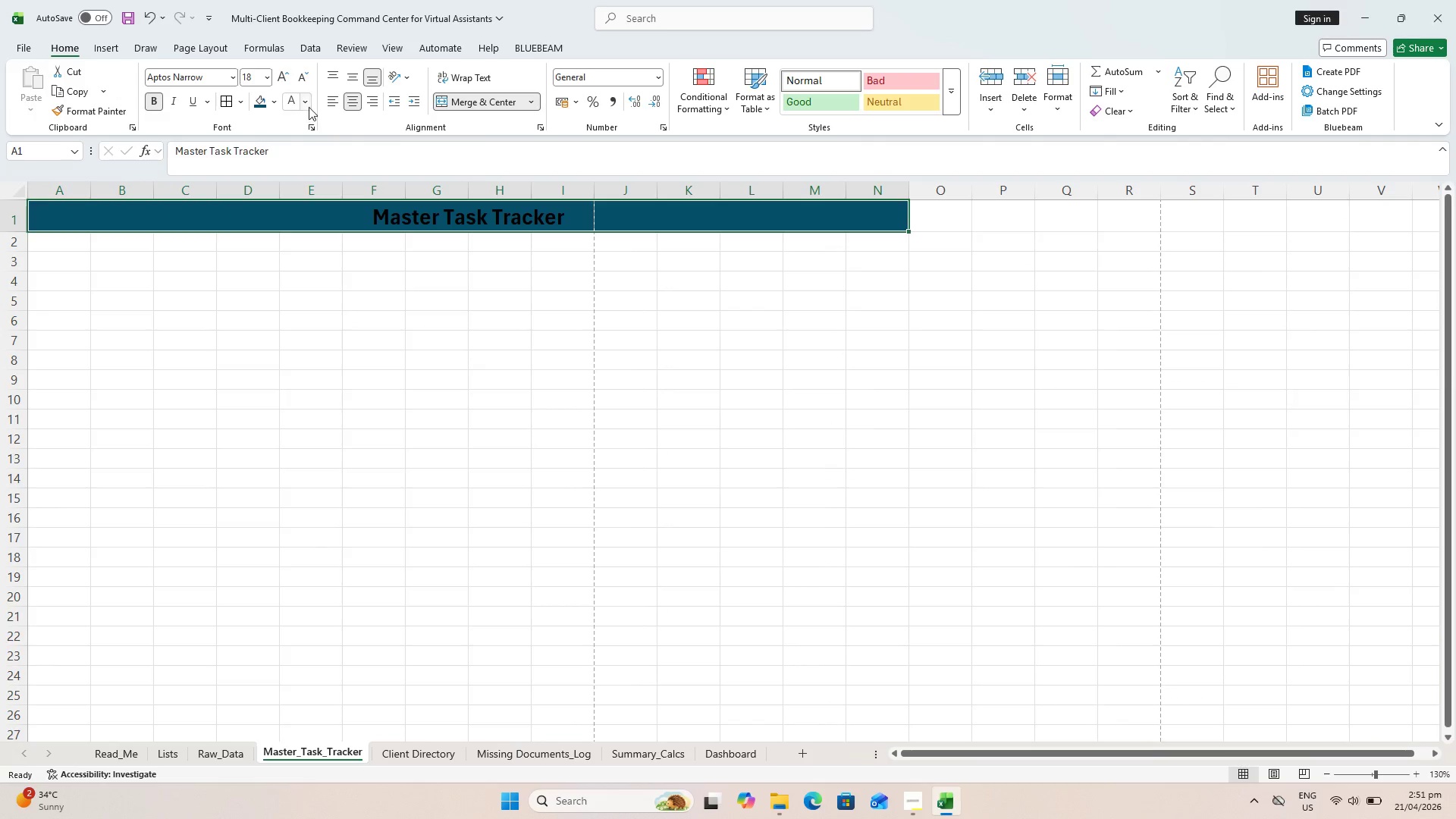 
left_click([310, 99])
 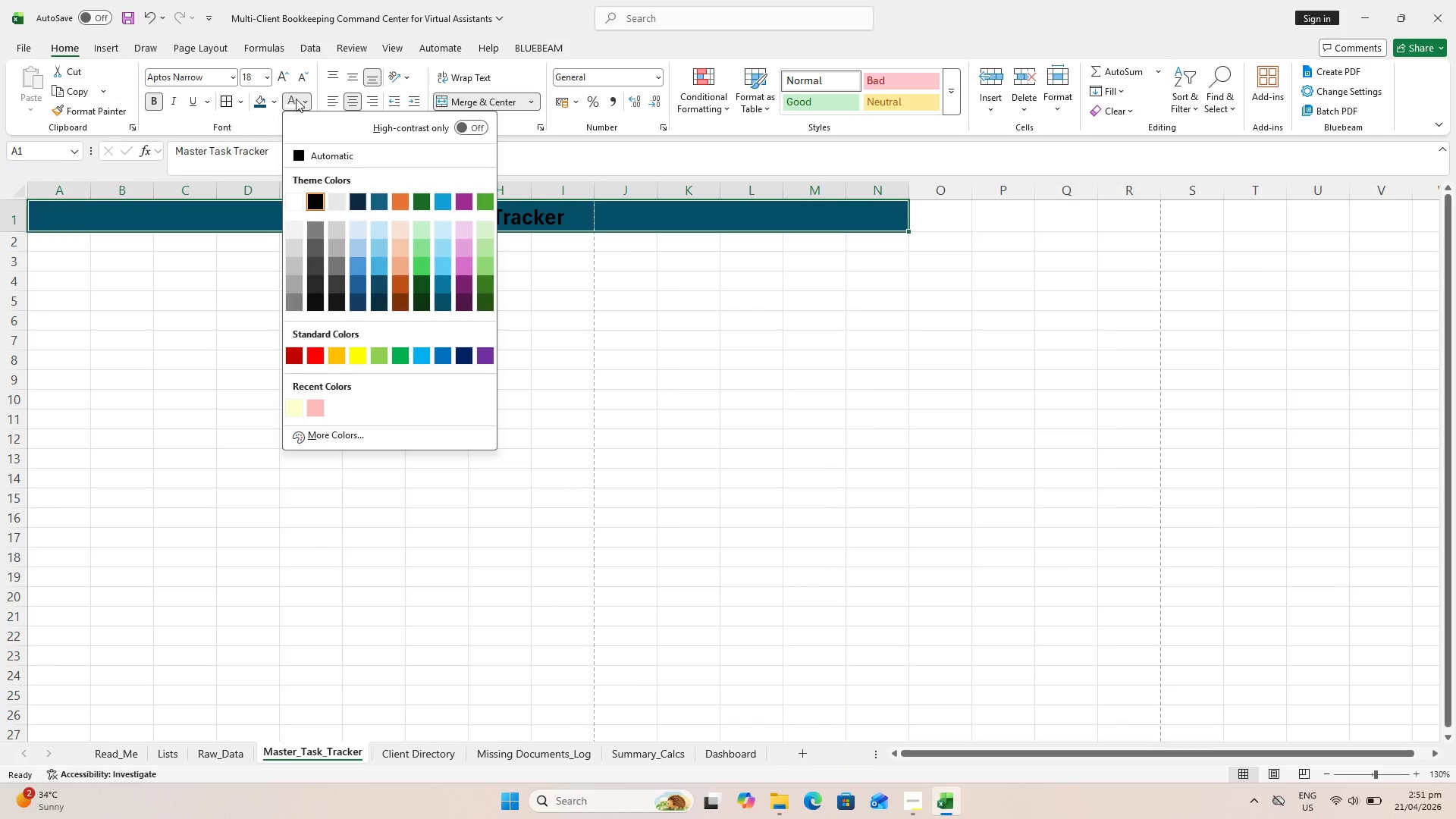 
left_click([295, 99])
 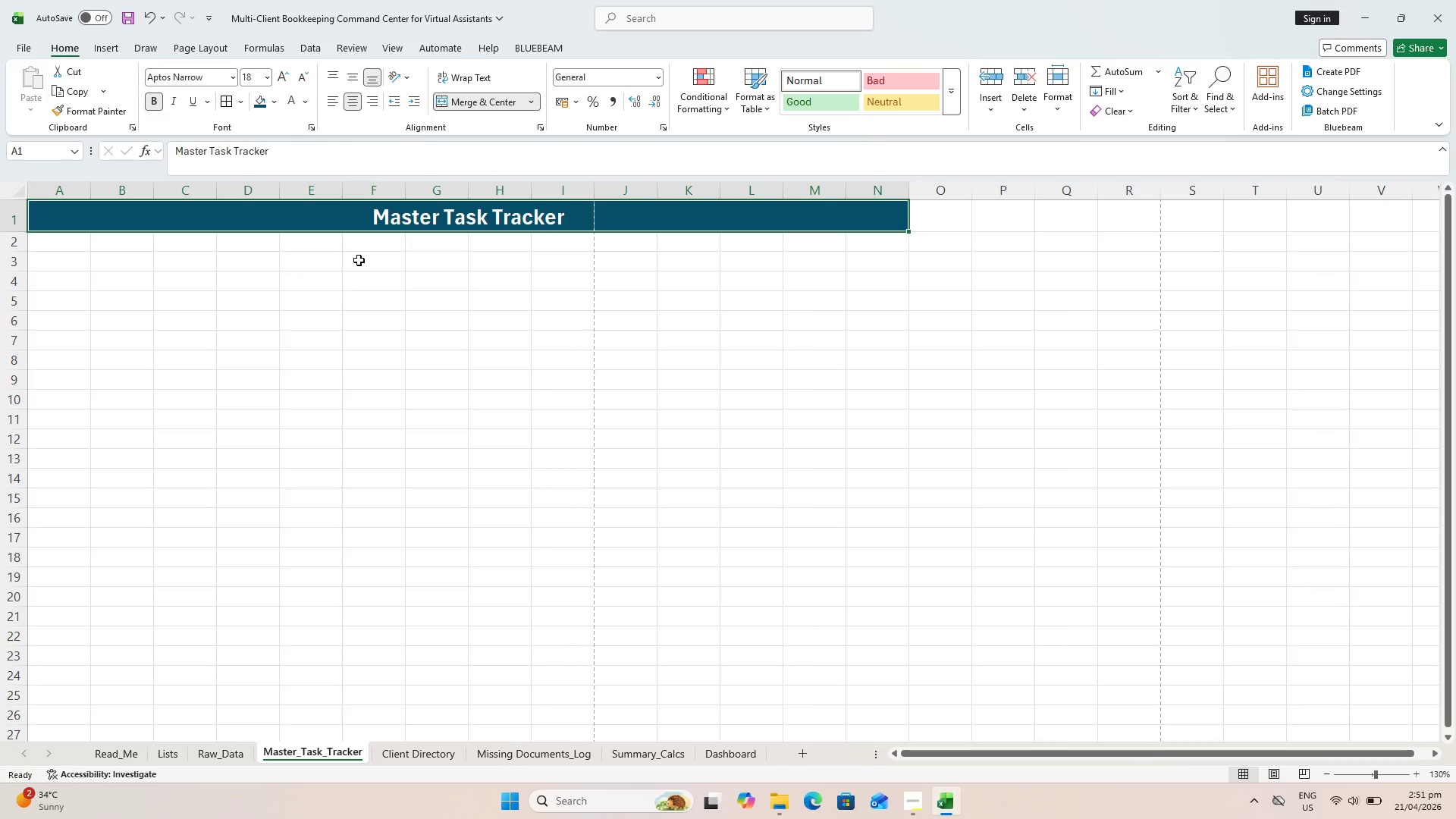 
left_click([359, 86])
 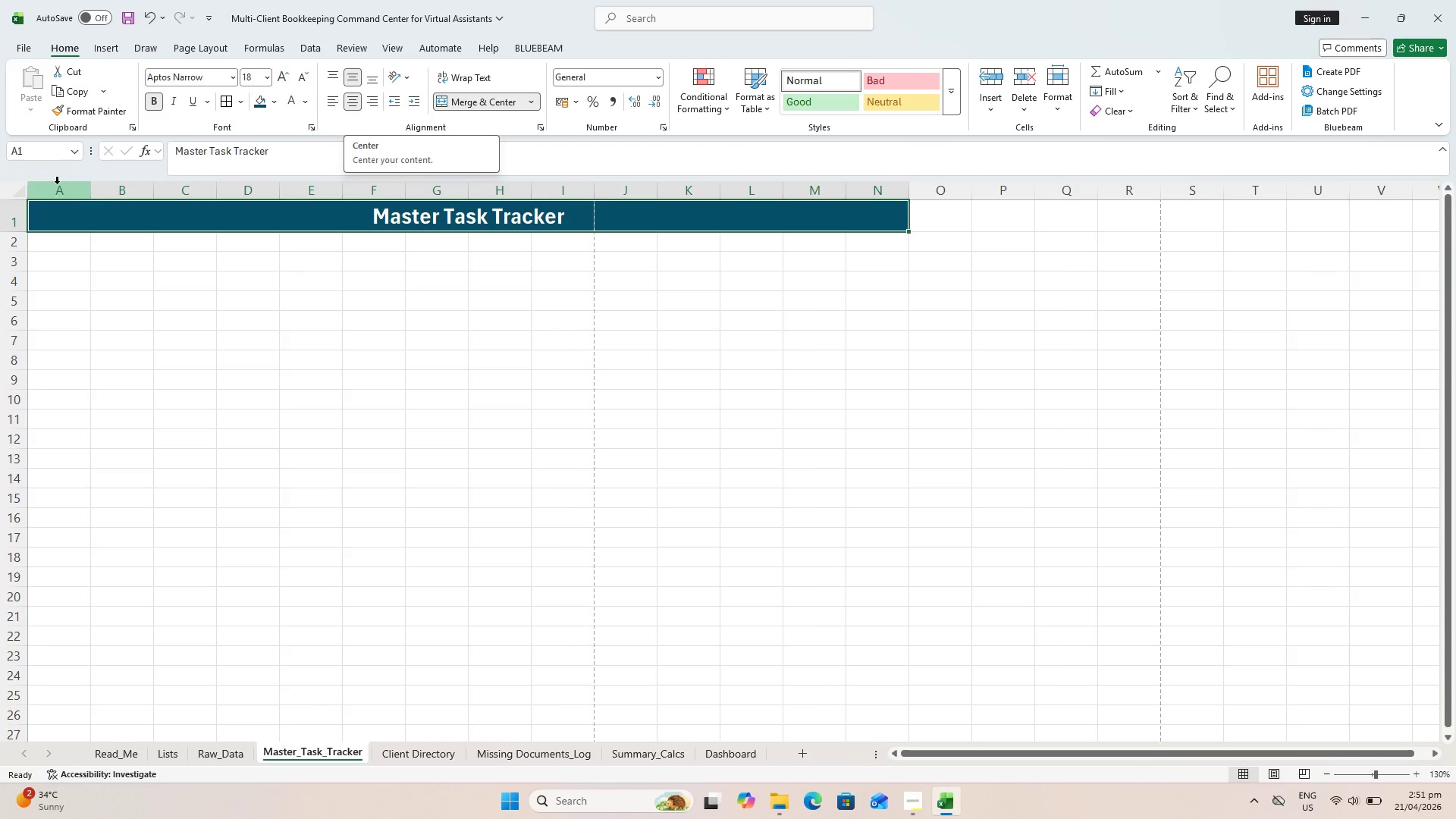 
wait(6.83)
 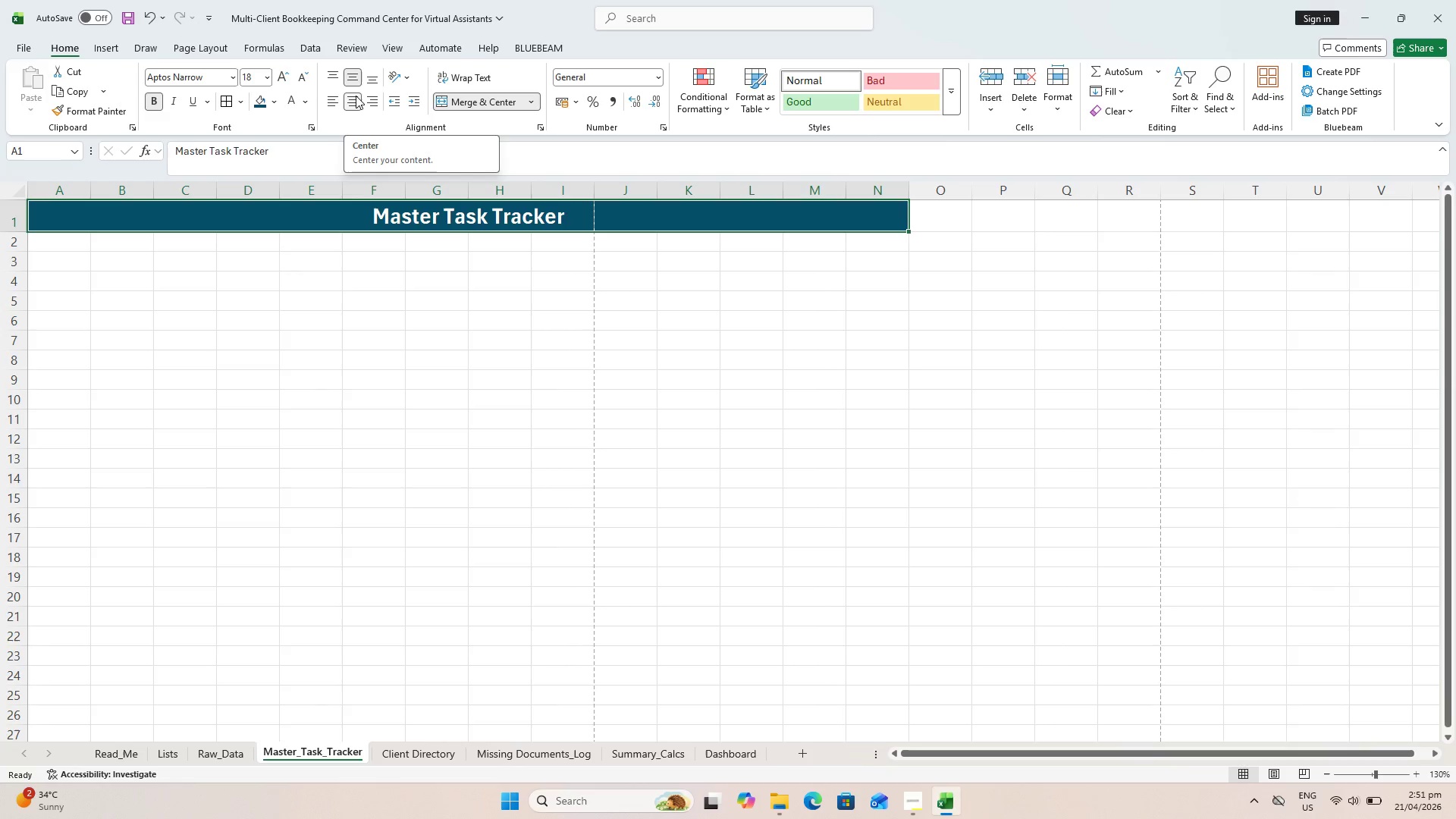 
left_click([1048, 84])
 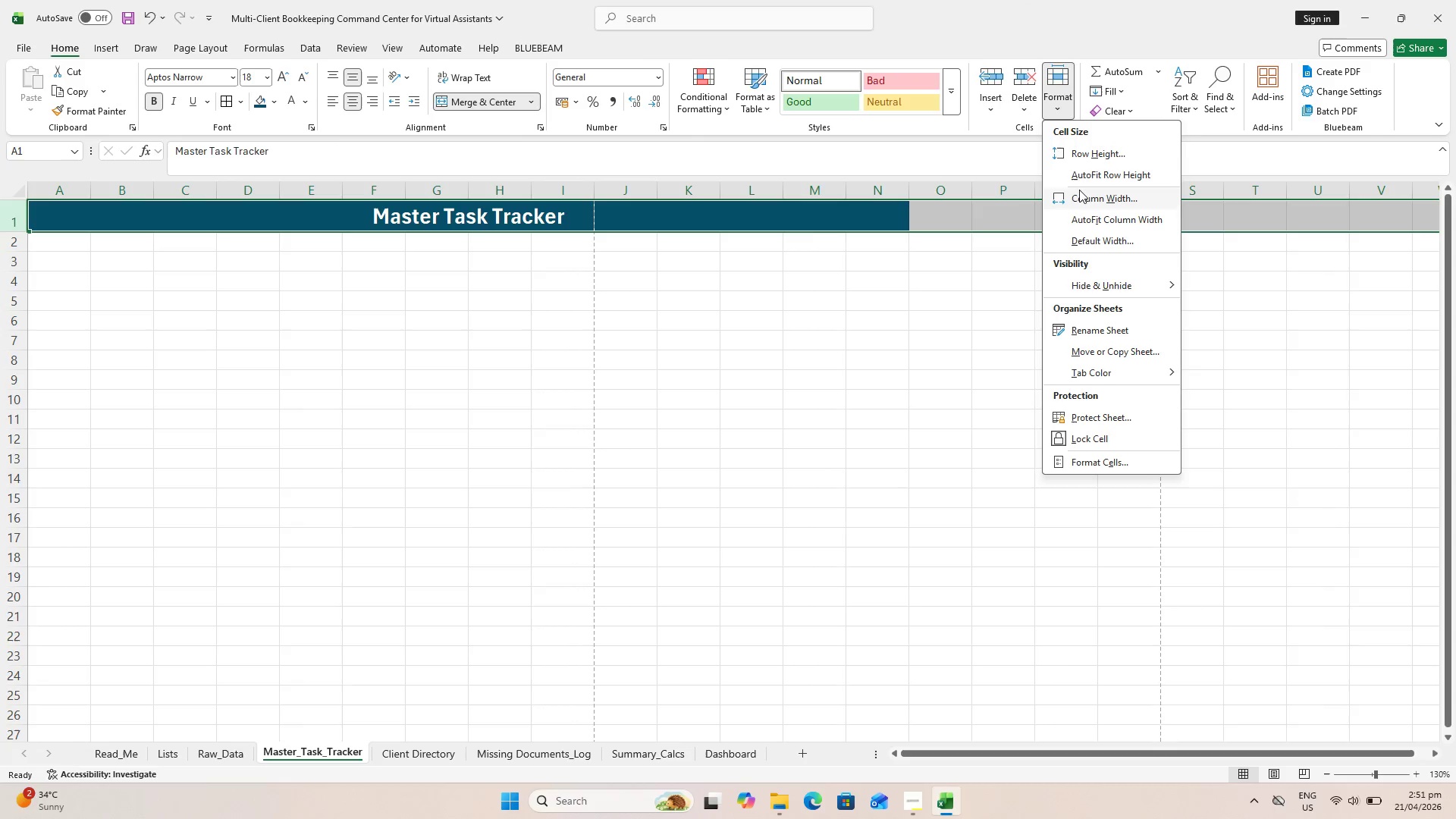 
left_click([1075, 161])
 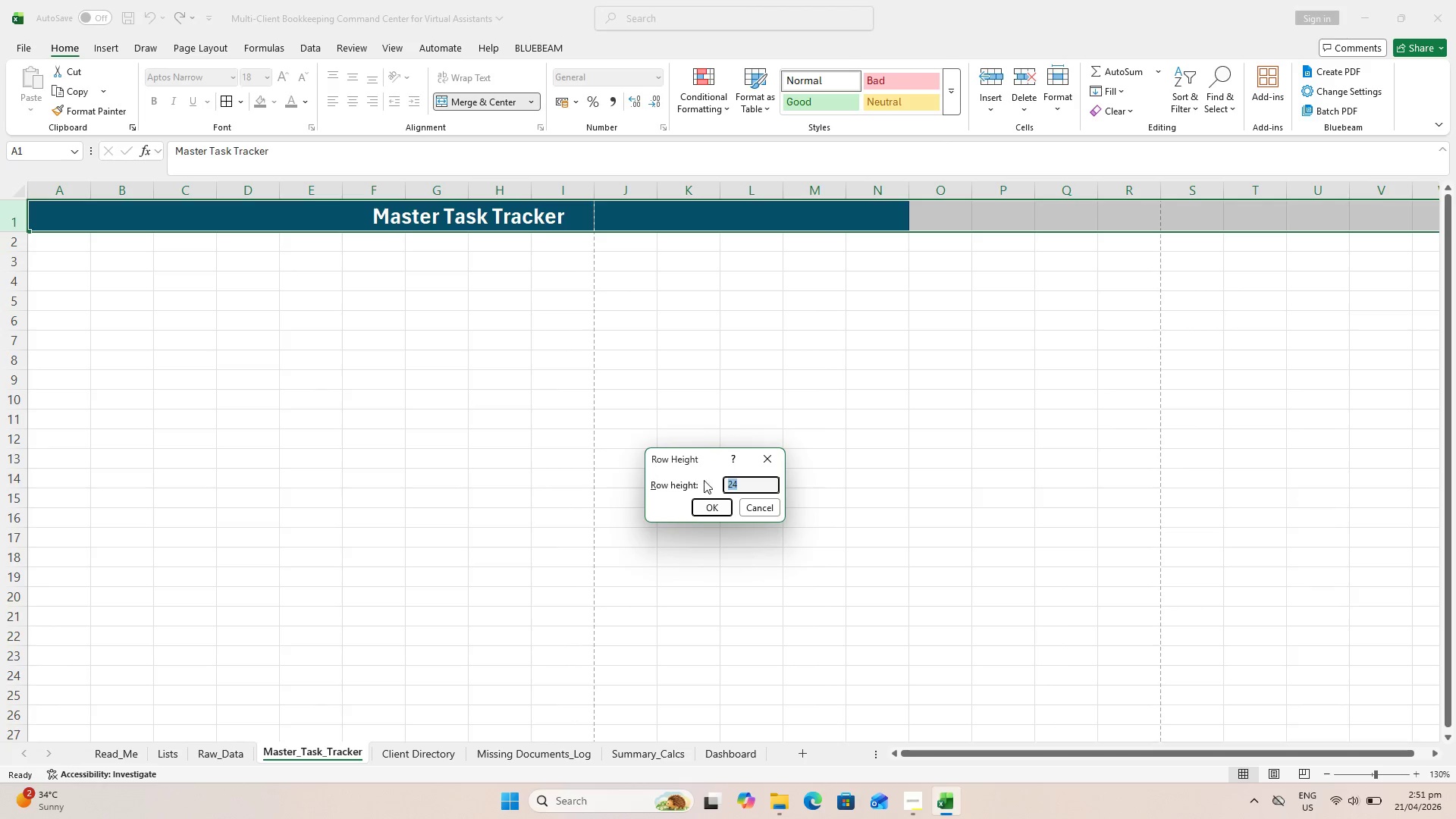 
left_click([718, 516])
 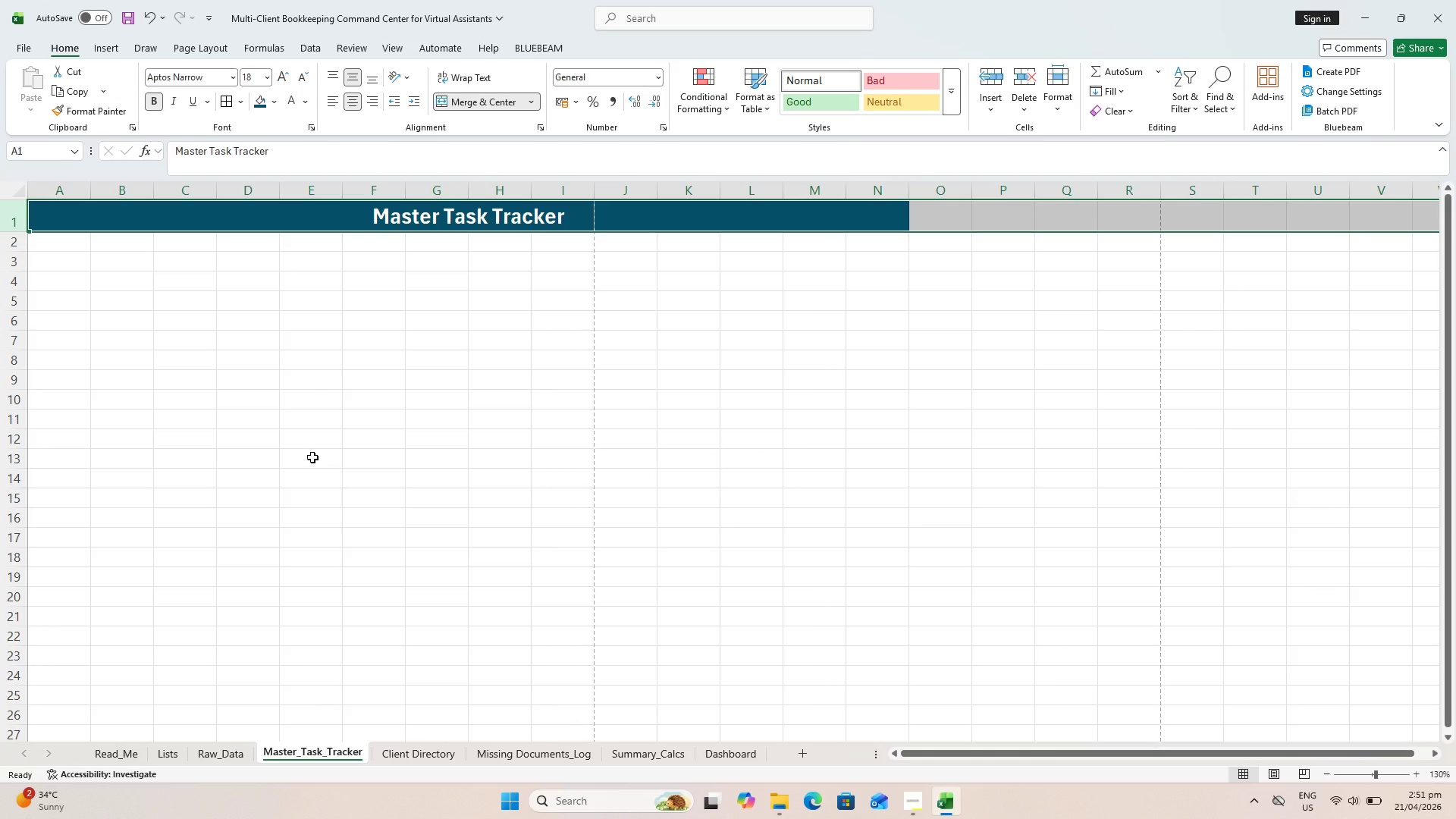 
wait(6.8)
 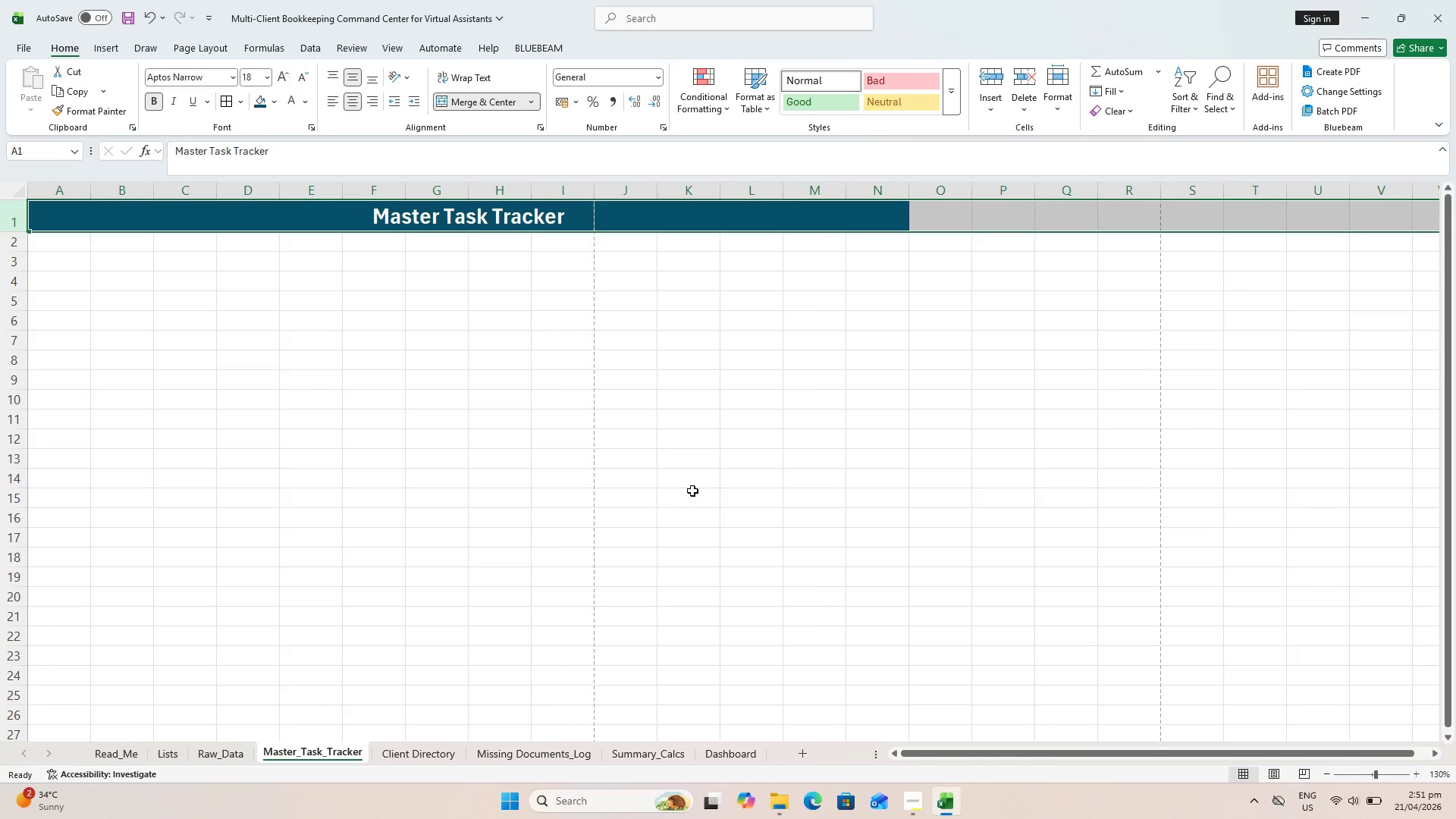 
left_click([75, 239])
 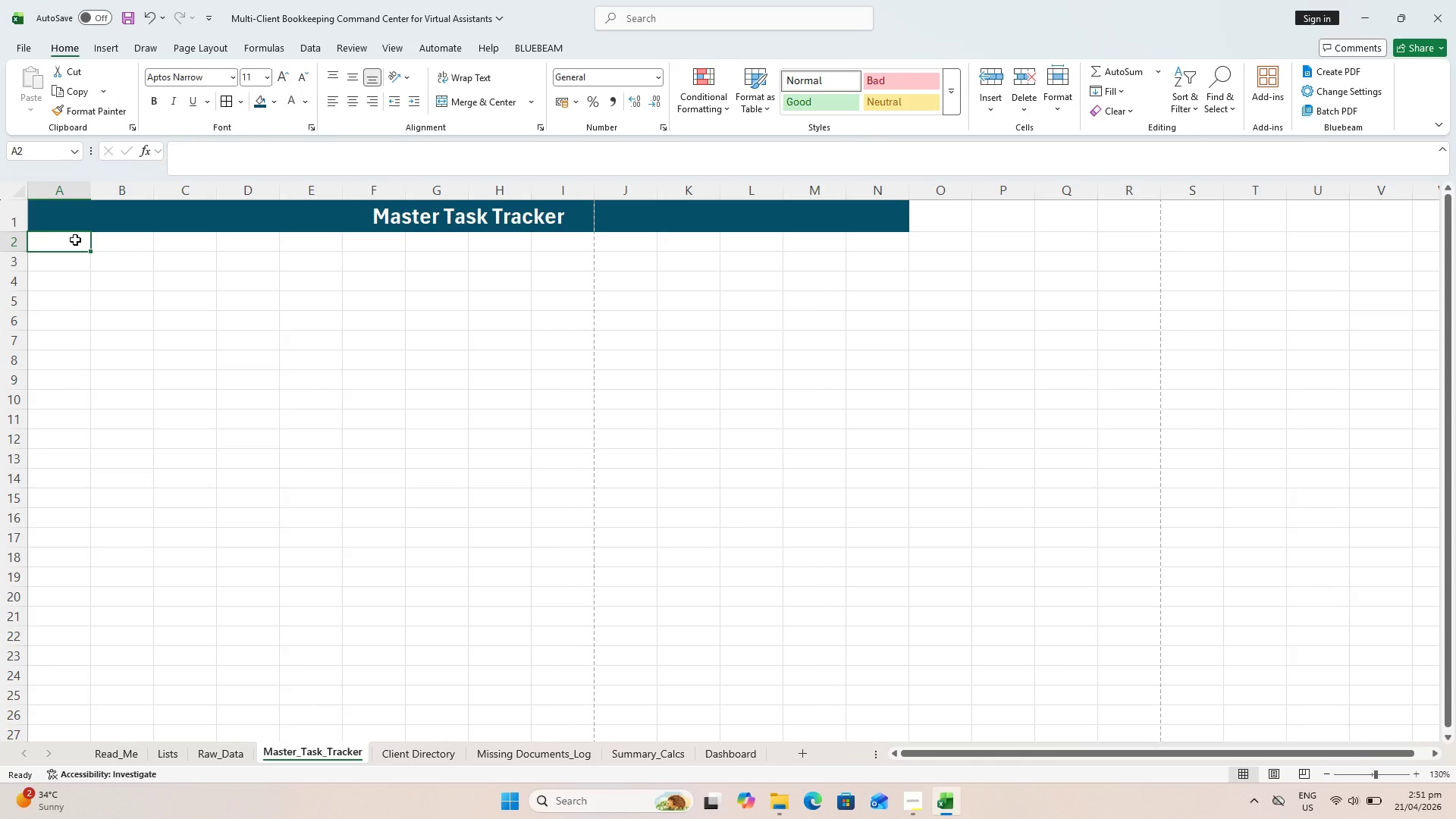 
type(Linked to Raw_Data. Columns)
 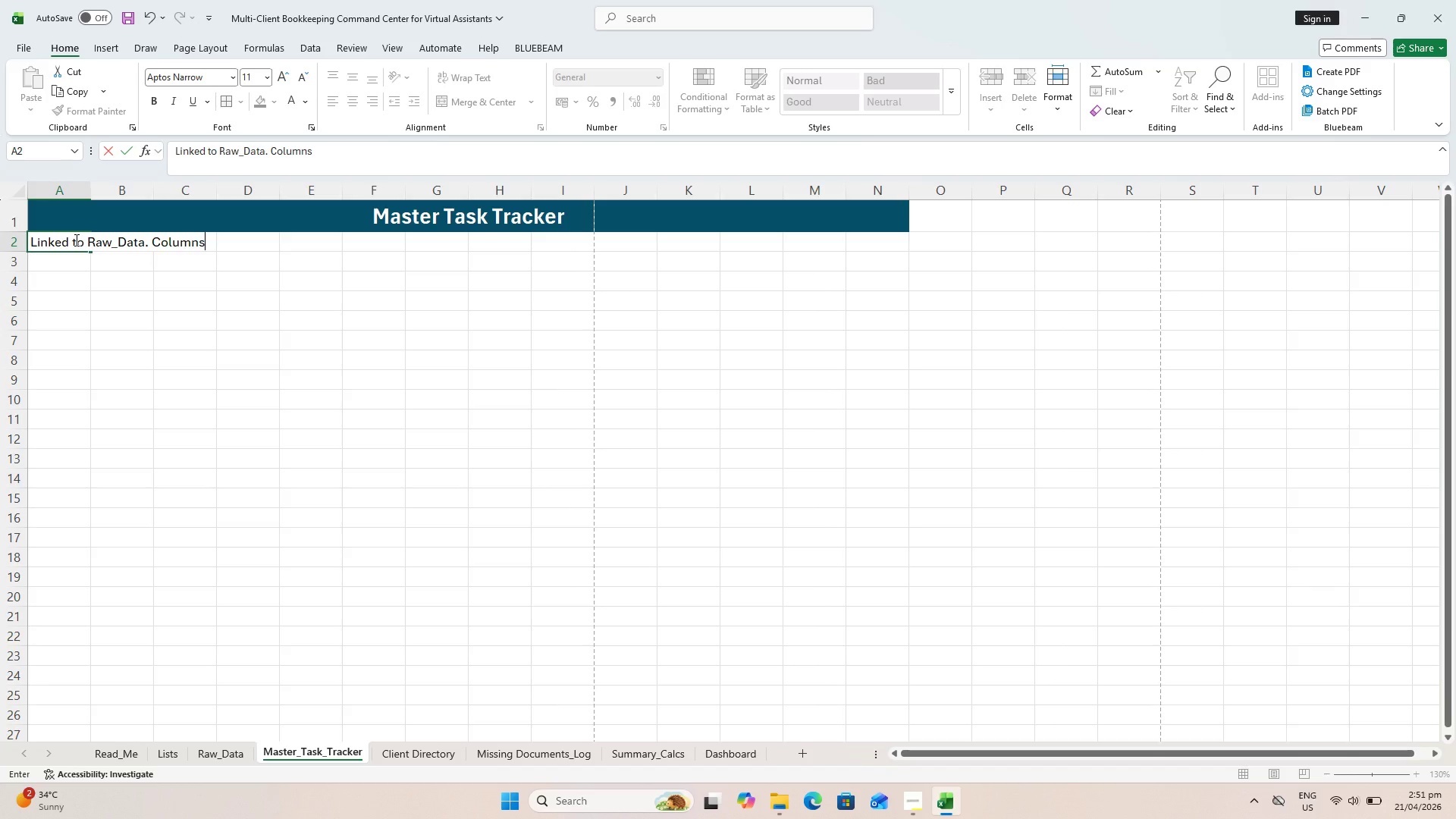 
 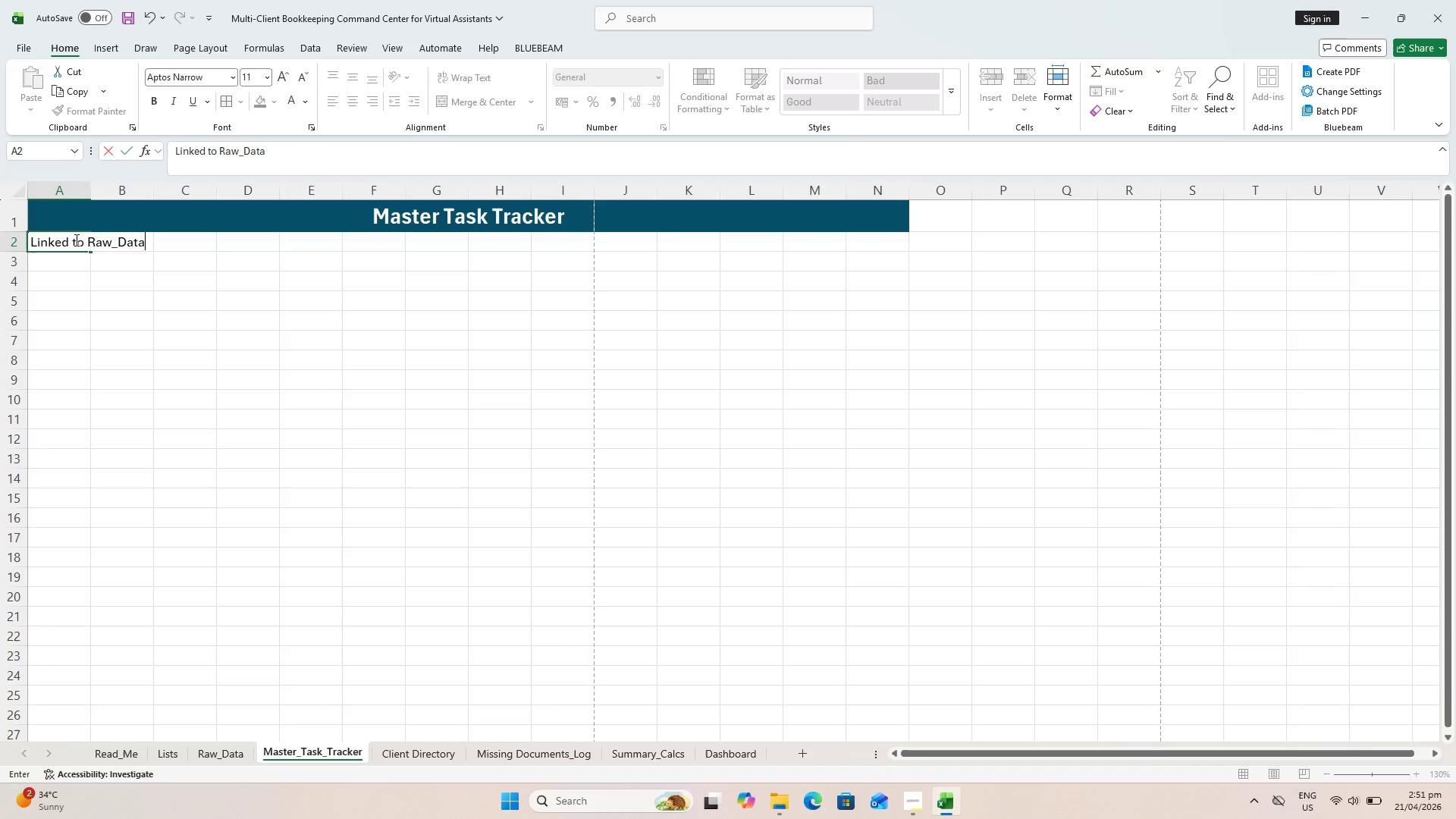 
hold_key(key=ControlLeft, duration=0.31)
 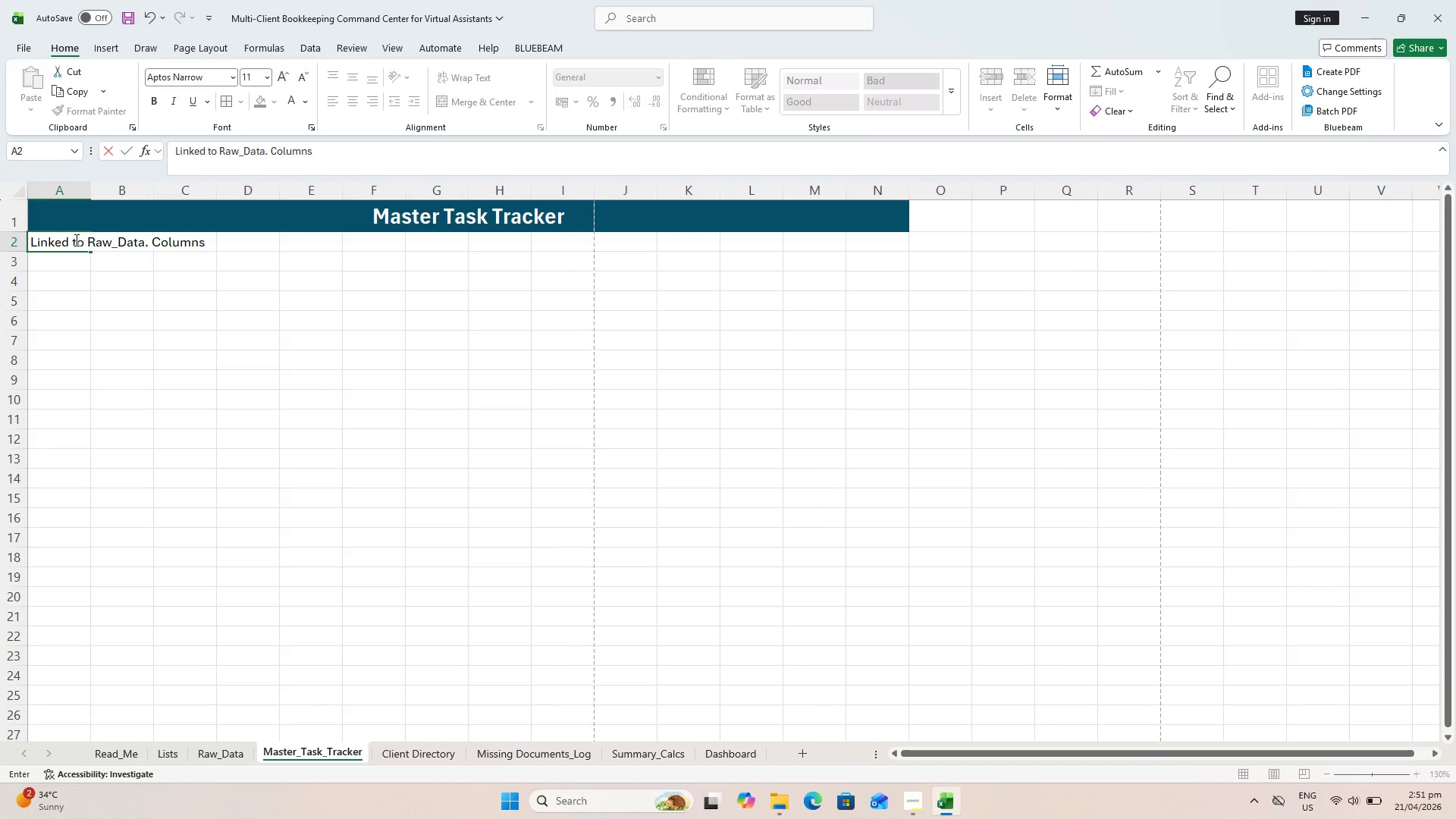 
wait(8.14)
 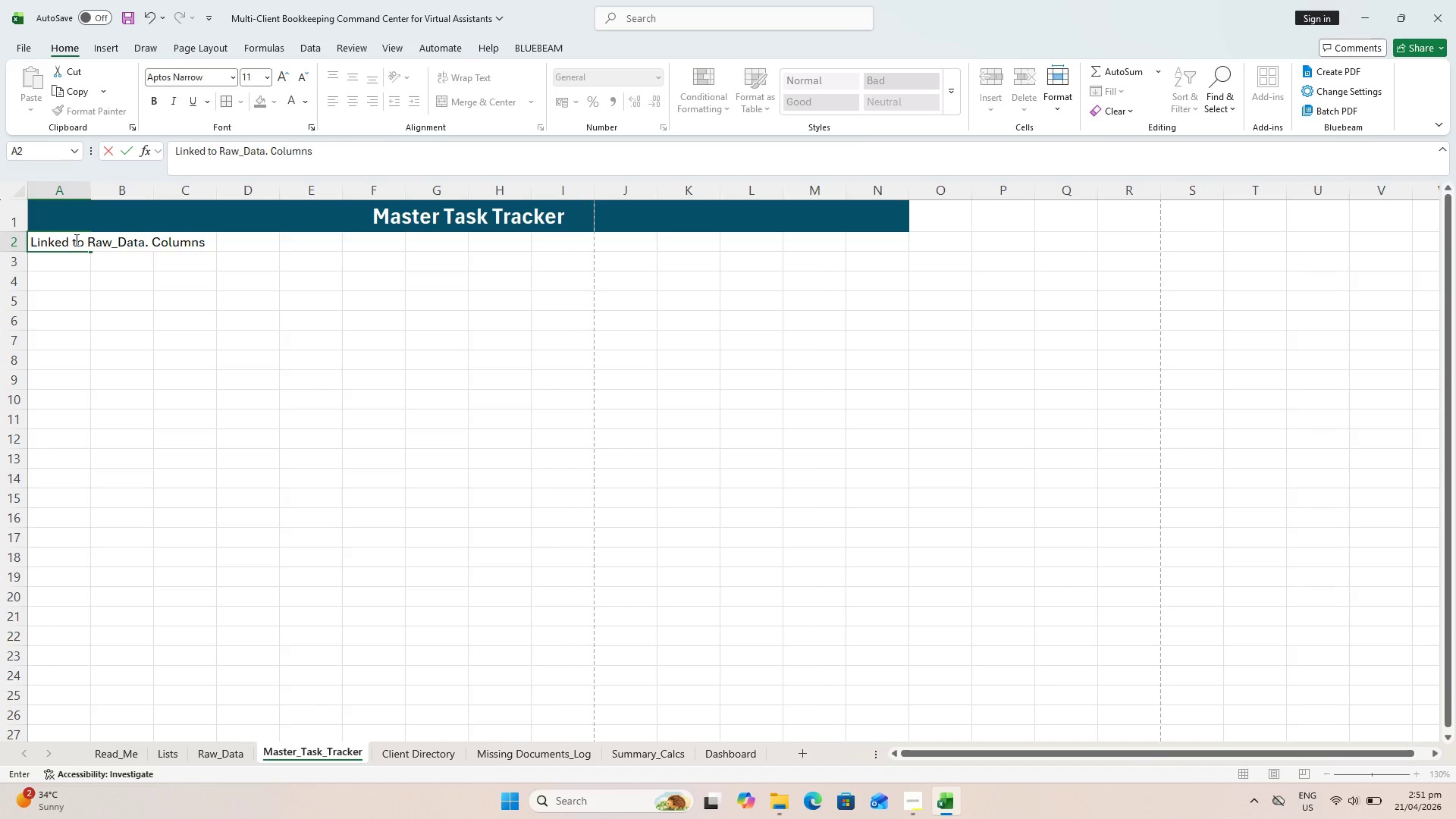 
type( J:N are helper logci)
 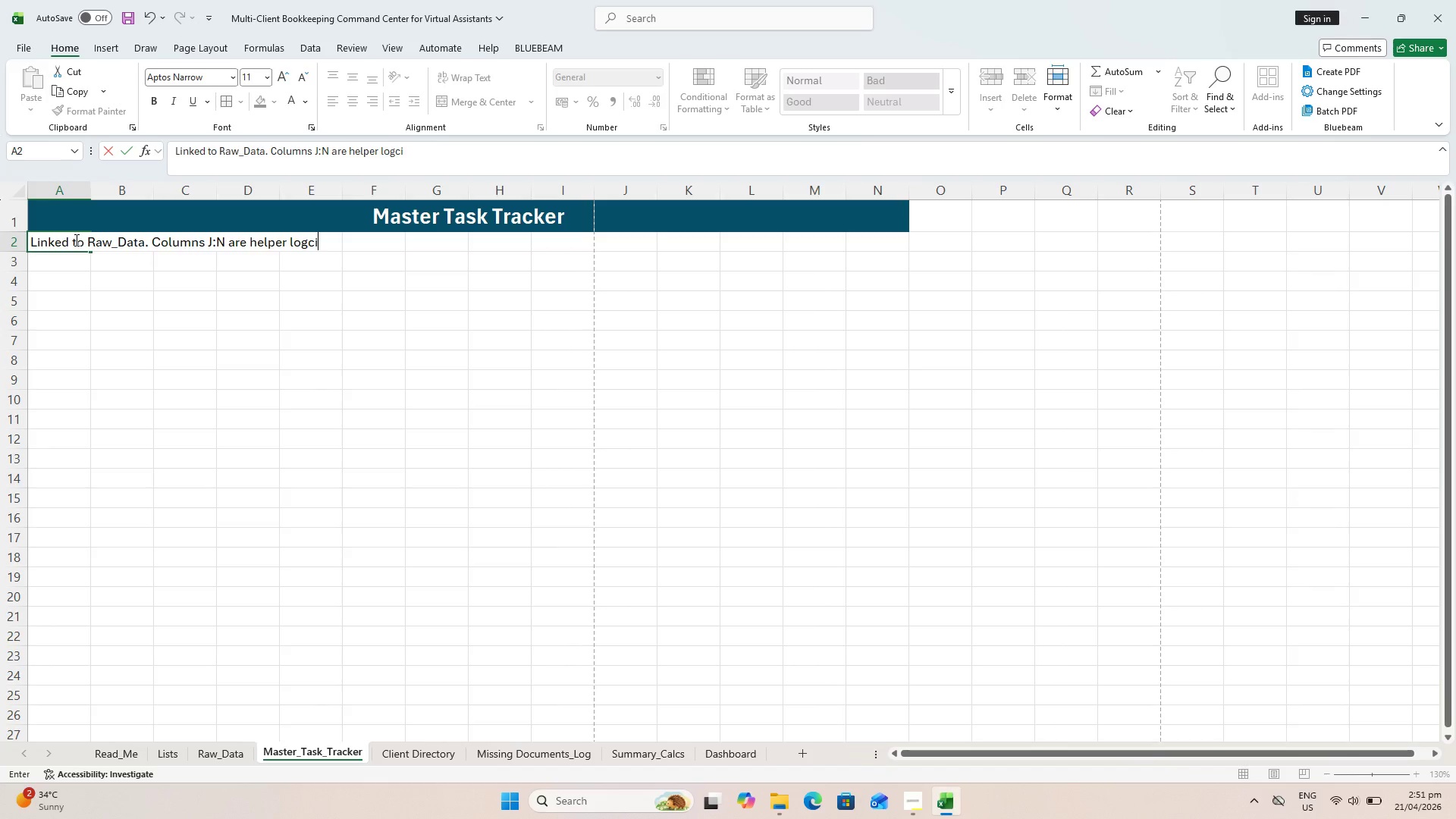 
key(Backspace)
key(Backspace)
key(Backspace)
type(uic)
key(Backspace)
key(Backspace)
key(Backspace)
type(gic fields)
 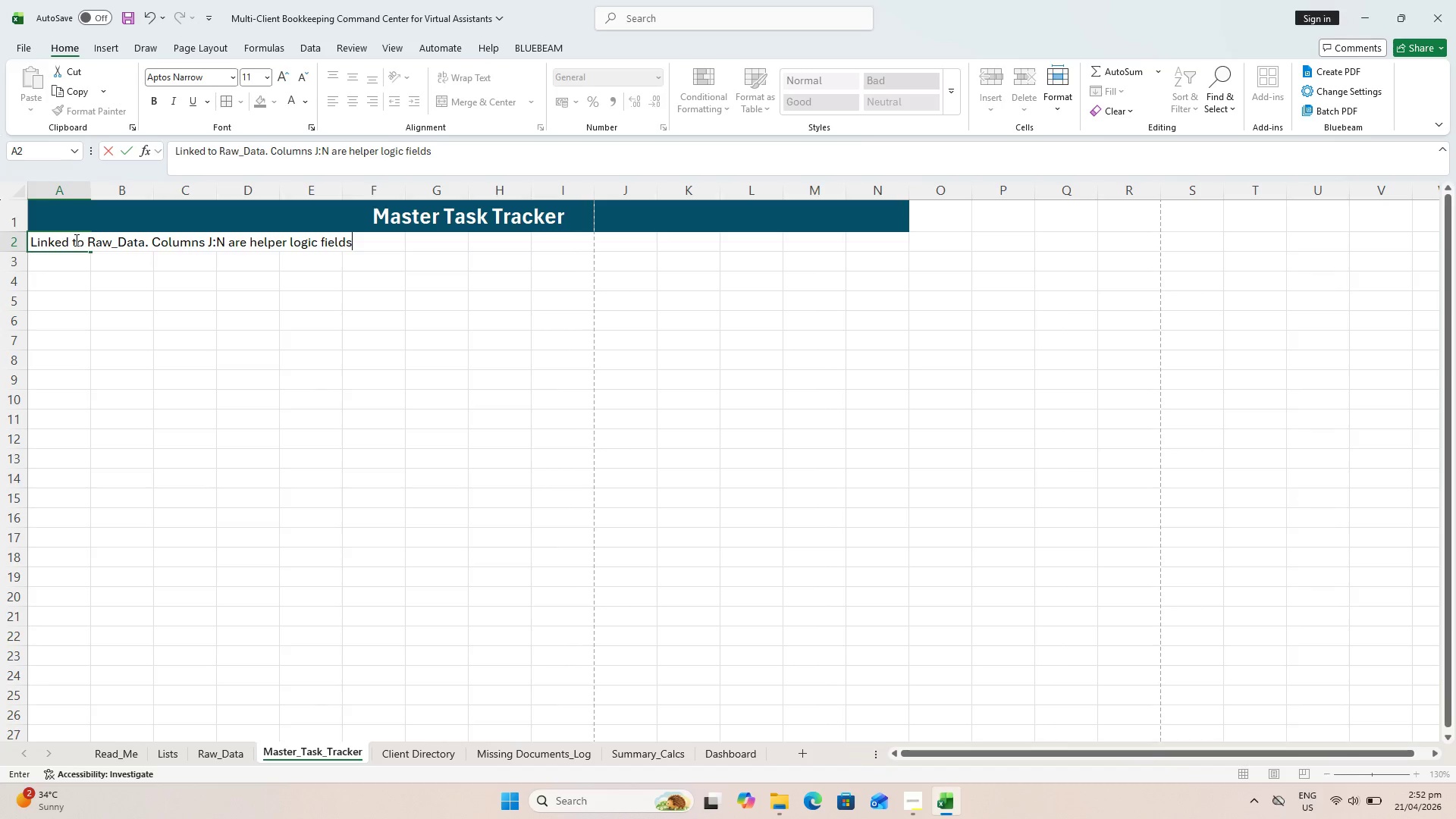 
key(Enter)
 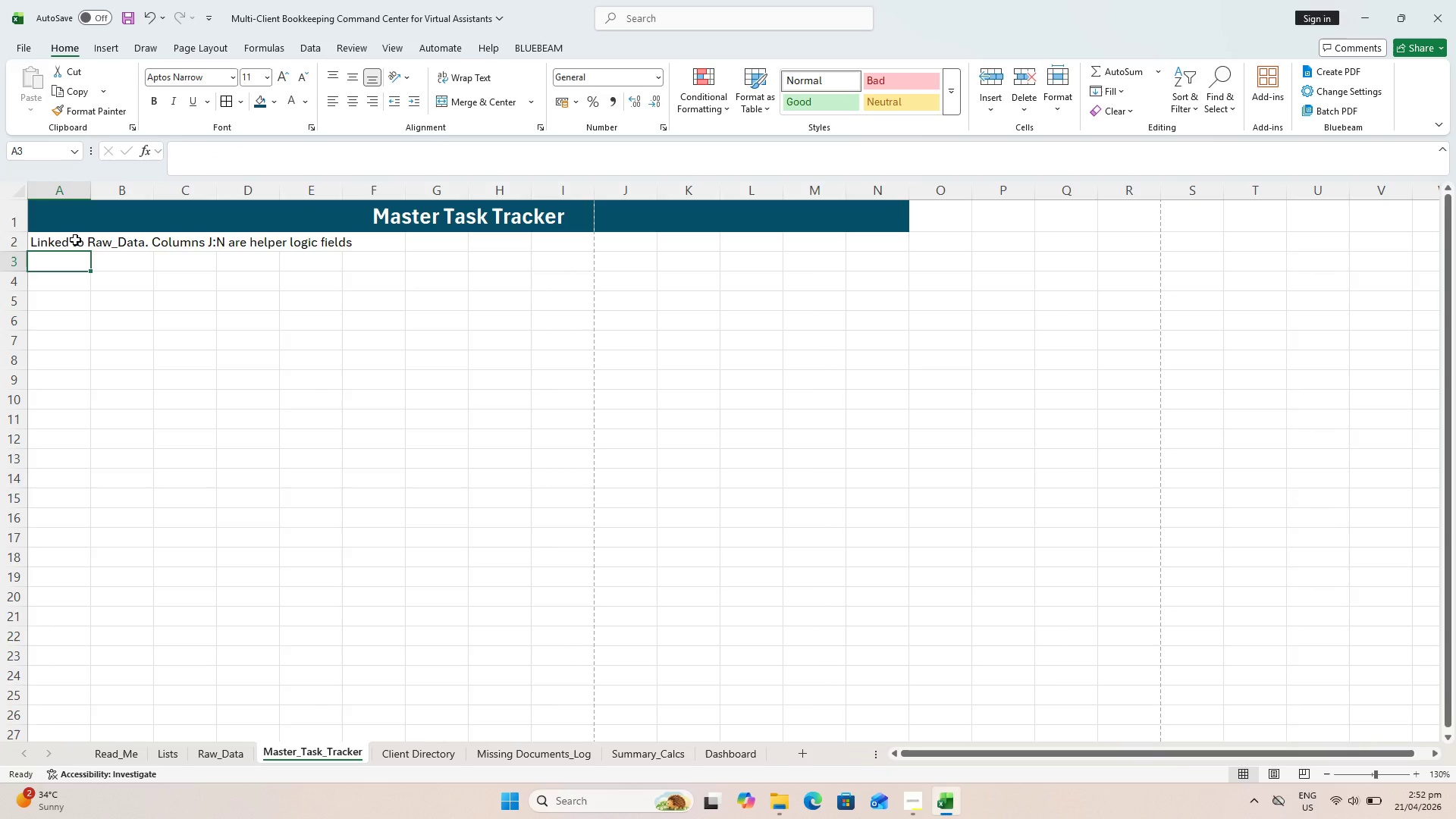 
key(ArrowUp)
 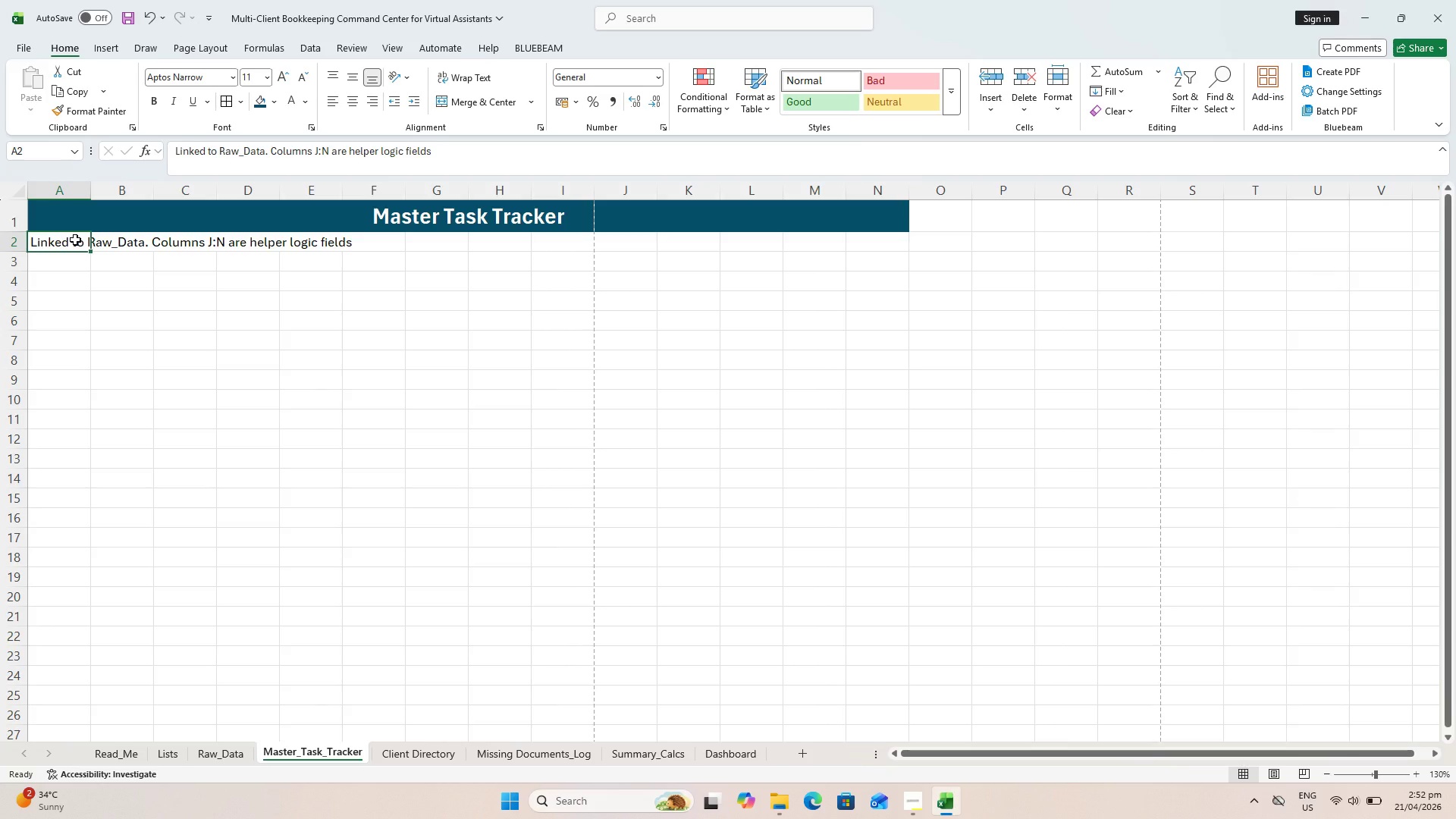 
key(NumpadEnter)
 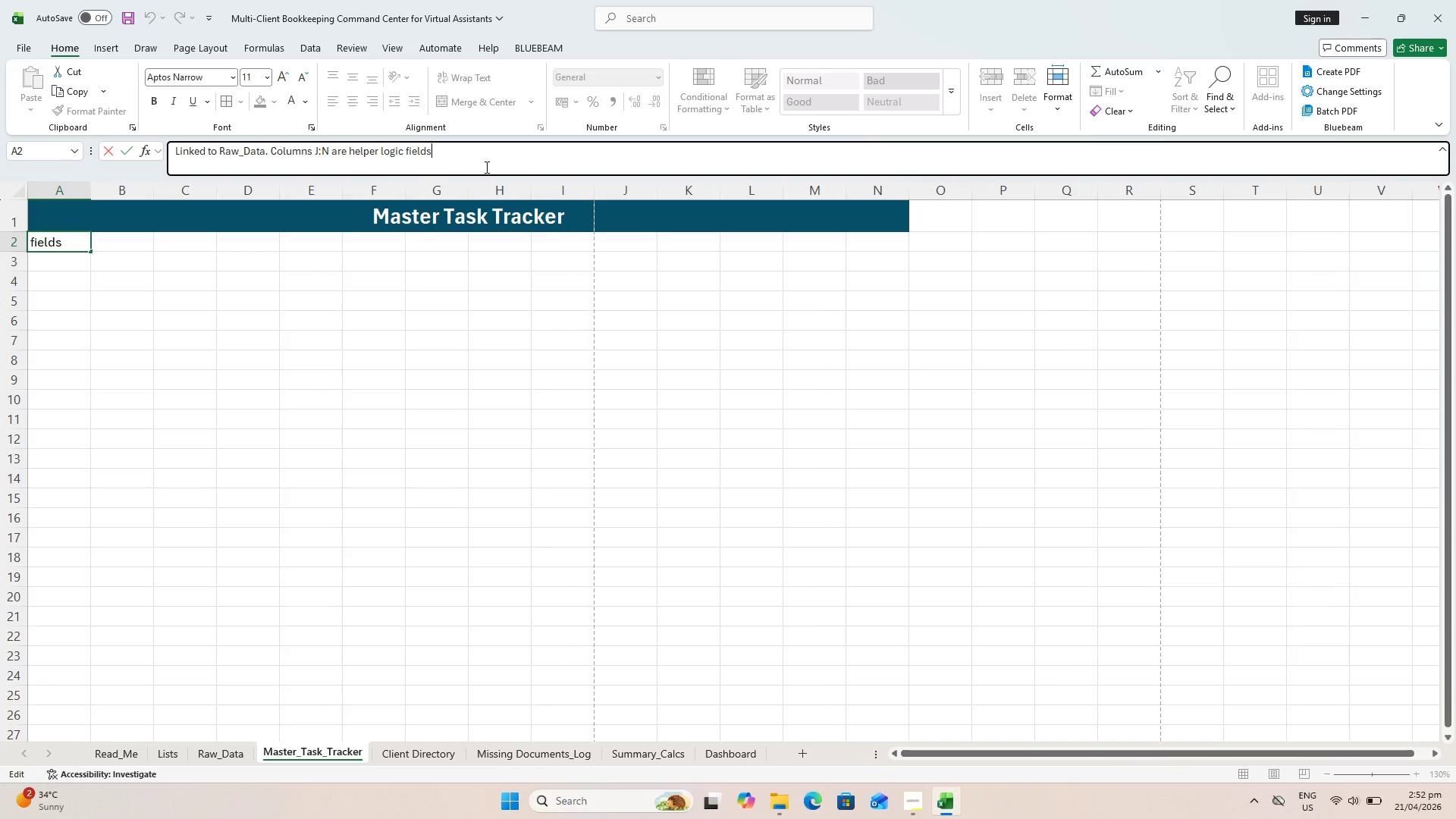 
key(Period)
 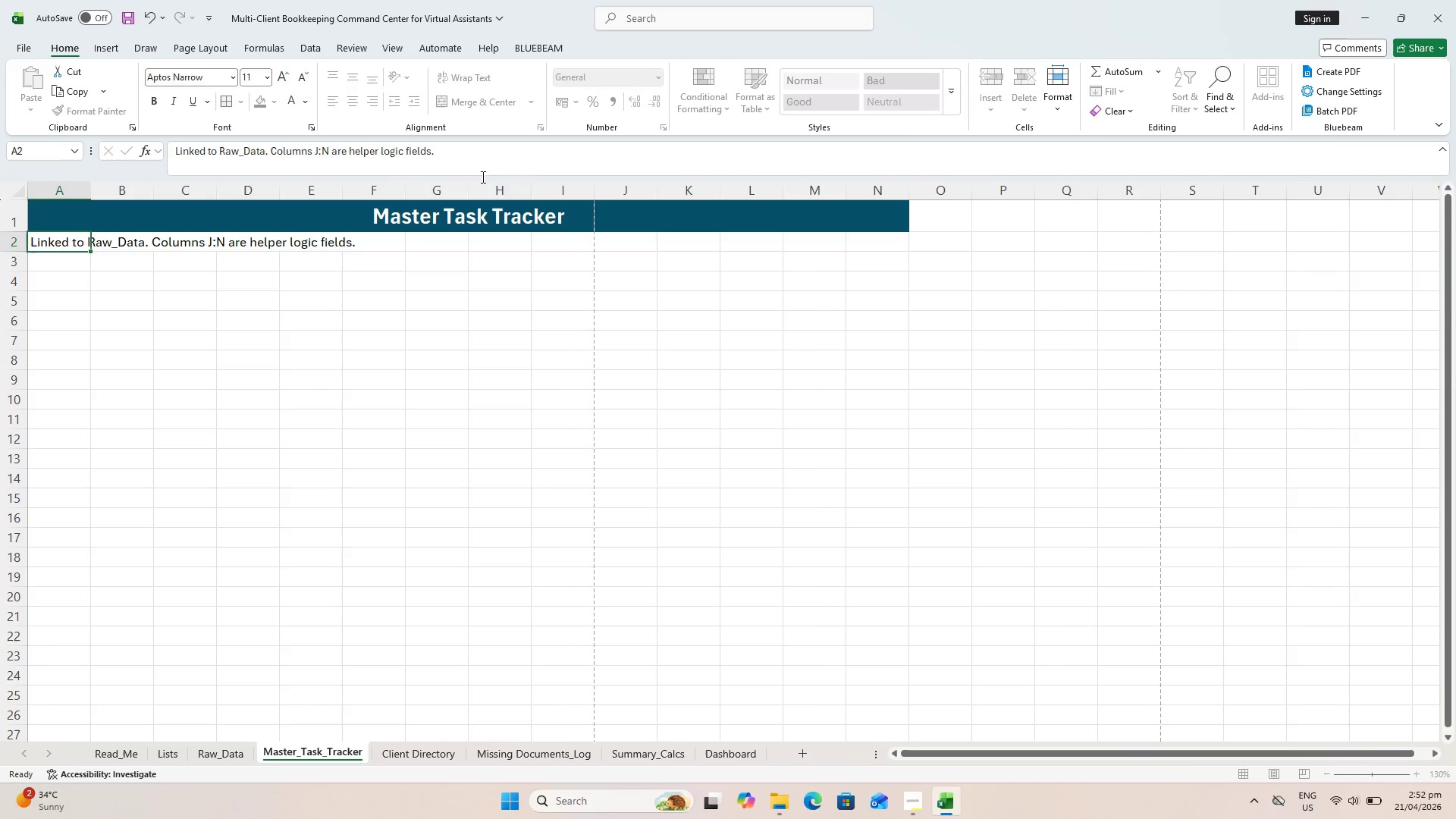 
key(Enter)
 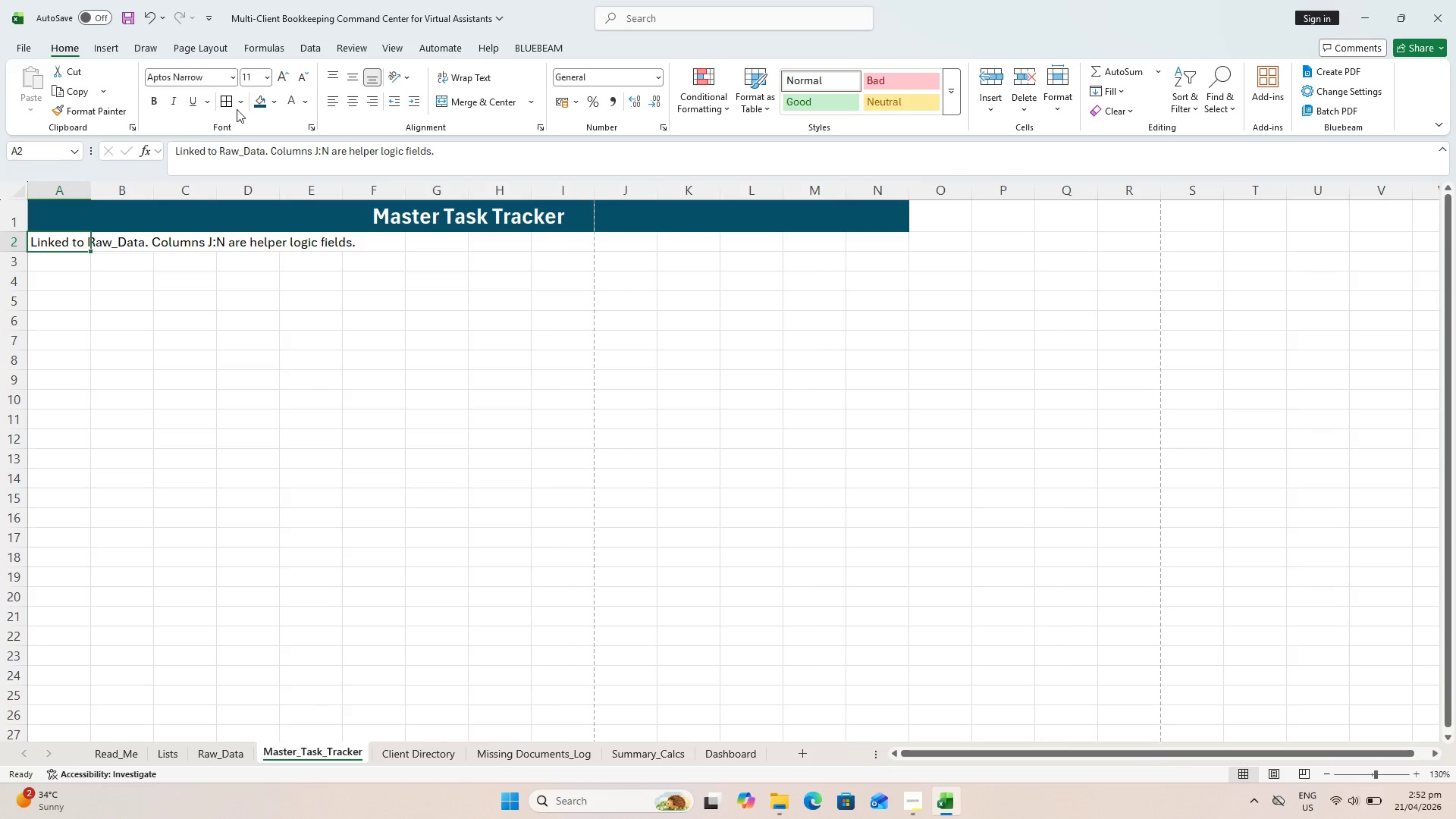 
left_click([177, 109])
 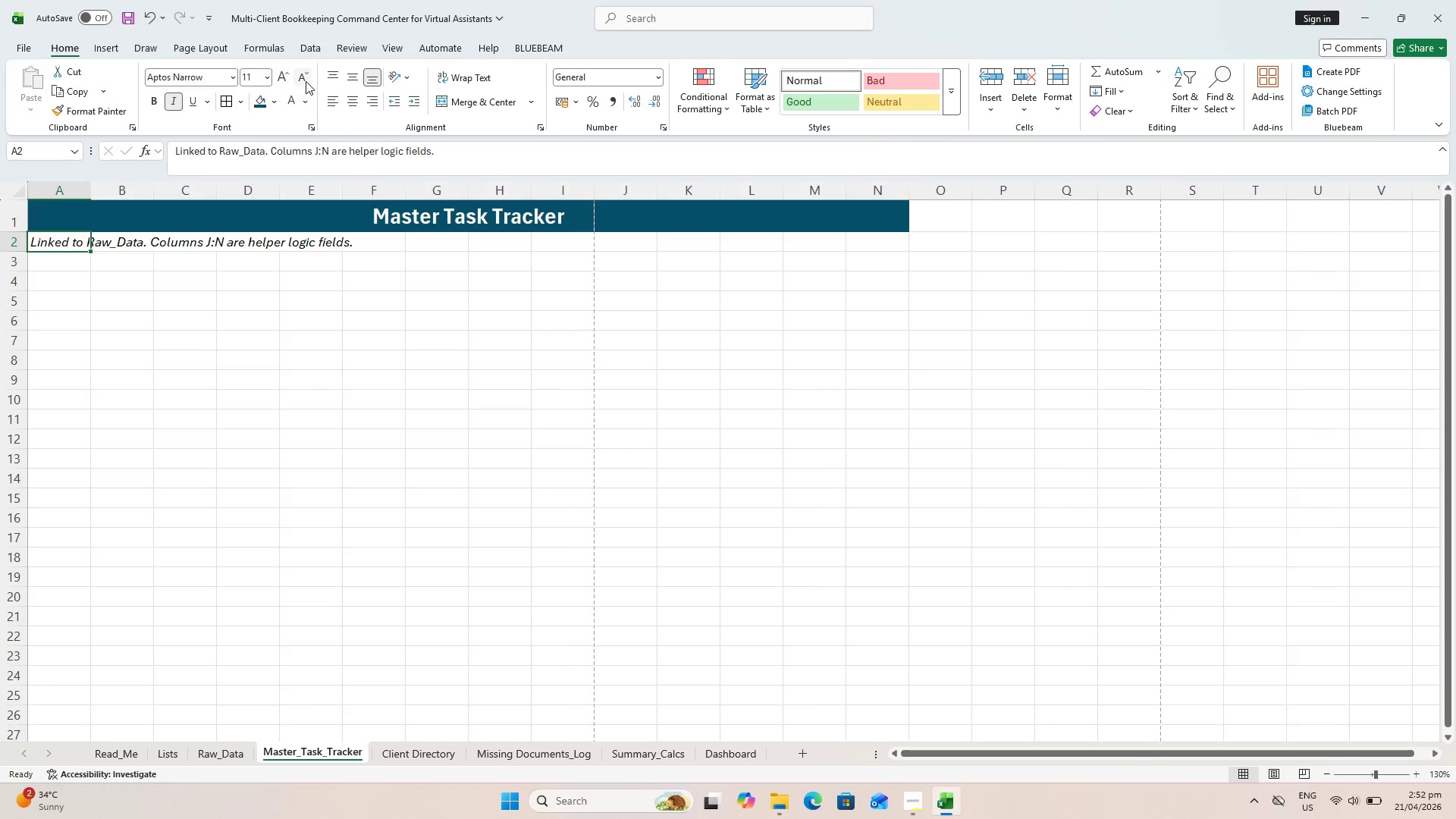 
left_click([307, 76])
 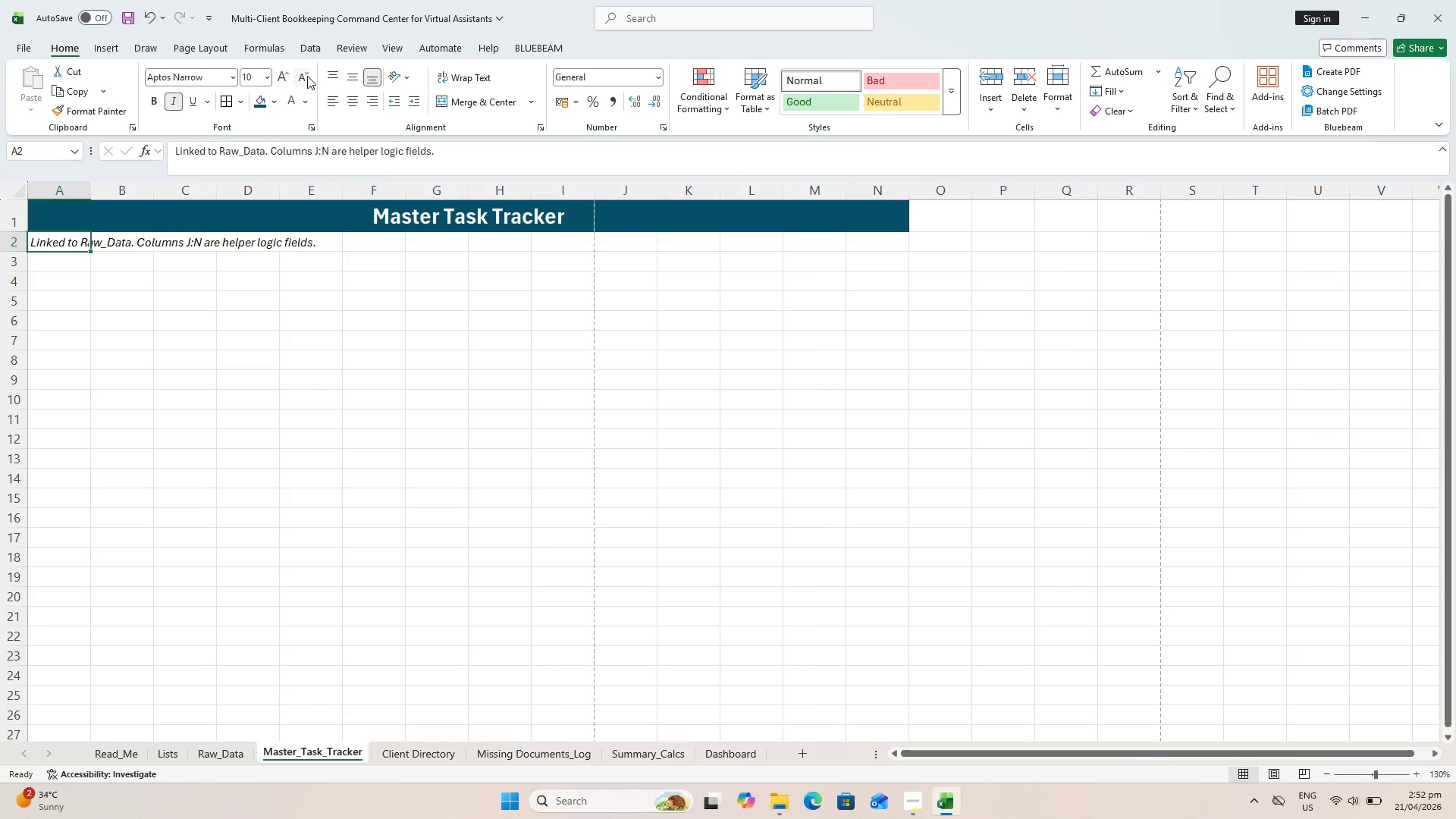 
left_click([307, 76])
 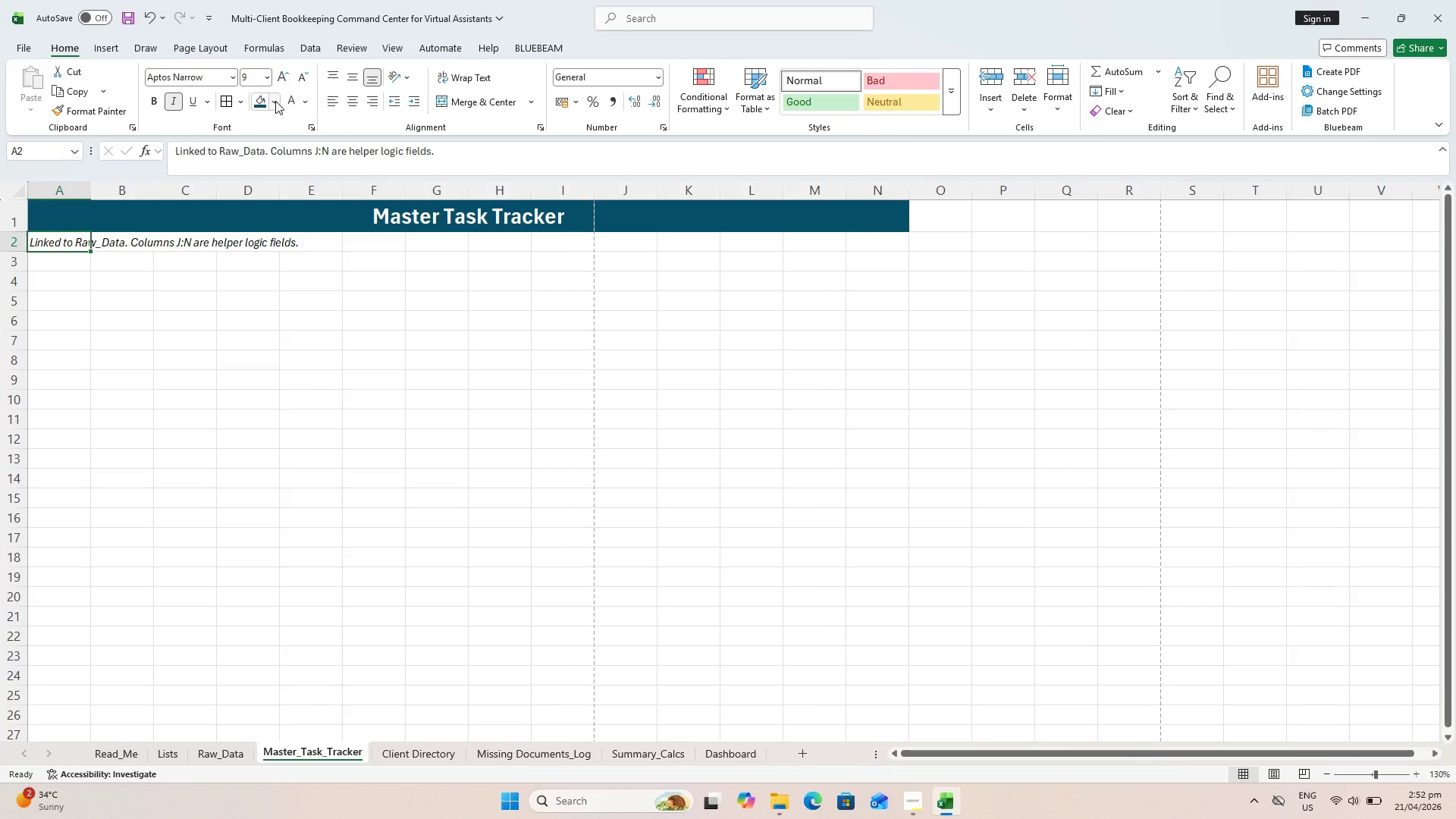 
left_click([303, 103])
 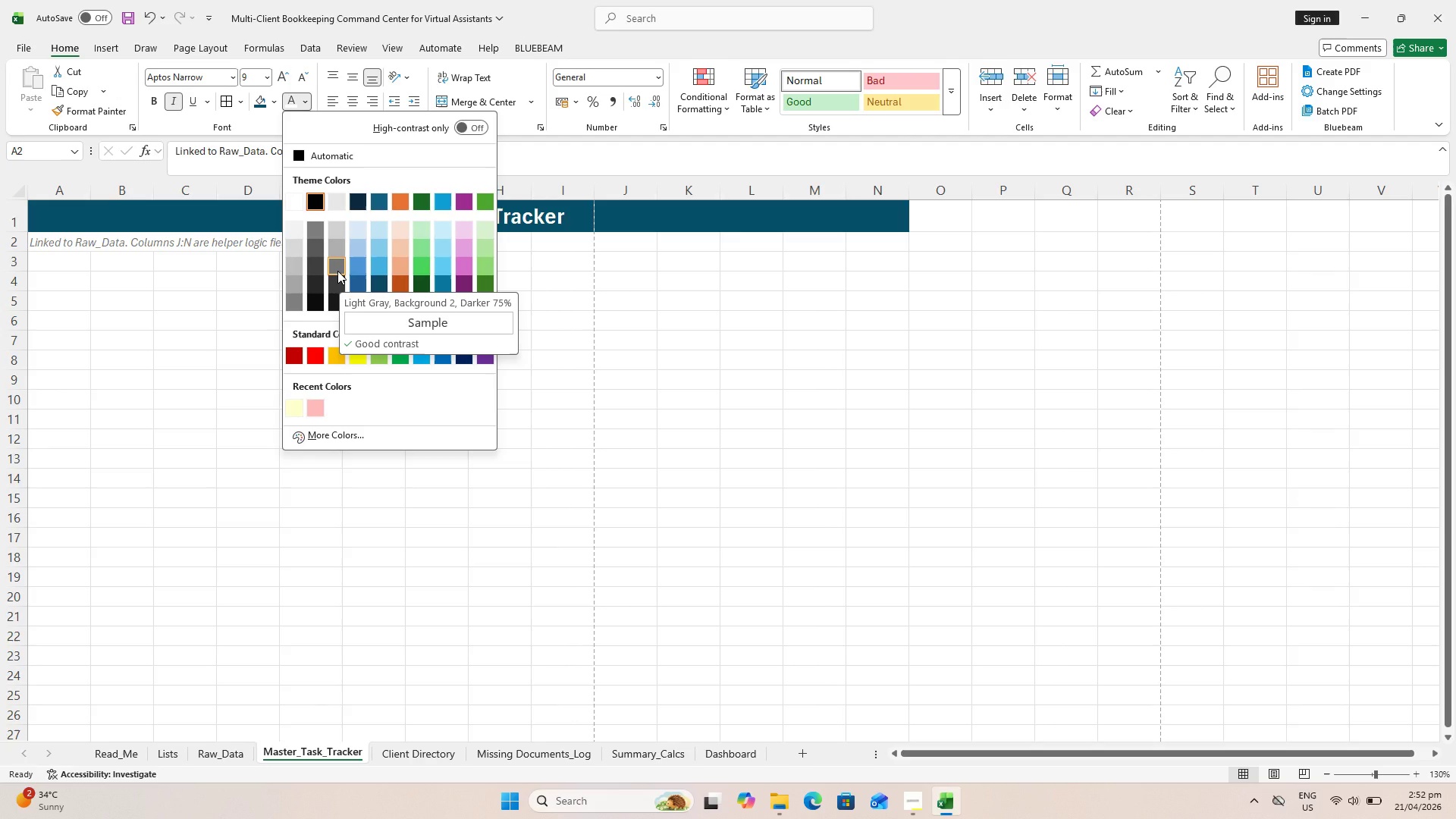 
left_click([337, 271])
 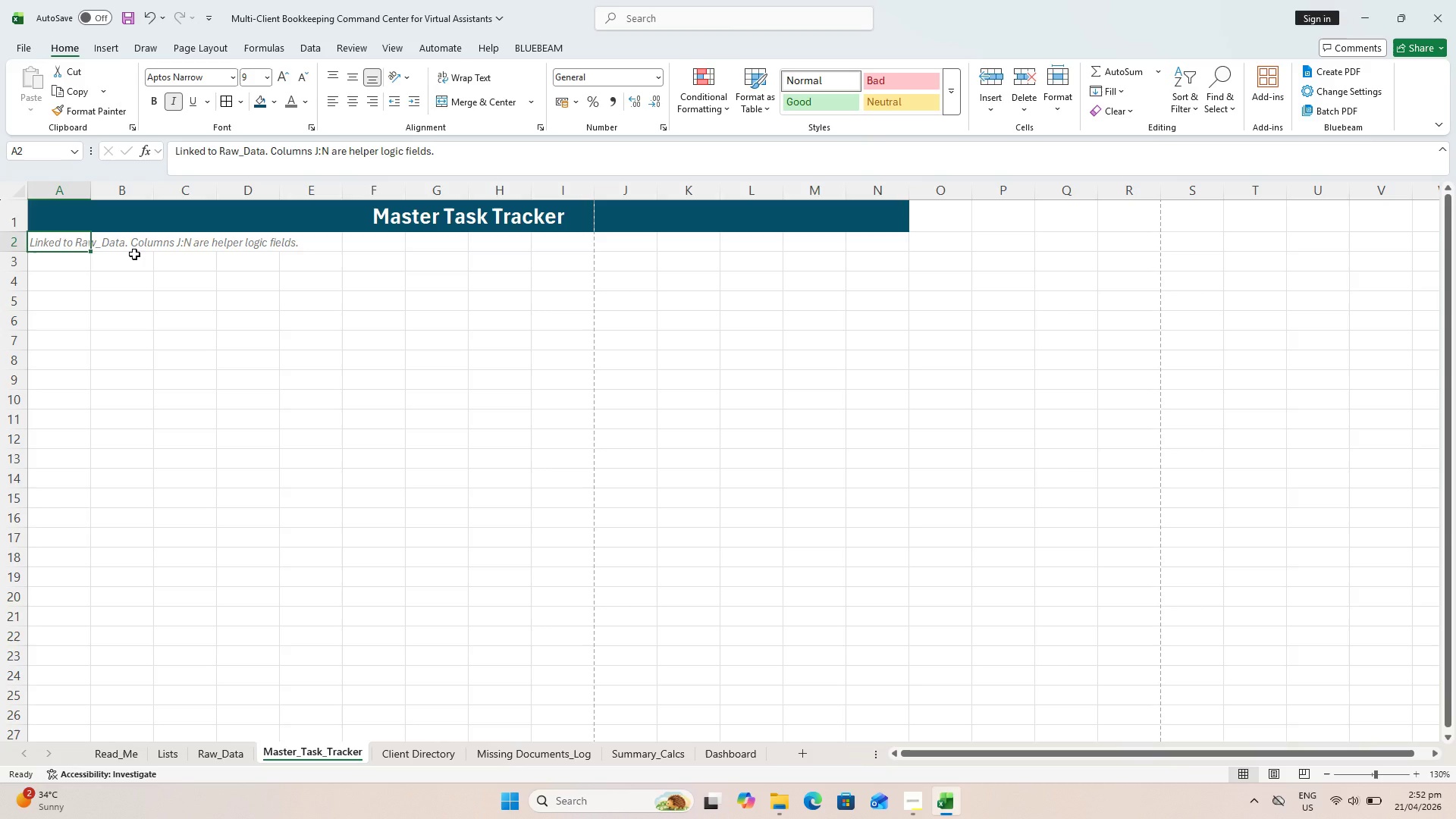 
key(Control+S)
 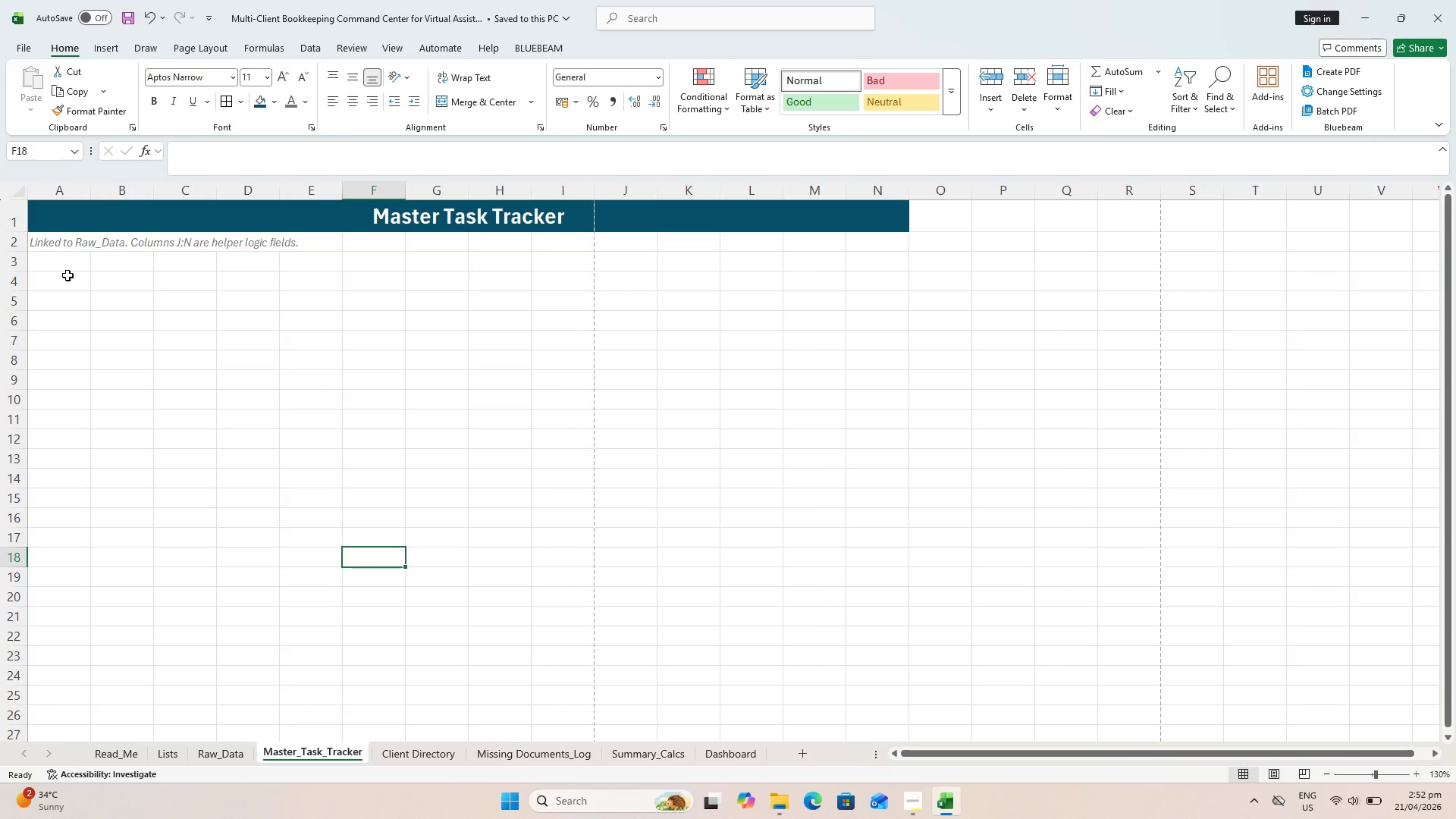 
left_click([53, 272])
 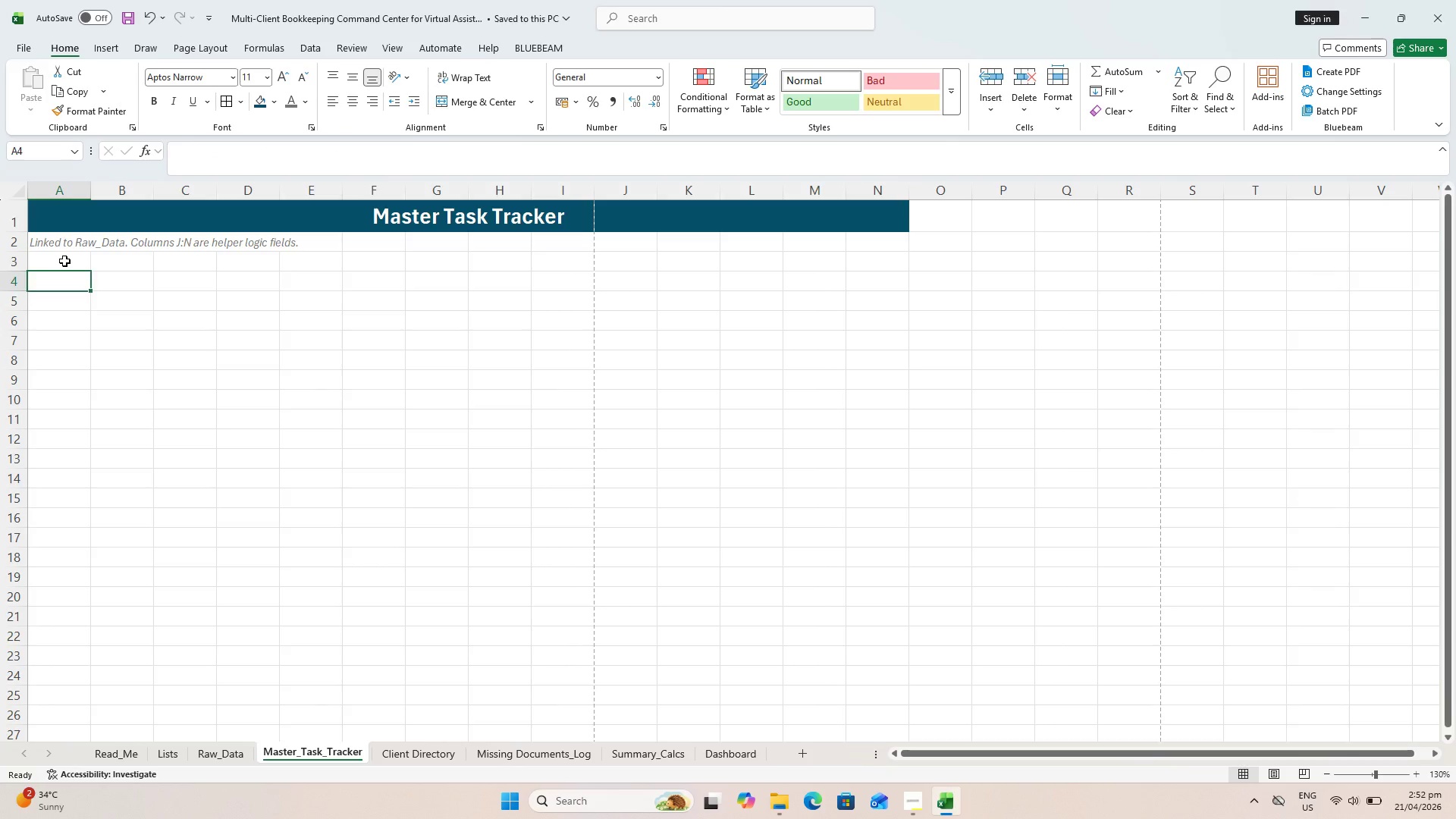 
left_click([66, 259])
 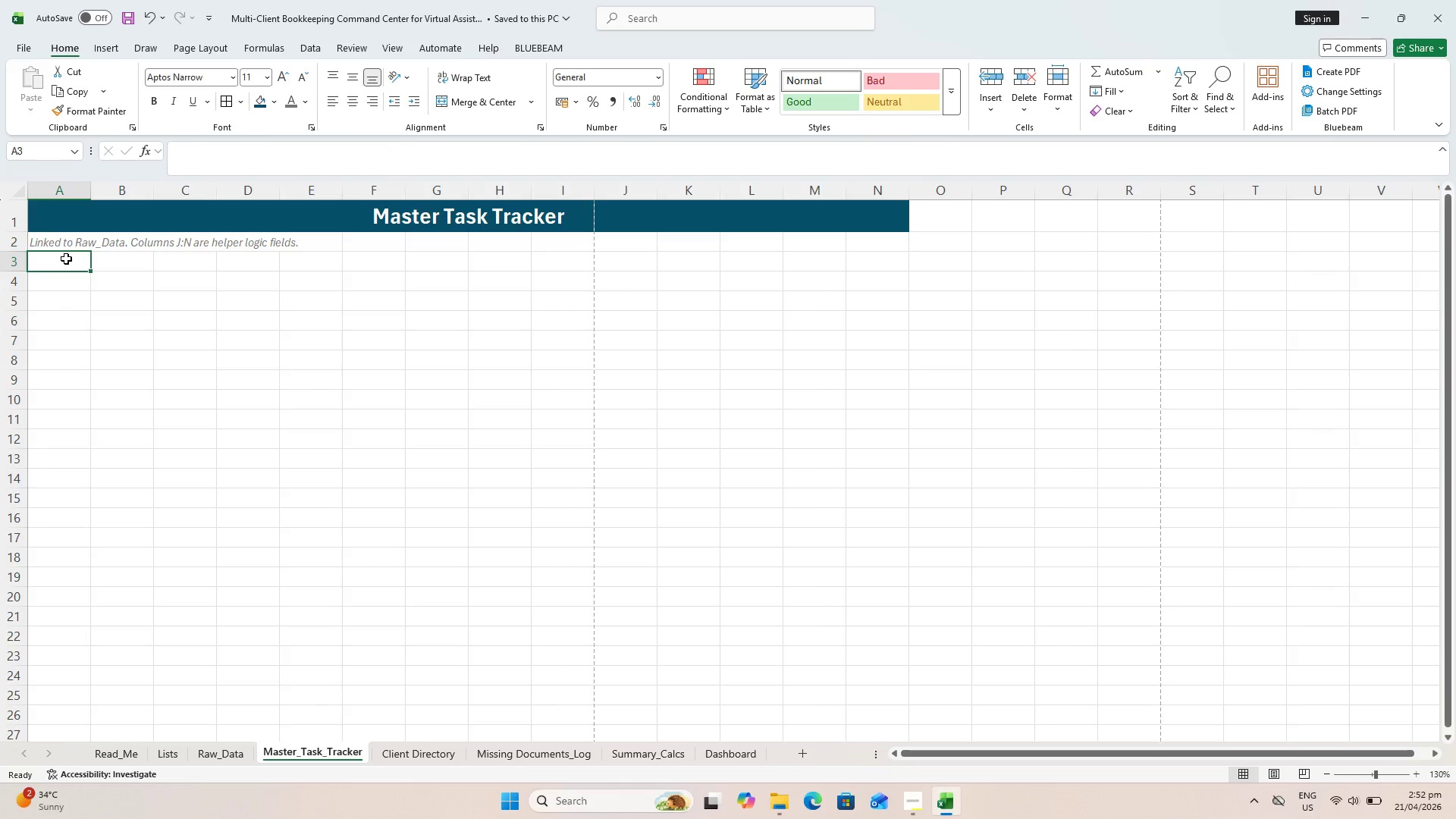 
type(taskTask ID)
 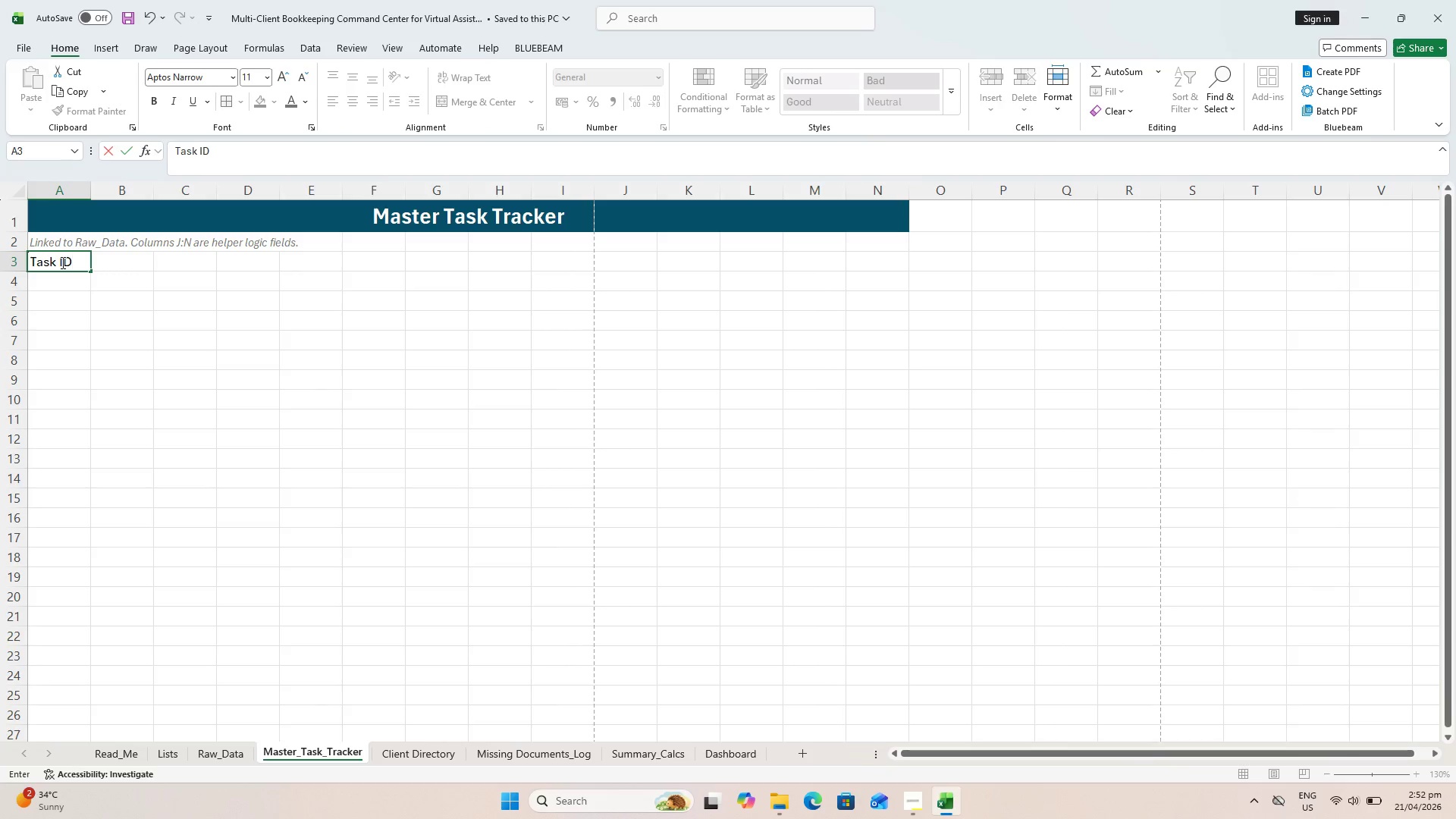 
hold_key(key=Backspace, duration=0.72)
 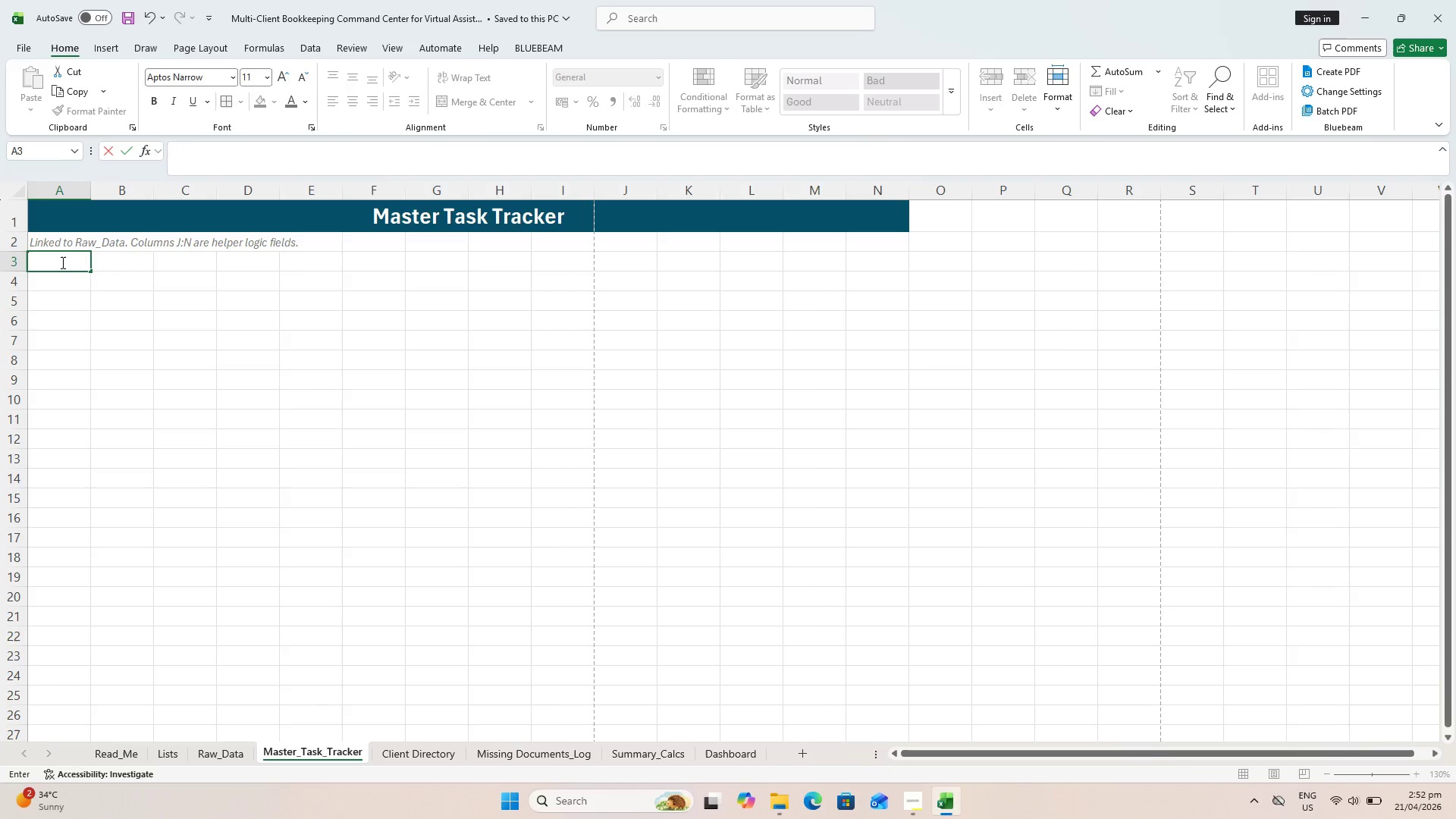 
key(ArrowRight)
 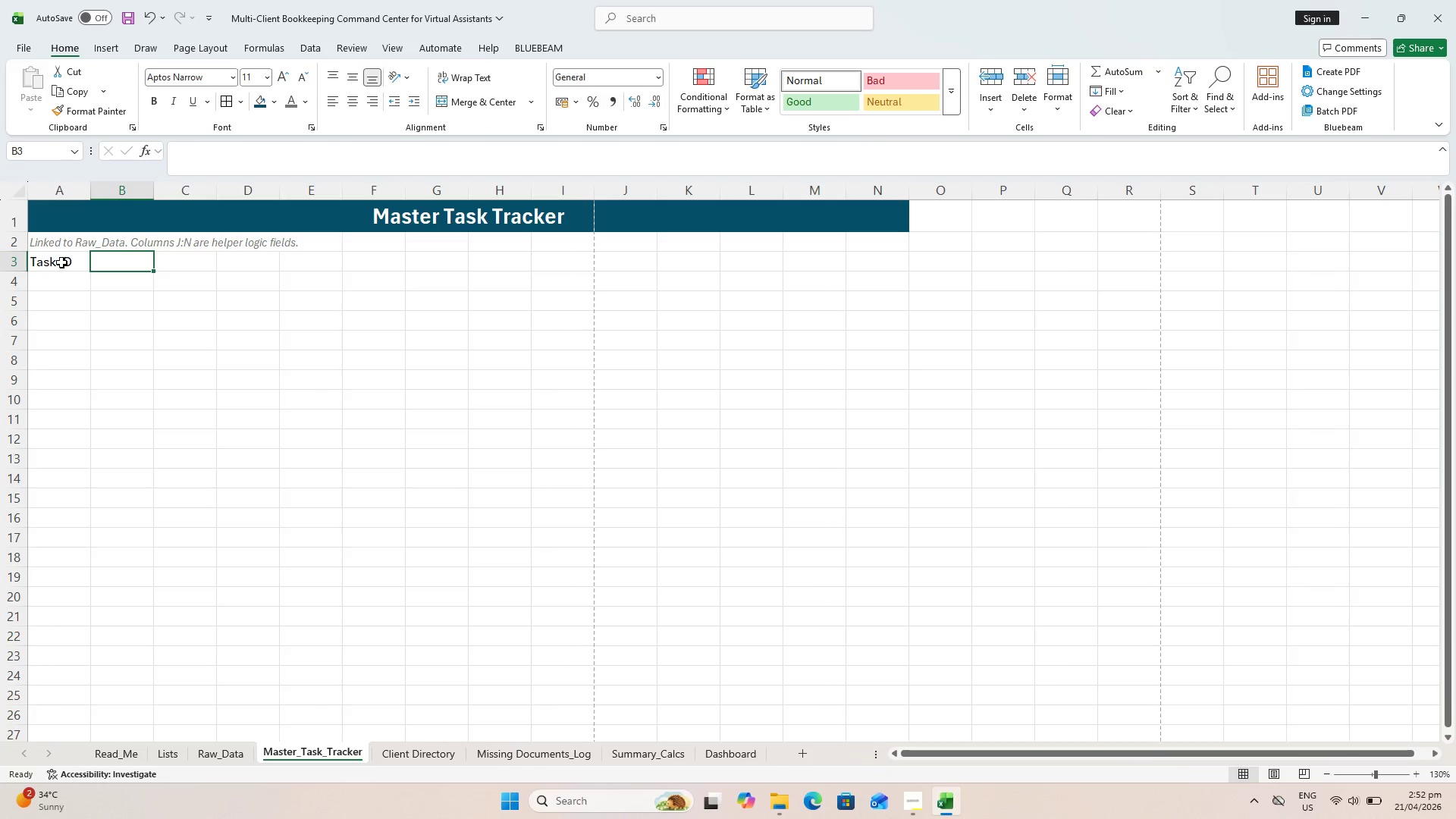 
type(Client Name)
 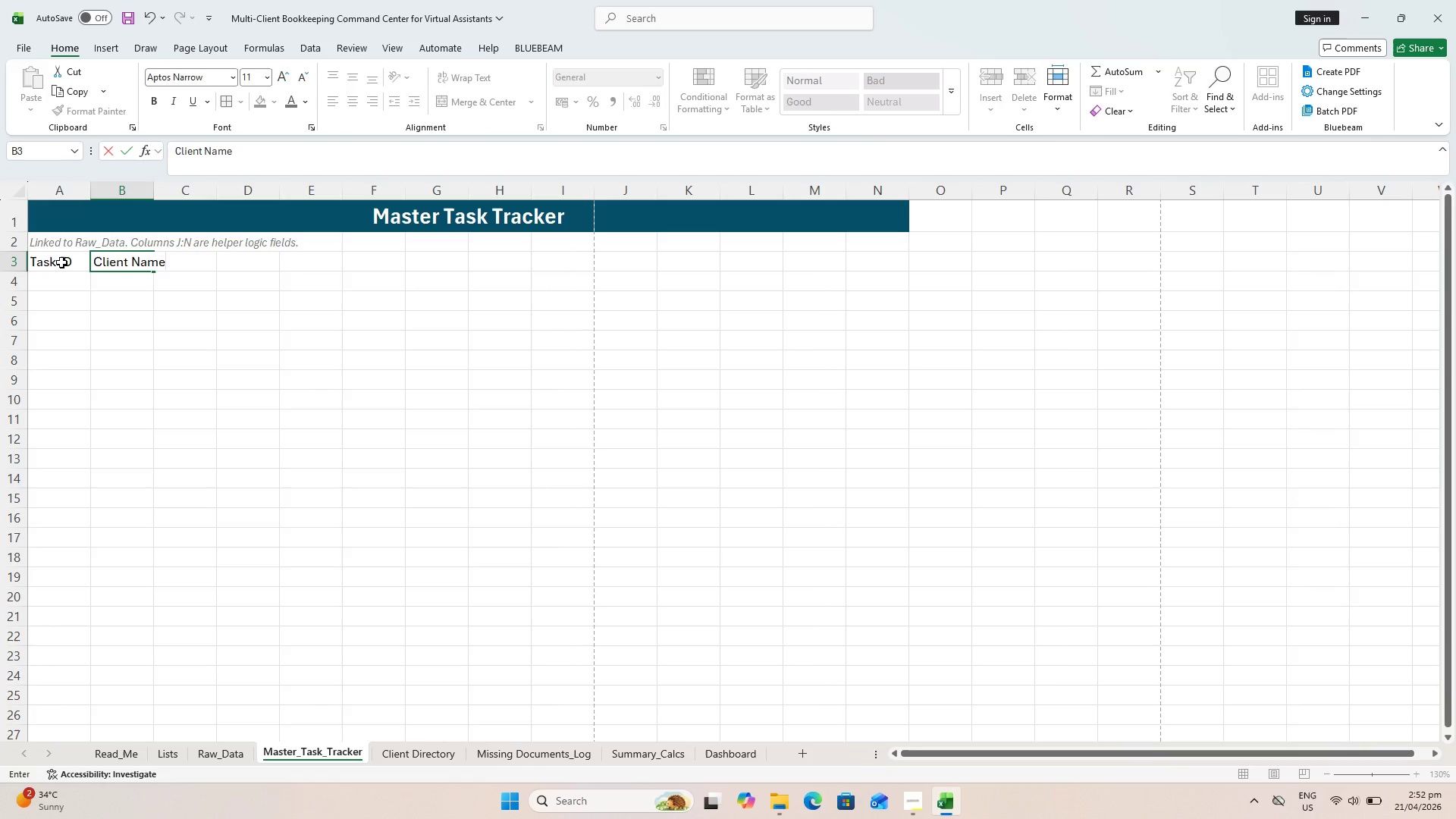 
key(ArrowRight)
 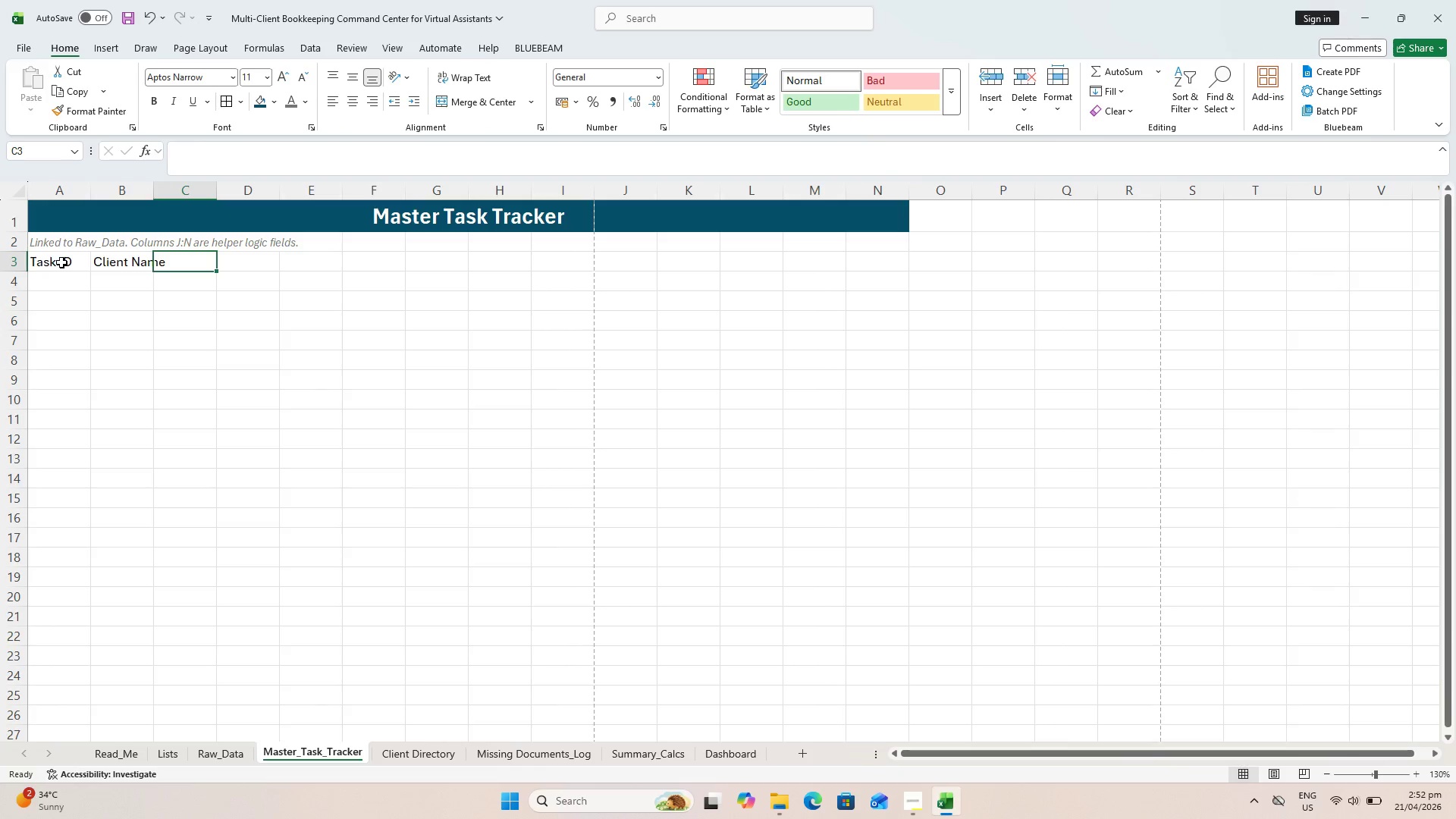 
type(Task Category)
 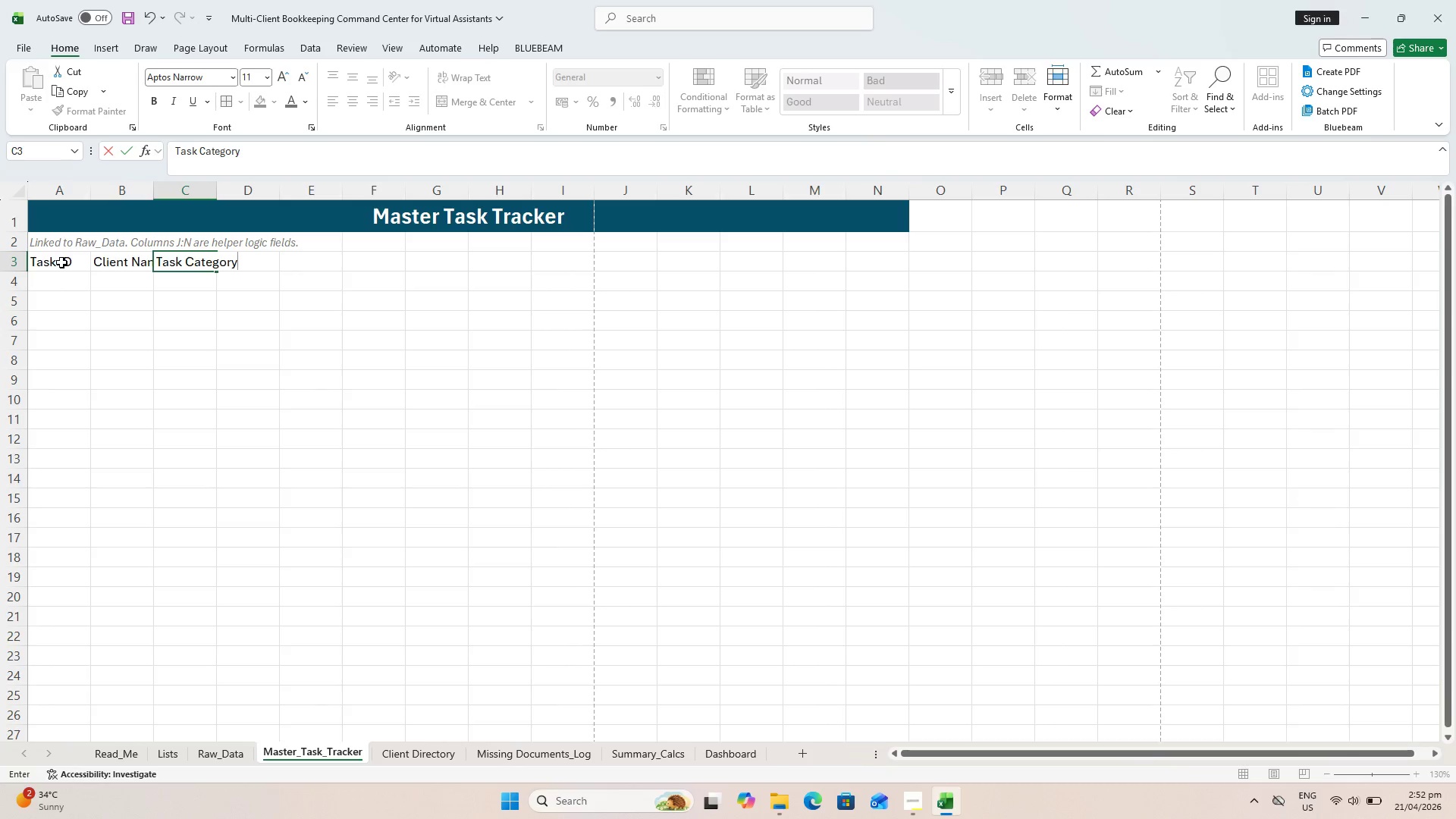 
key(ArrowDown)
 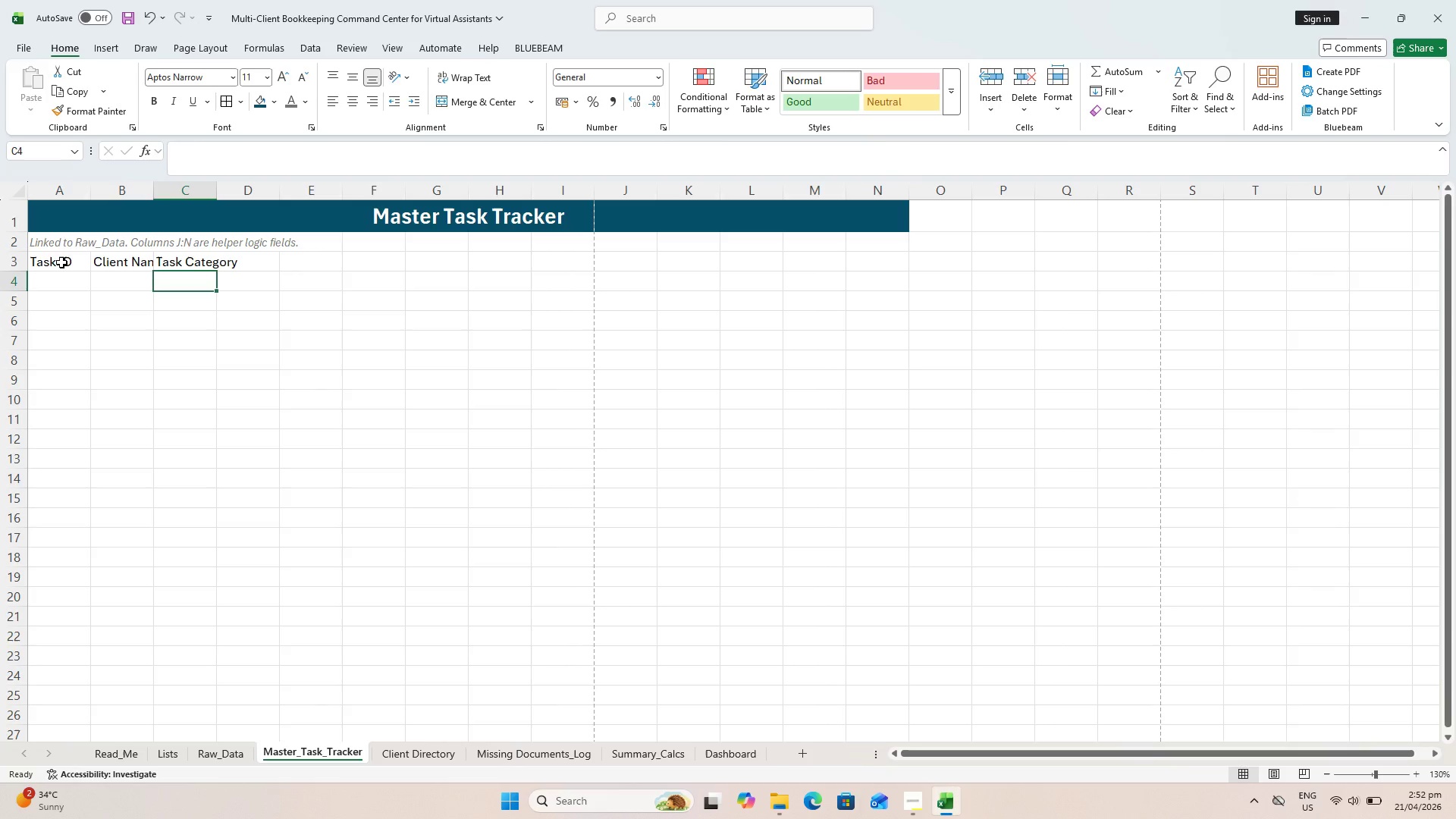 
key(ArrowUp)
 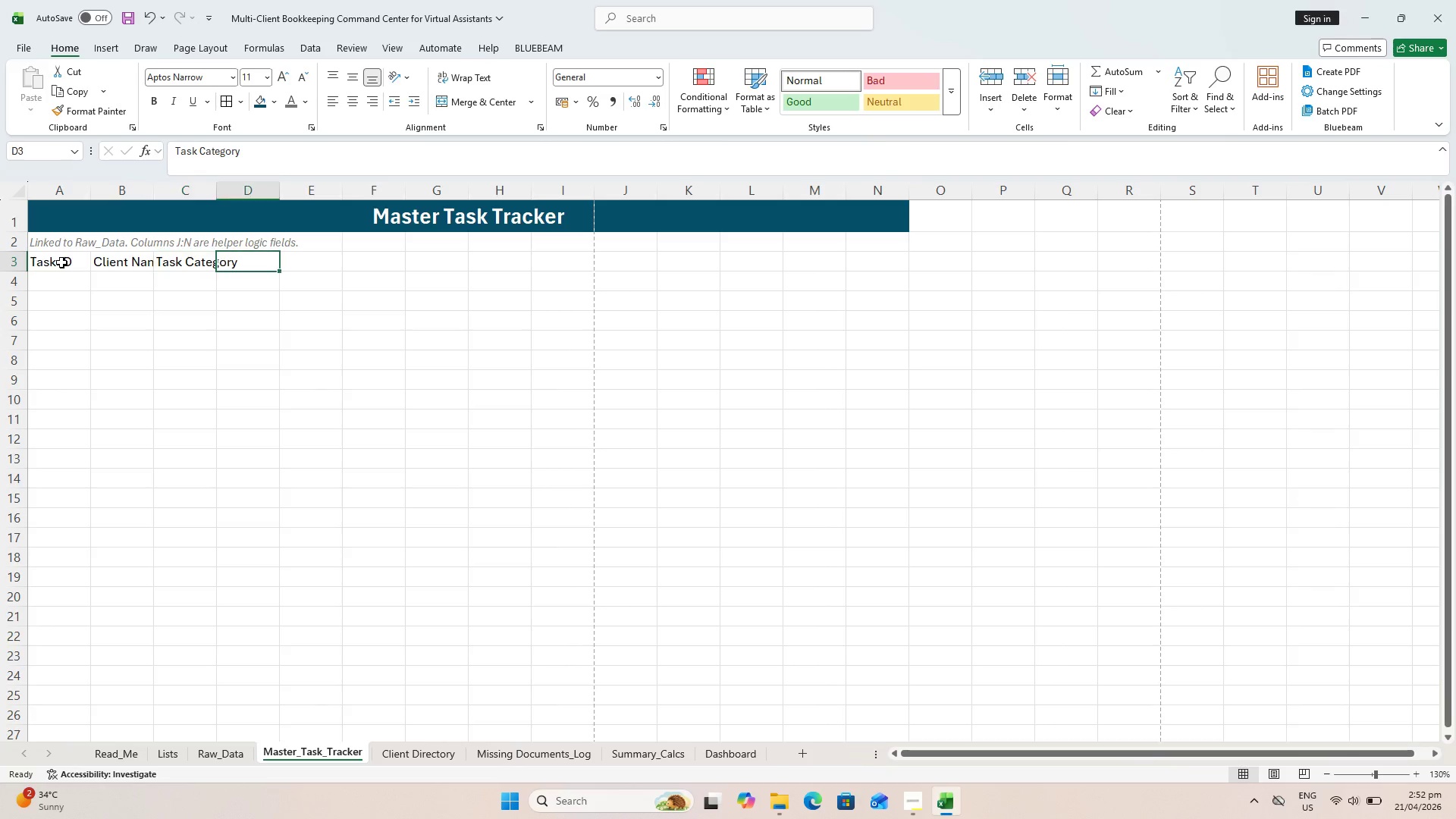 
key(ArrowRight)
 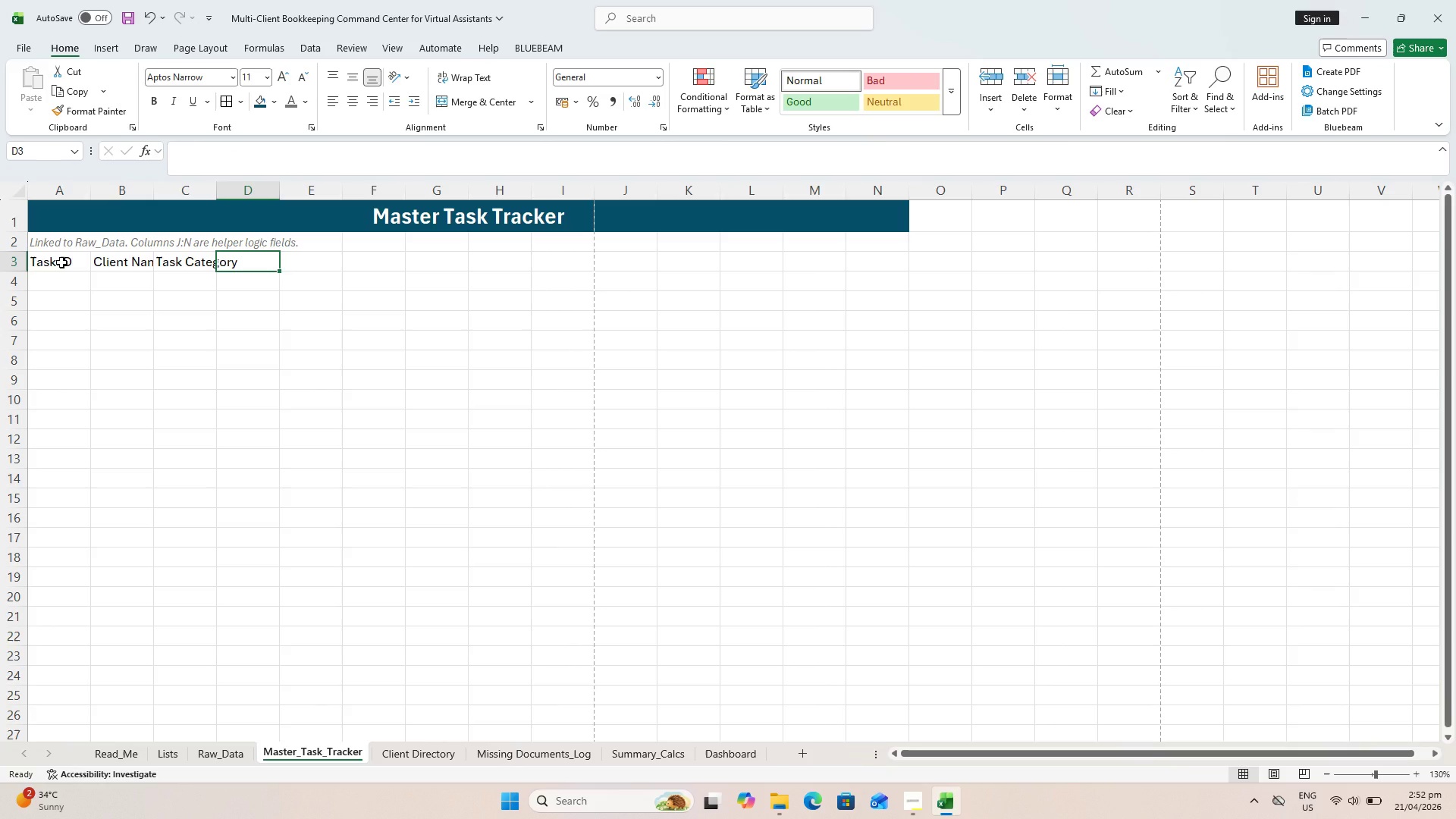 
type(Due Dat3)
key(Backspace)
type(e)
 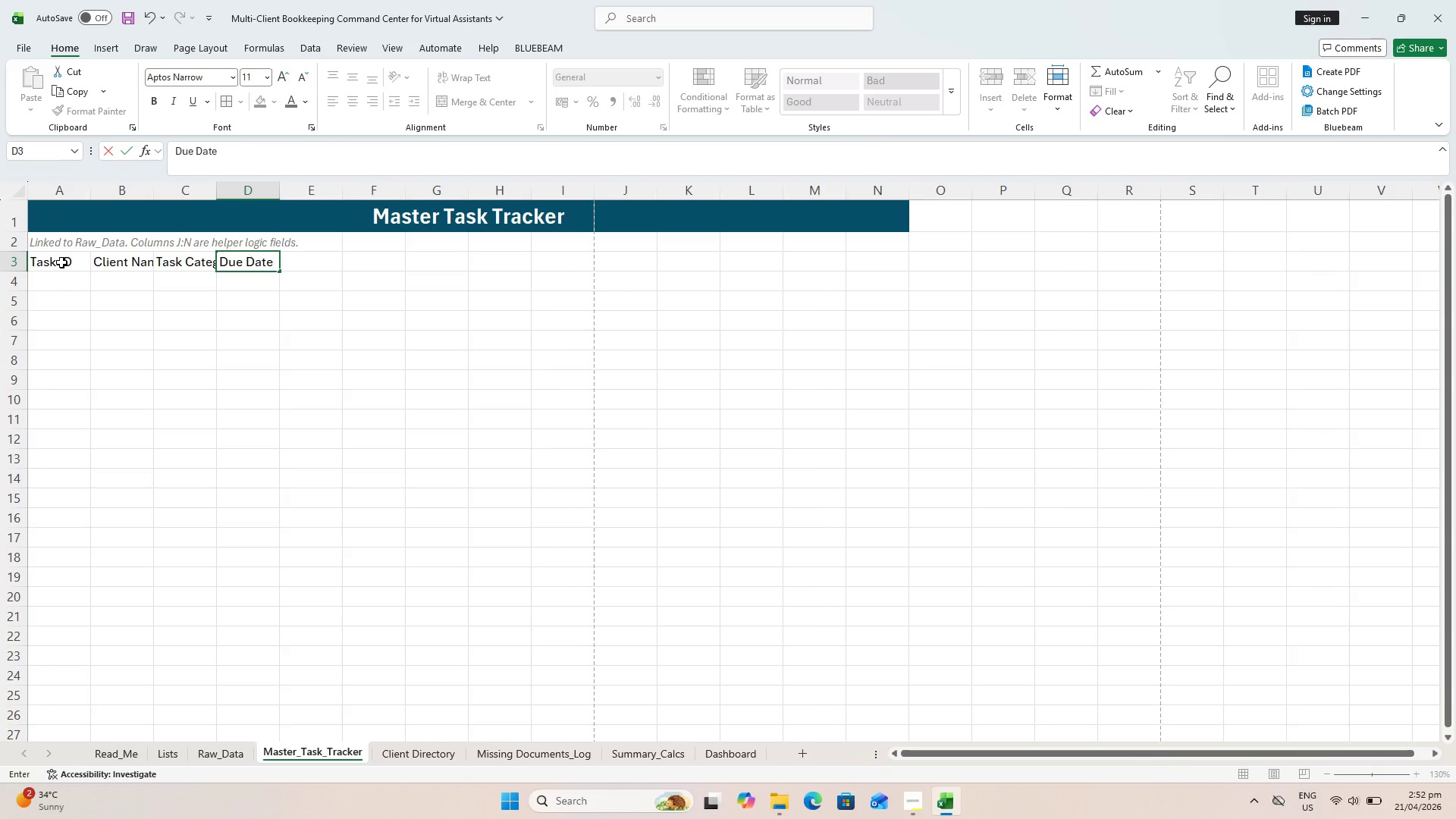 
key(ArrowRight)
 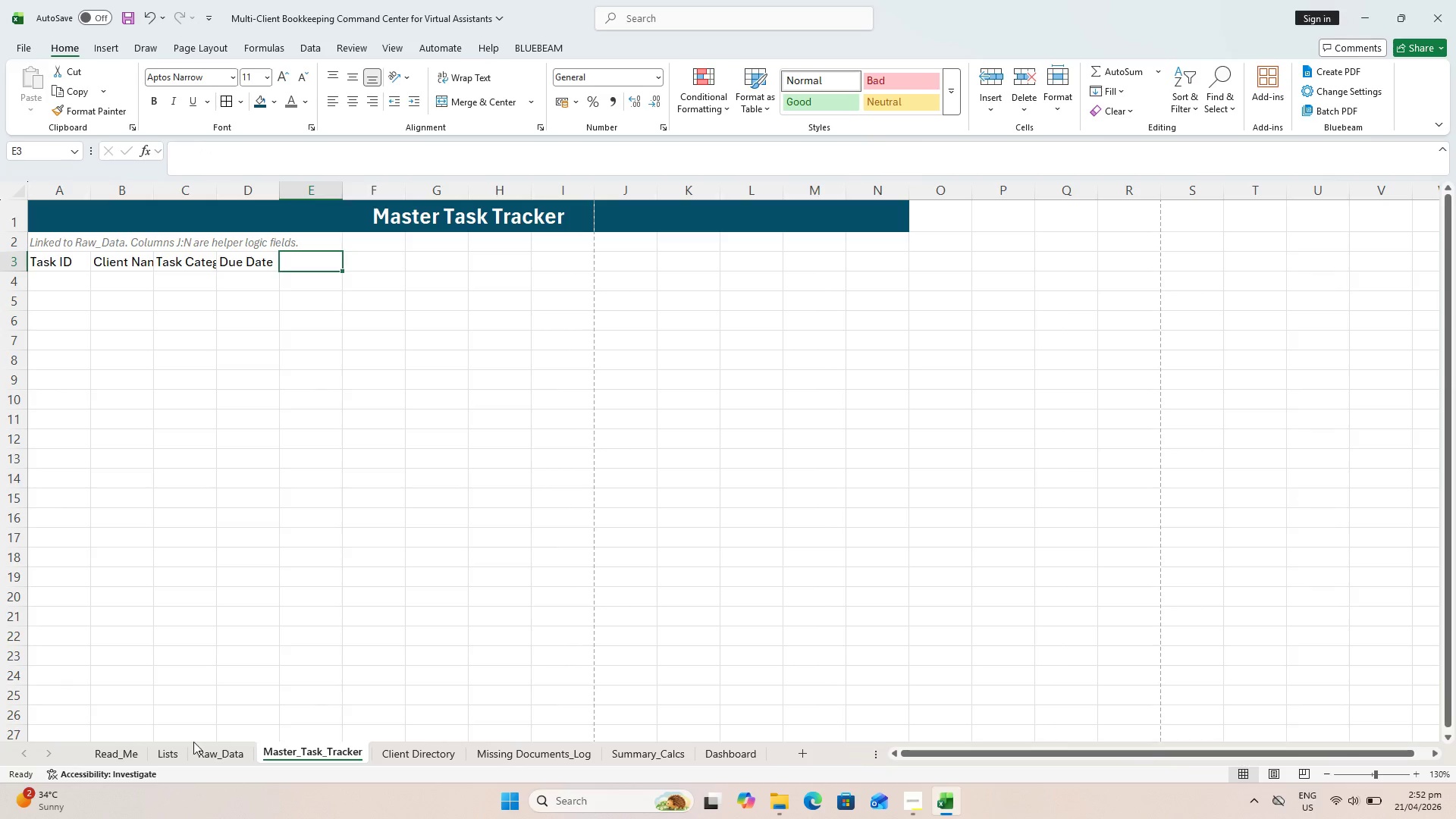 
left_click([216, 749])
 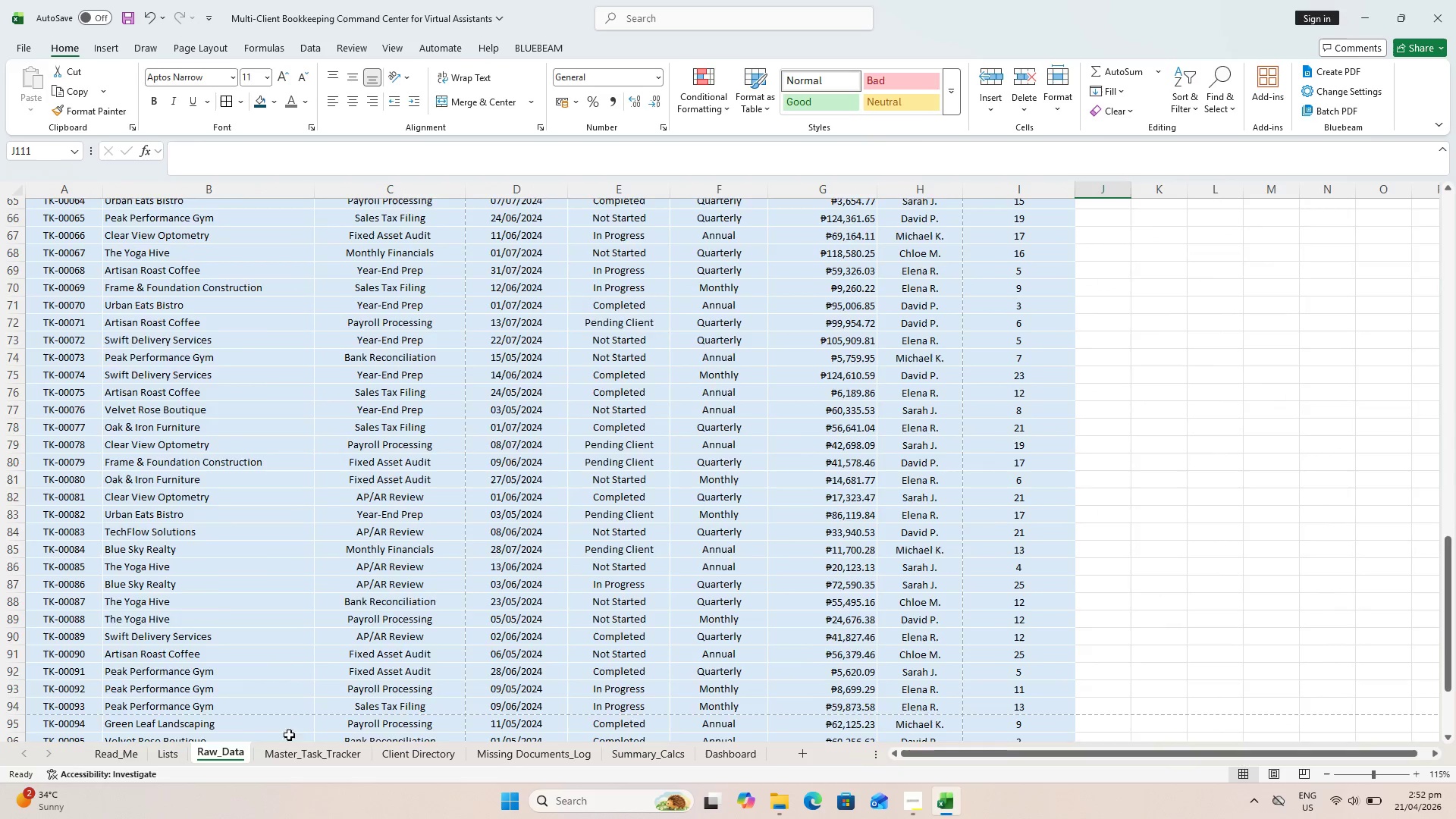 
scroll: coordinate [322, 607], scroll_direction: up, amount: 27.0
 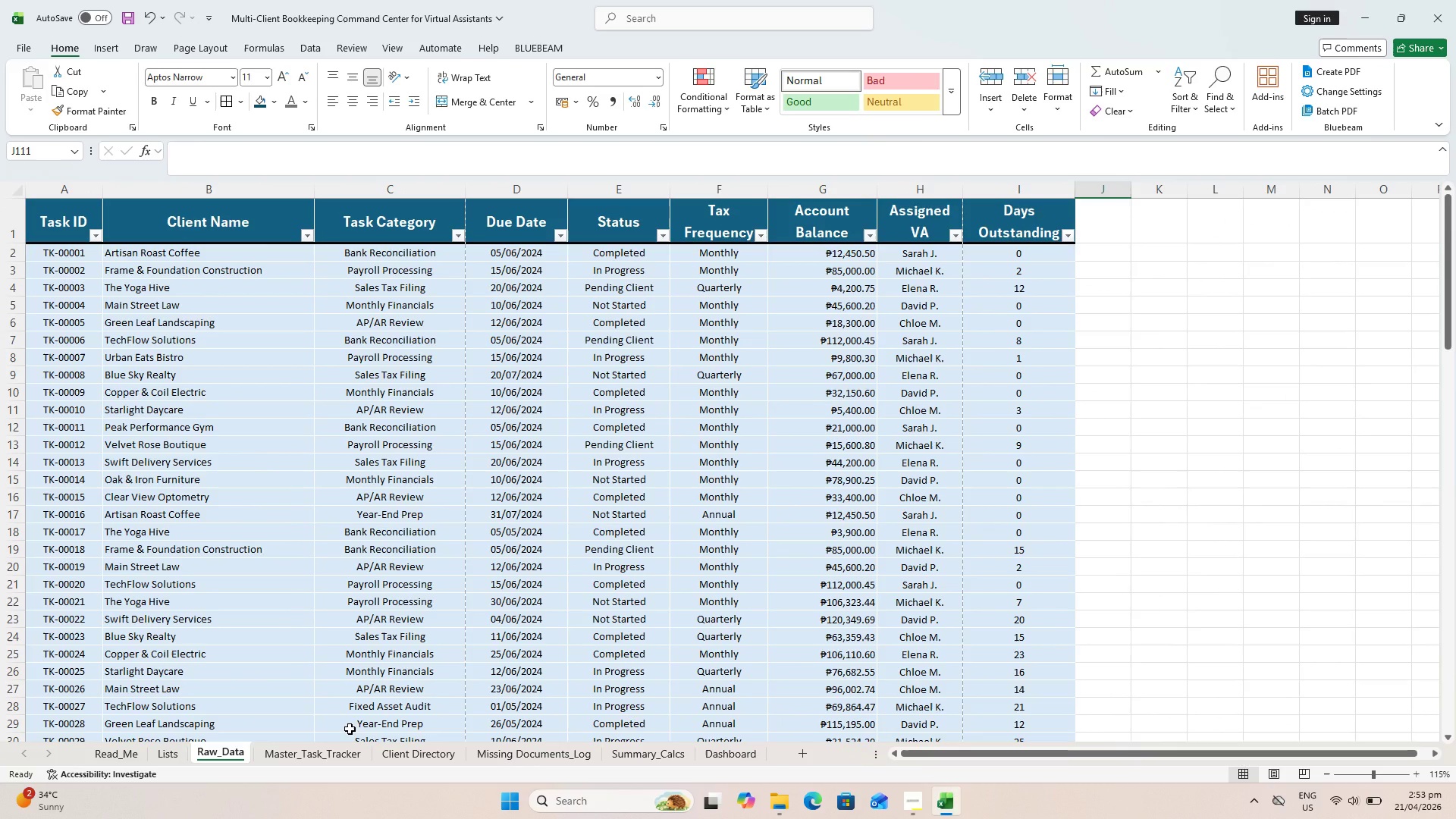 
wait(20.95)
 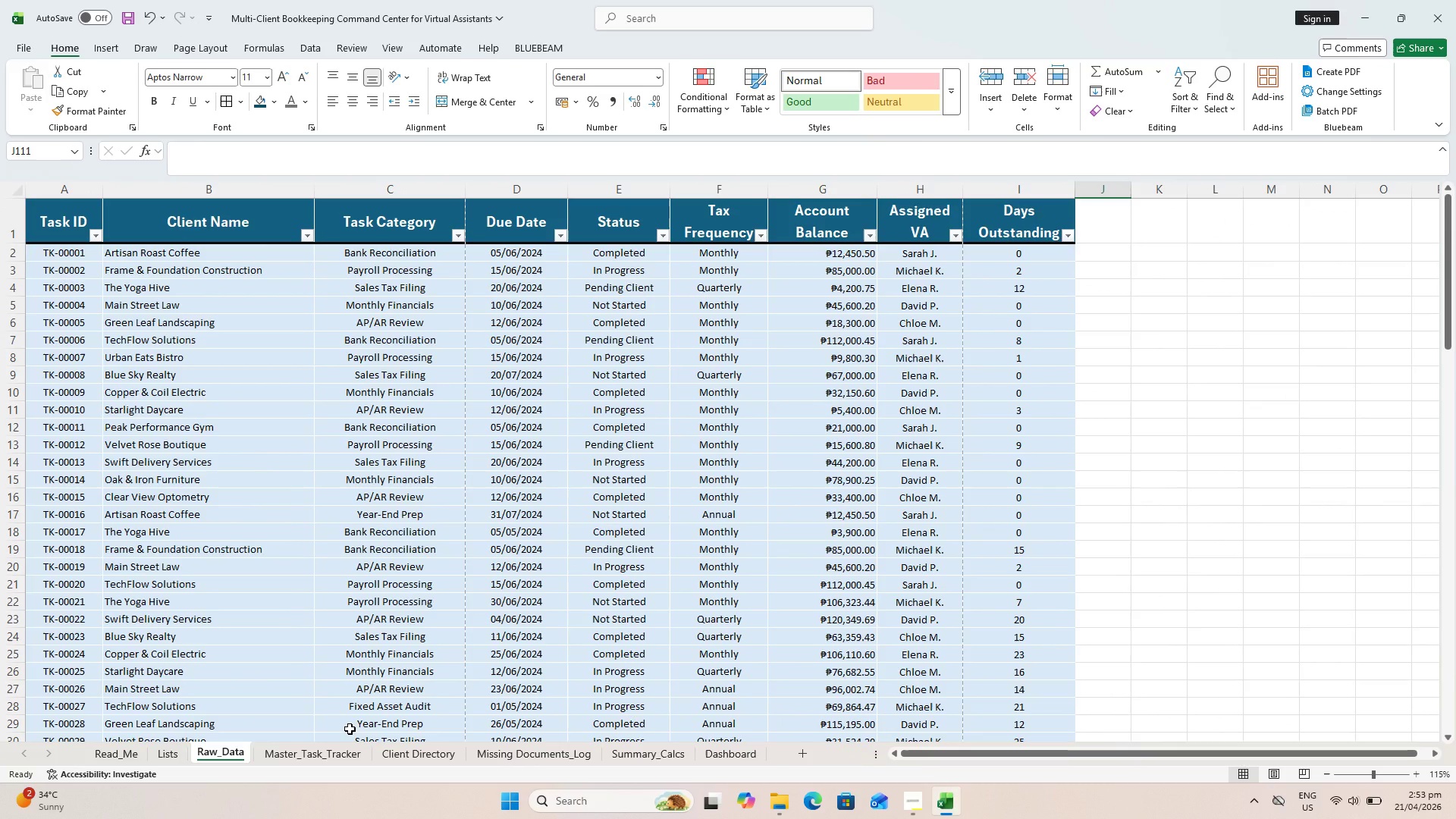 
left_click([330, 752])
 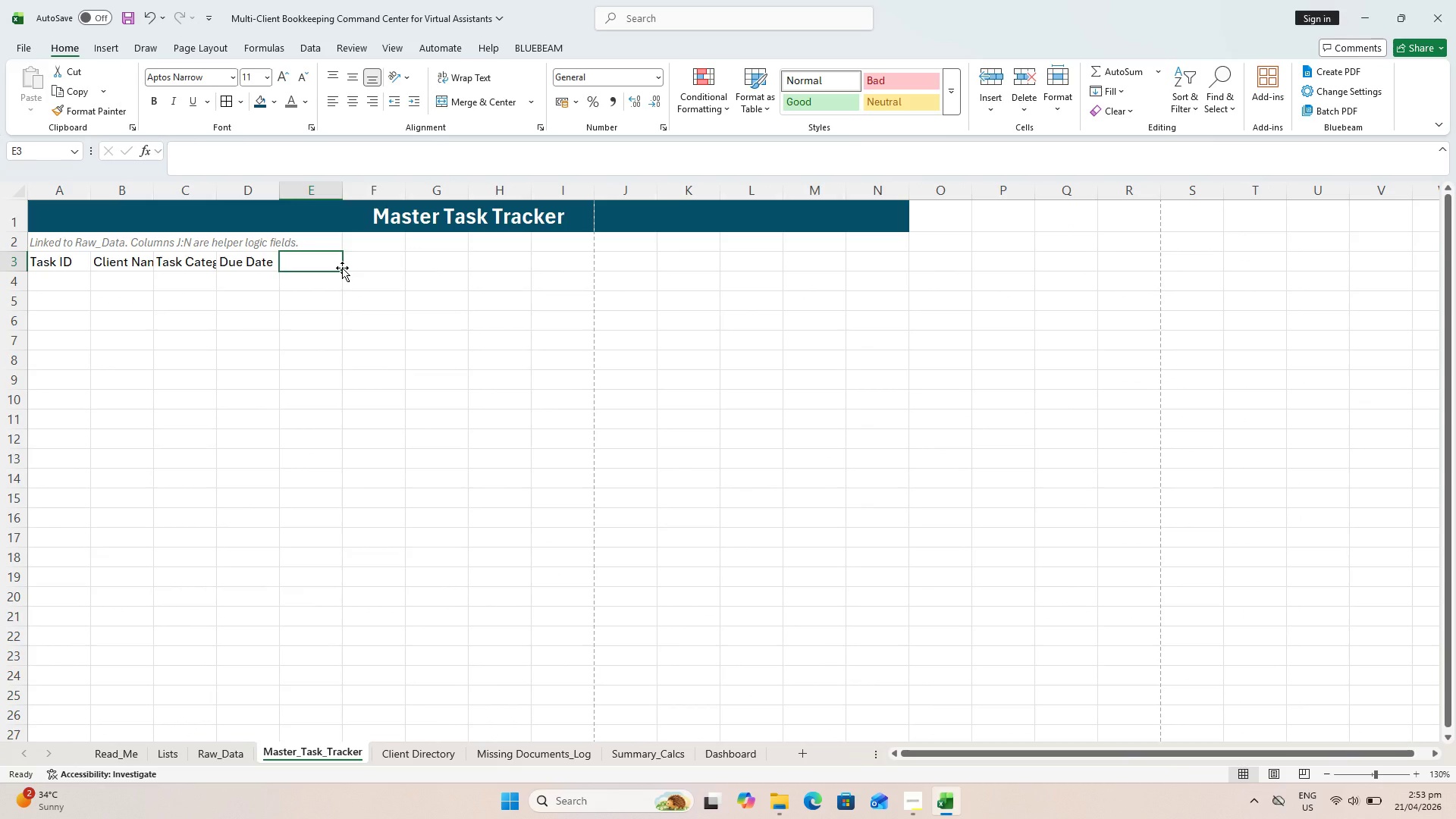 
type(Status)
 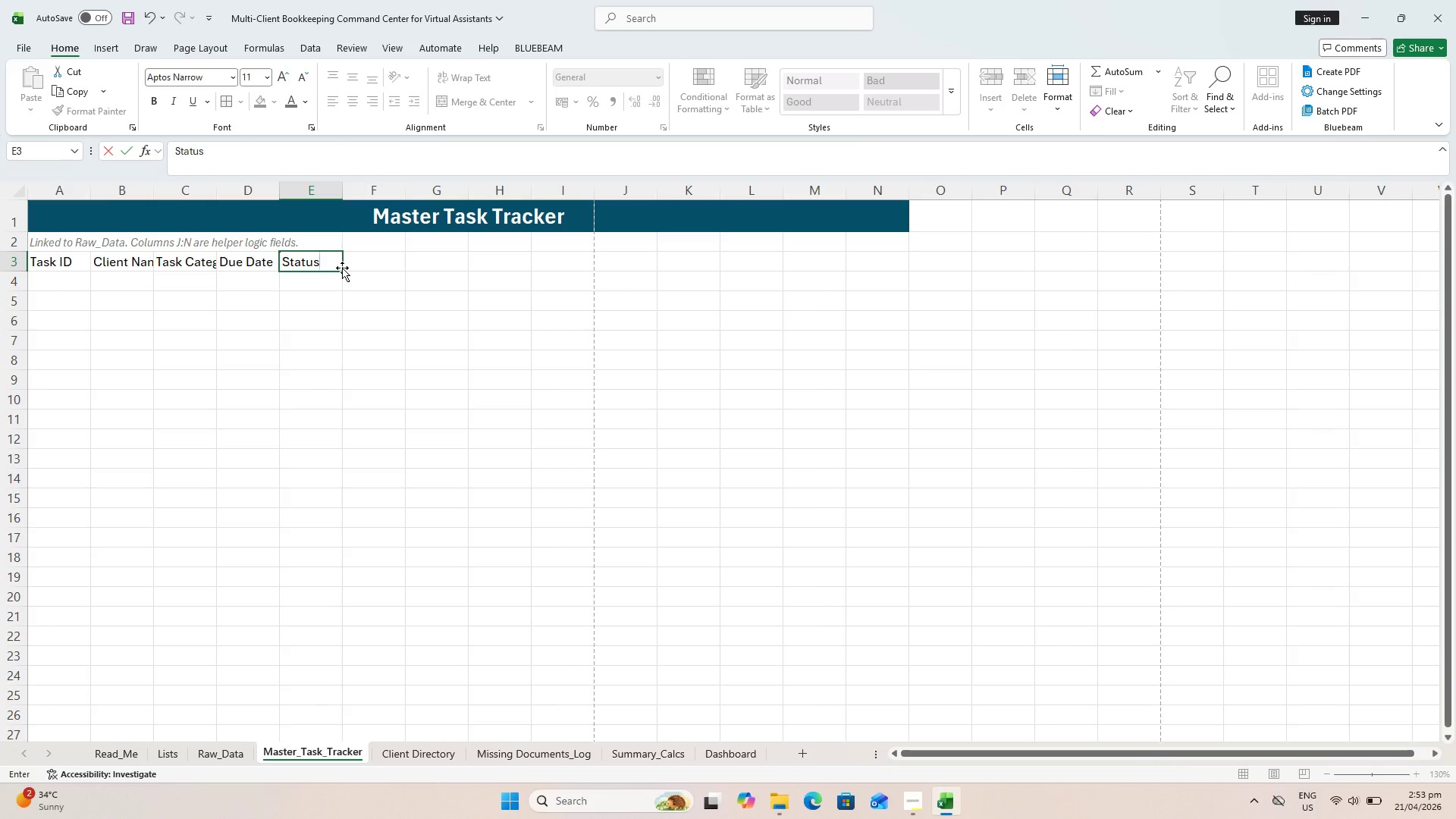 
key(ArrowRight)
 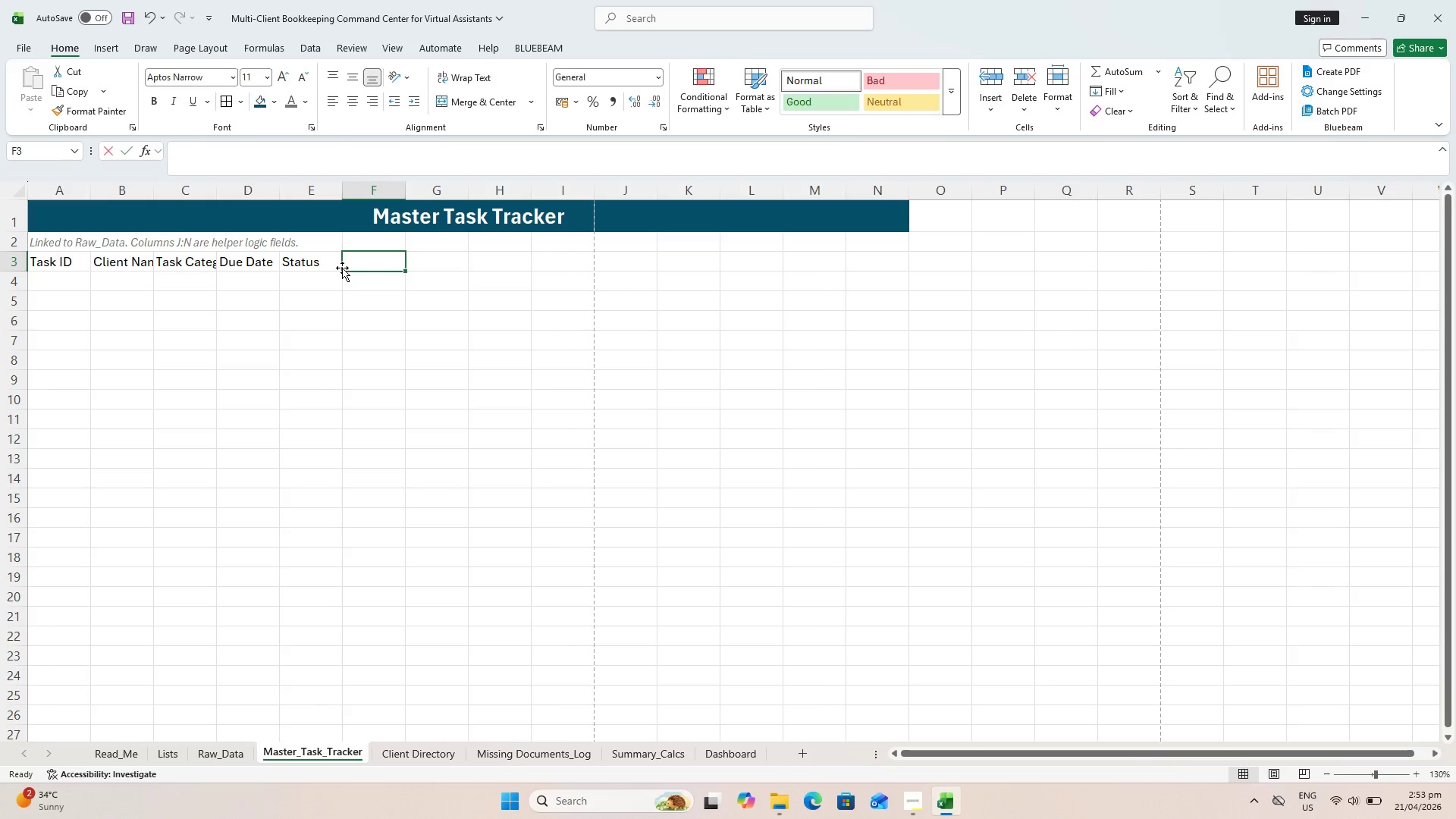 
type( )
key(Backspace)
type(Tax Frequency)
 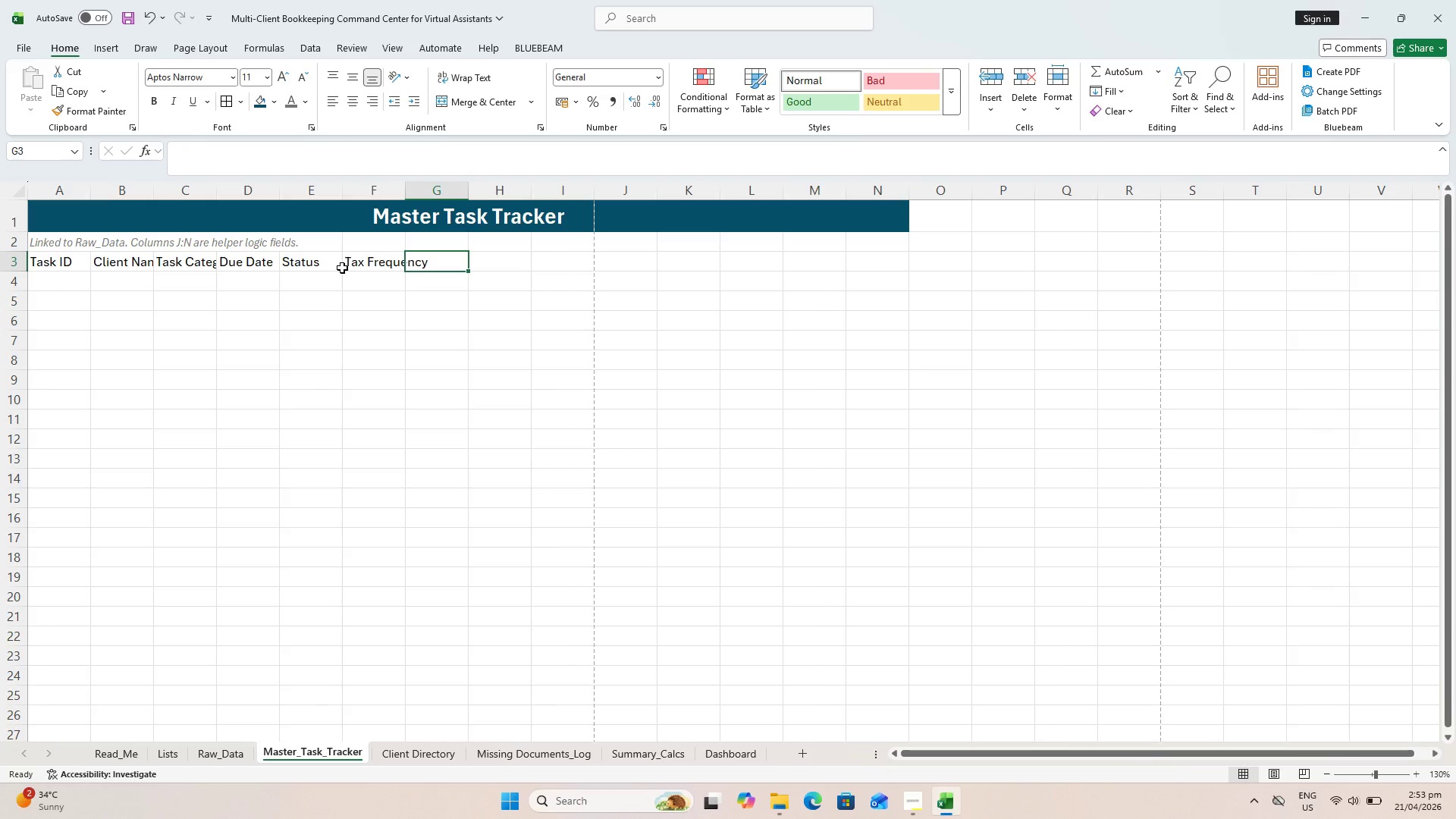 
 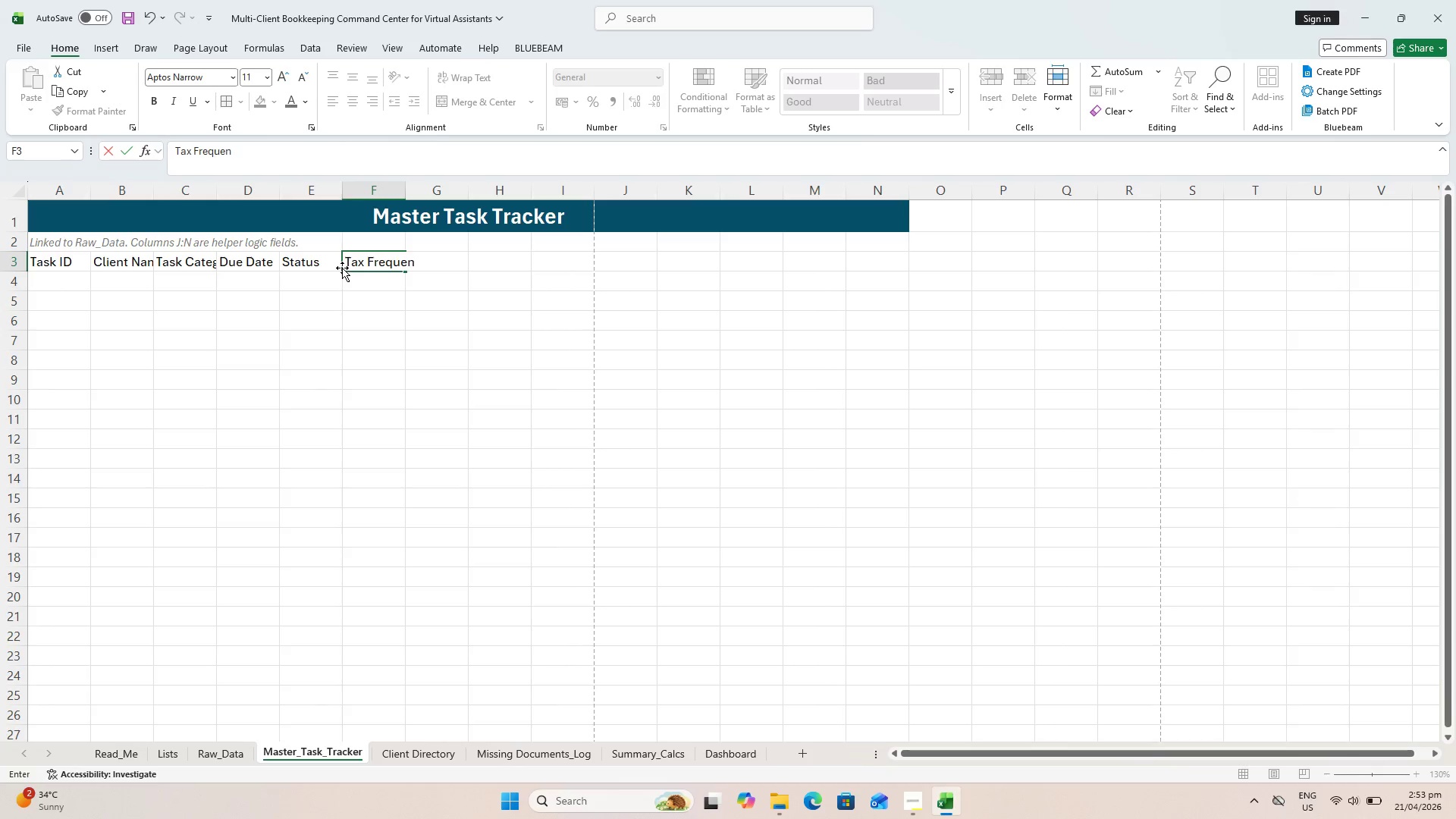 
key(ArrowRight)
 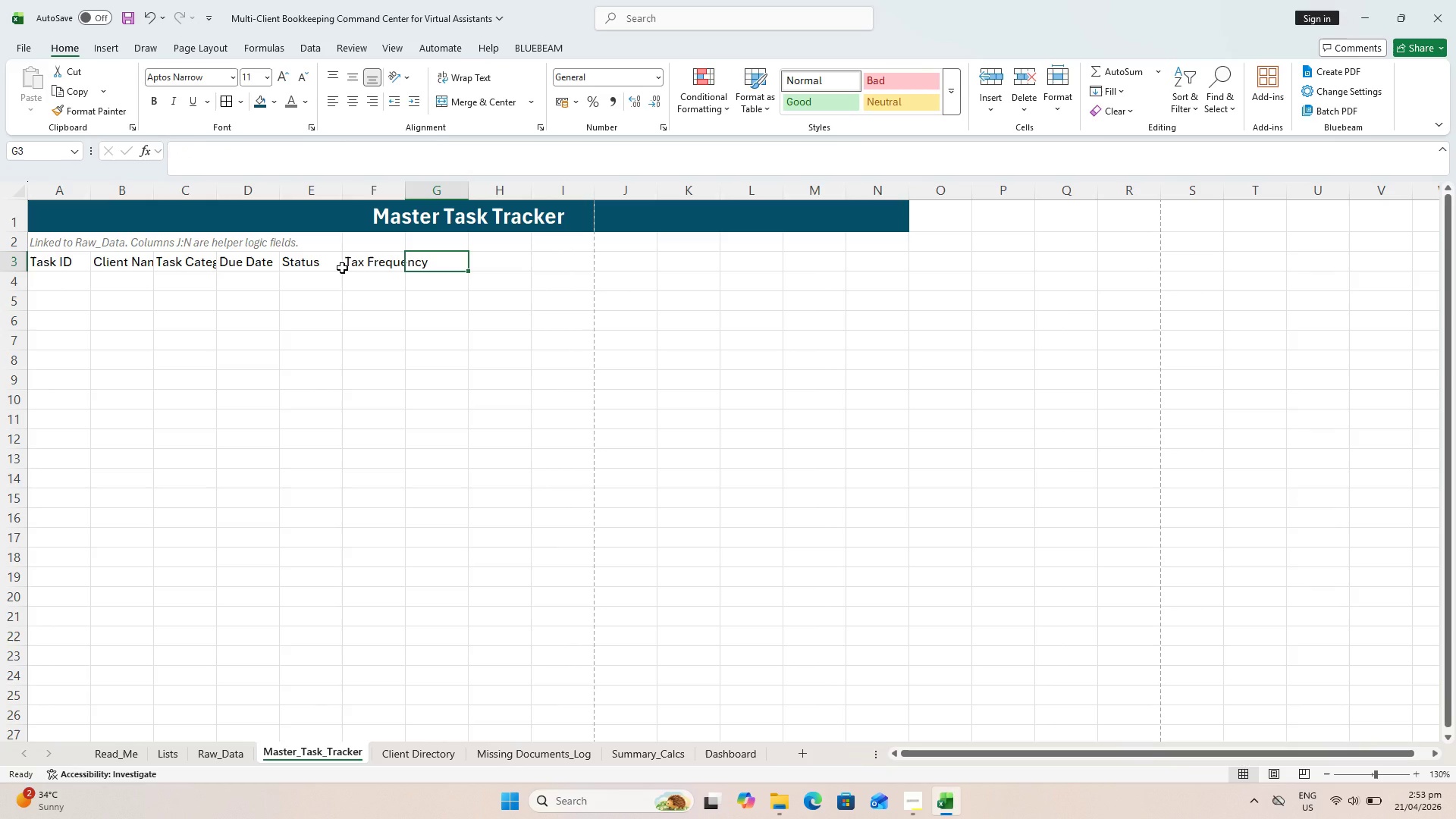 
type(Account Blanac)
key(Backspace)
key(Backspace)
key(Backspace)
key(Backspace)
key(Backspace)
type(alance)
 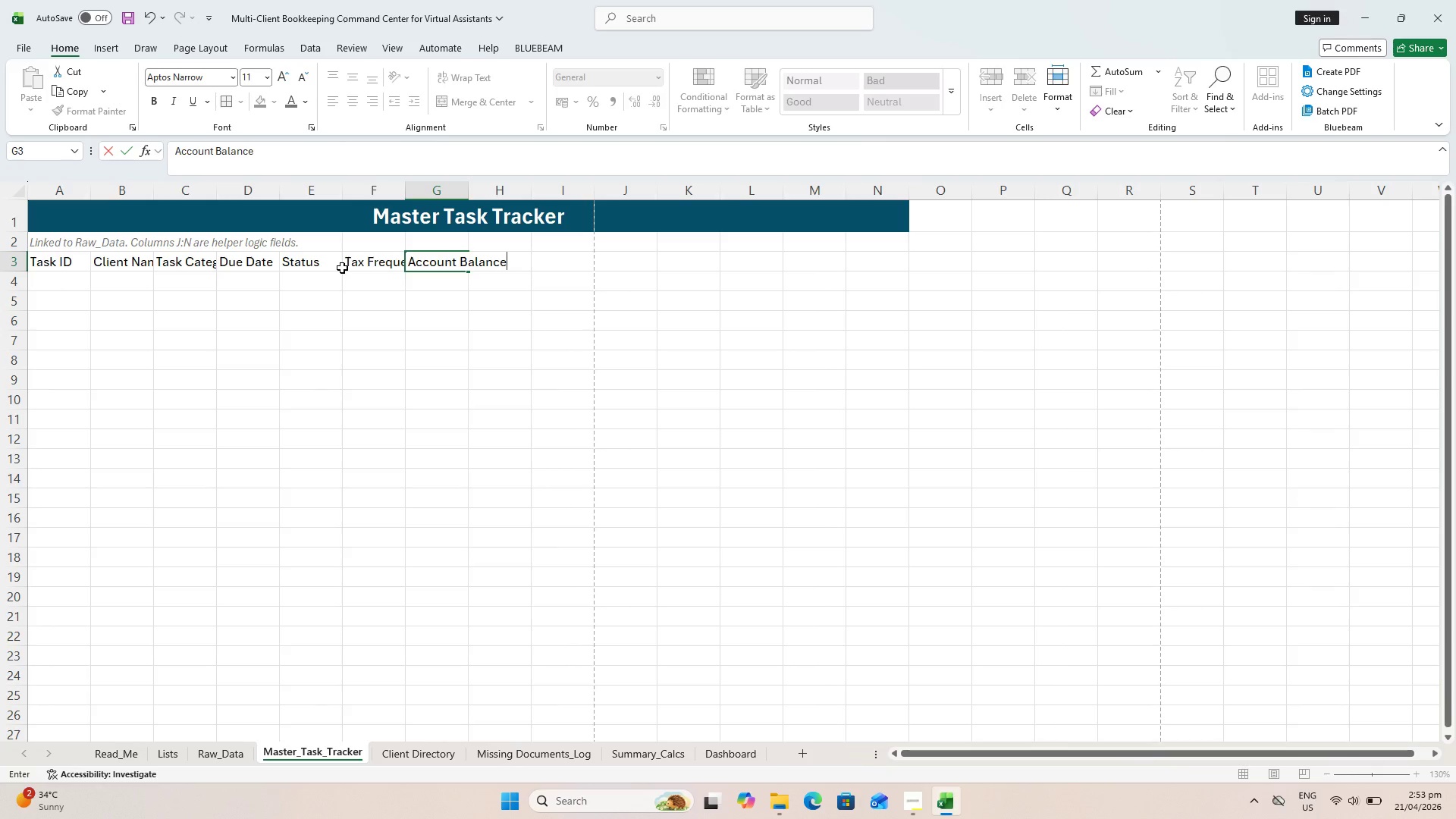 
key(ArrowRight)
 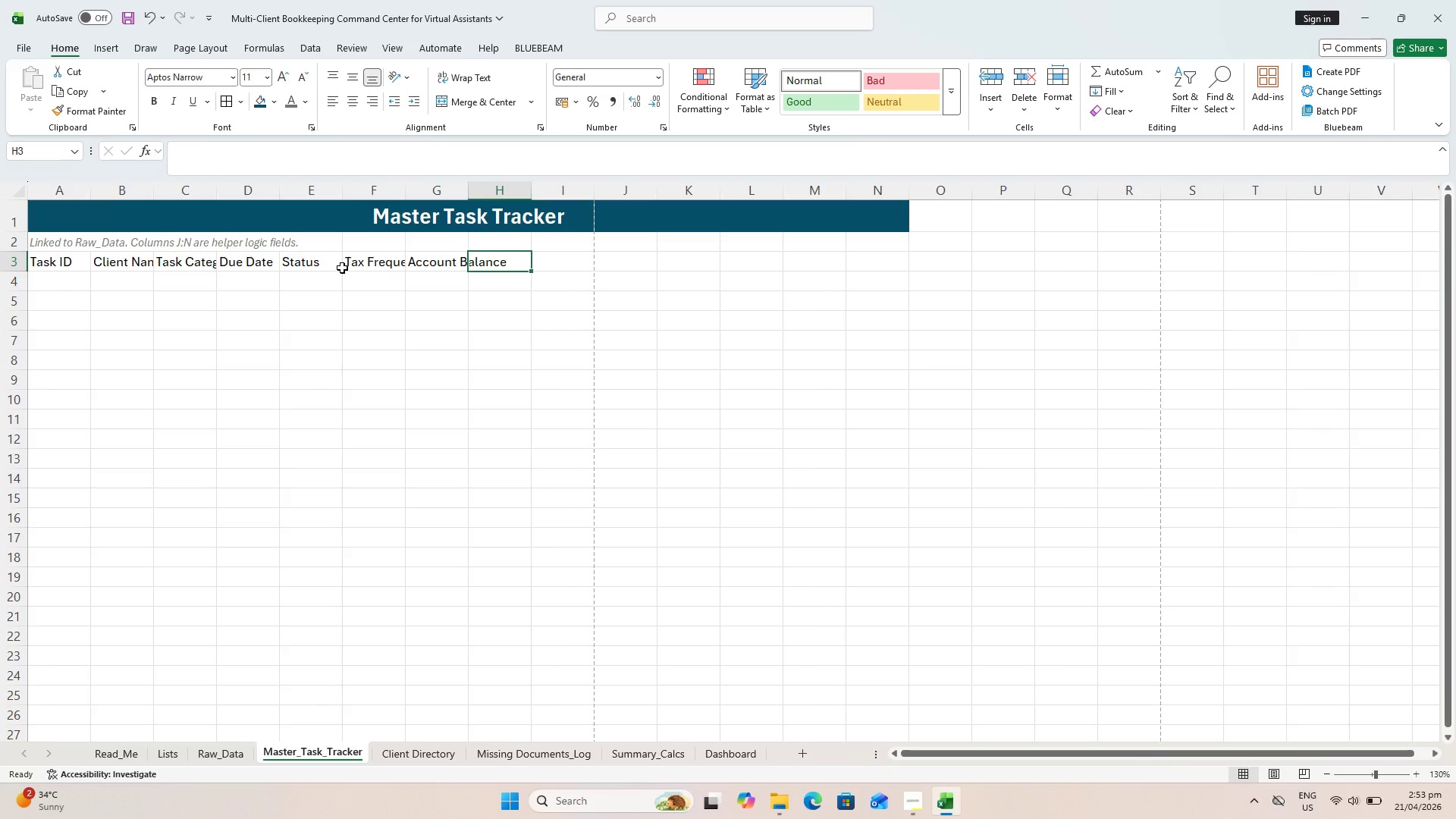 
key(ArrowRight)
 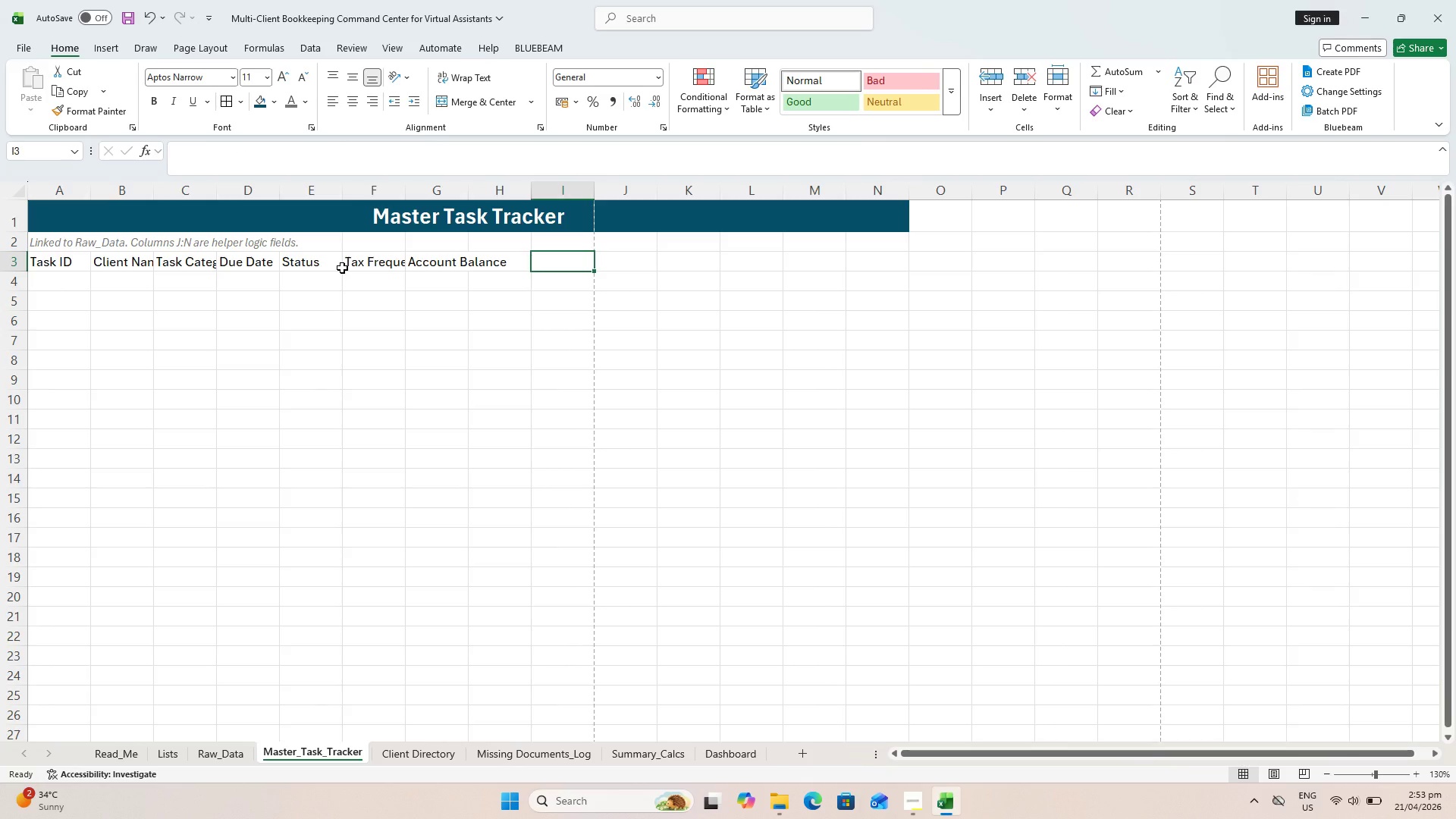 
key(ArrowLeft)
 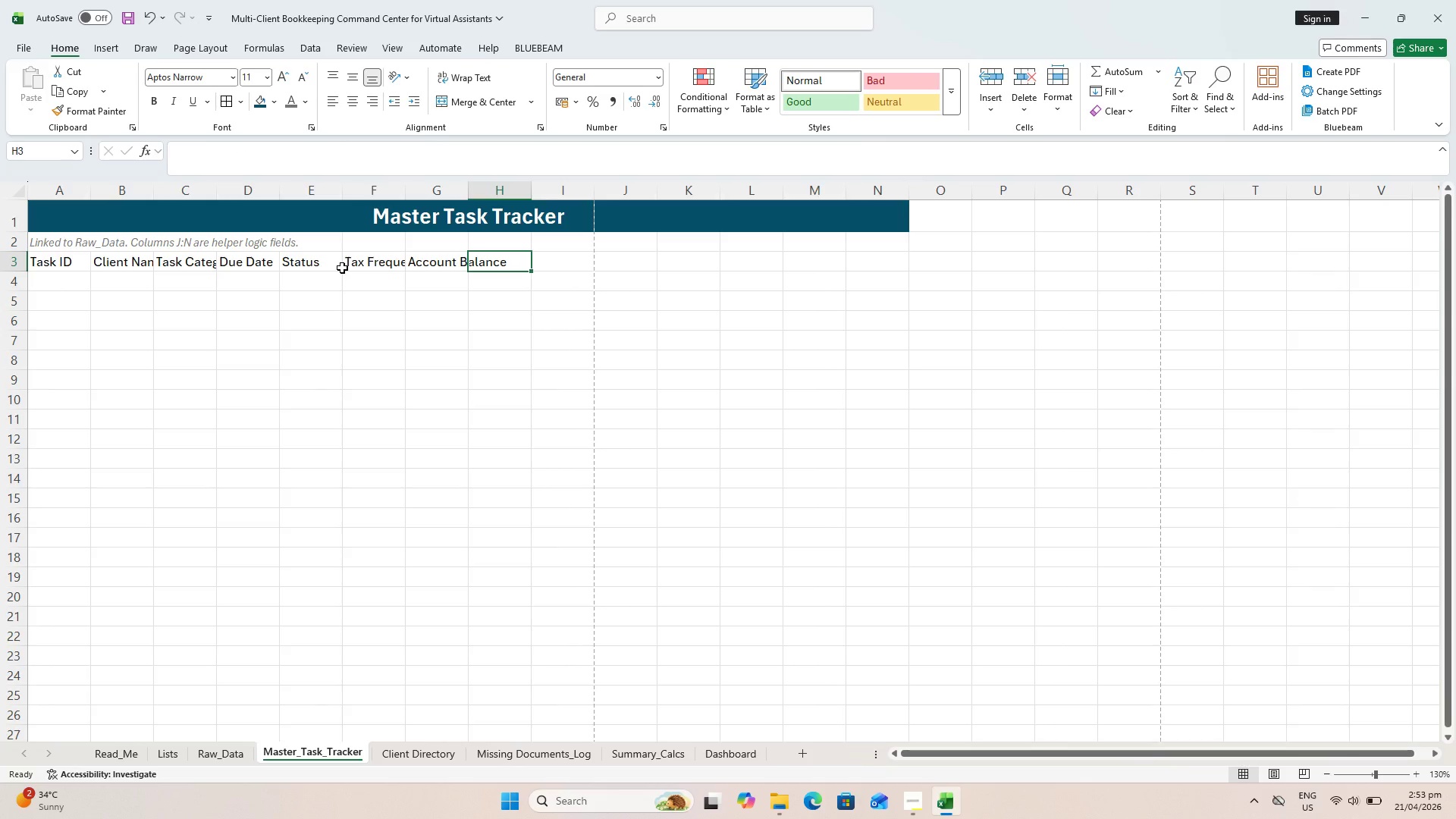 
type(Assign)
key(Backspace)
type(e)
key(Backspace)
type(ned VAS)
key(Backspace)
type(A)
key(Backspace)
 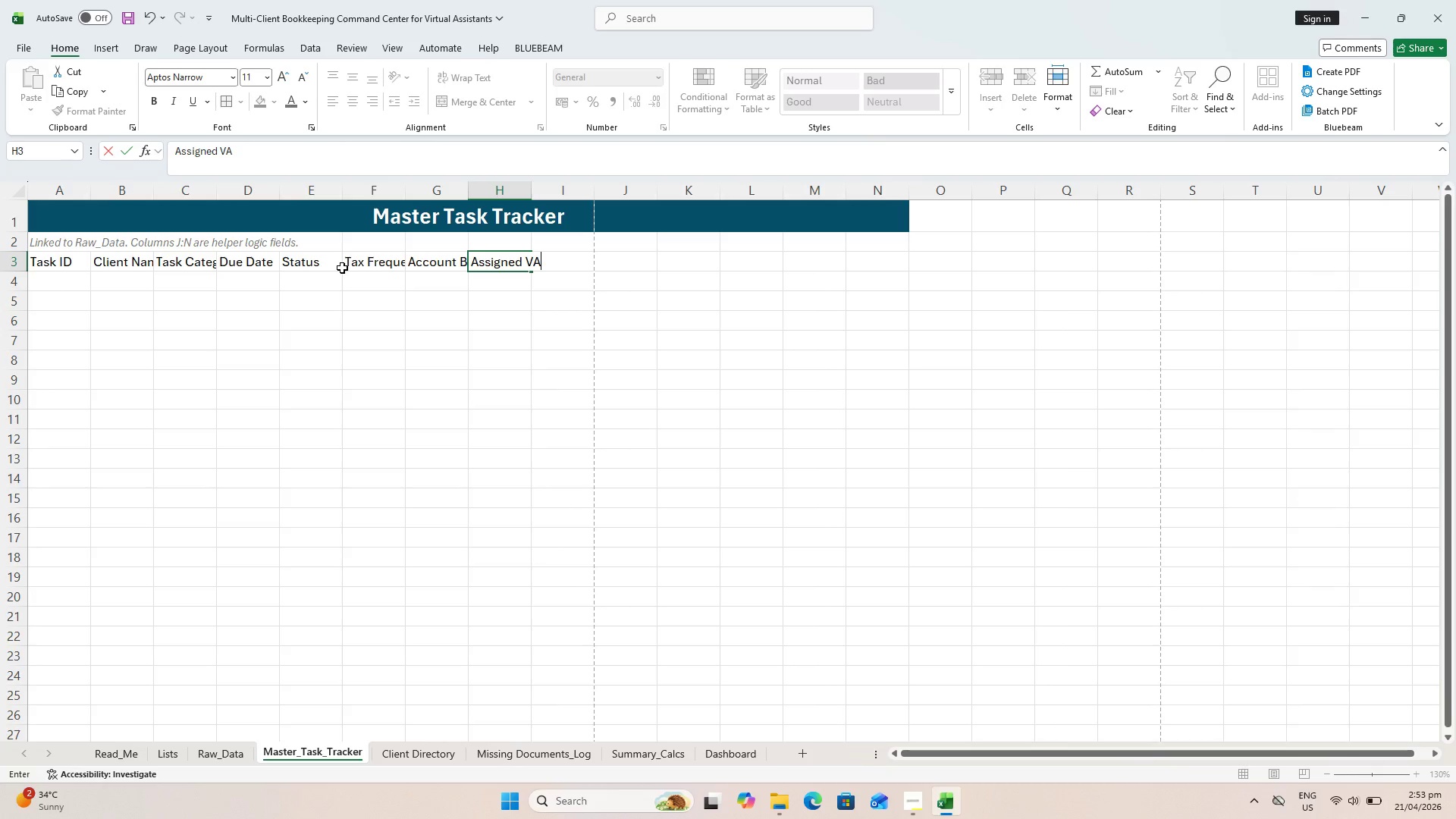 
key(ArrowRight)
 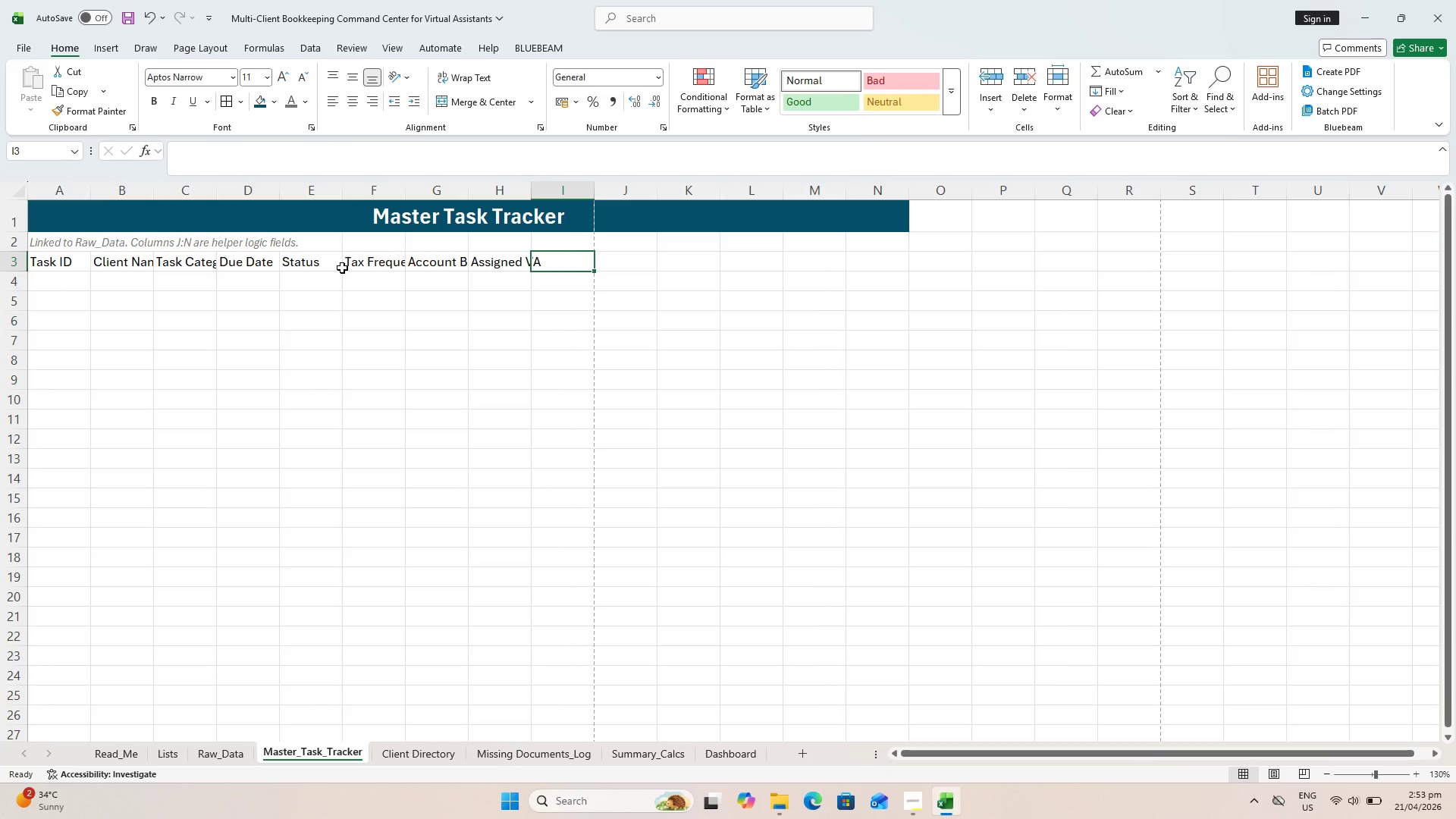 
type(Days Outstanding)
 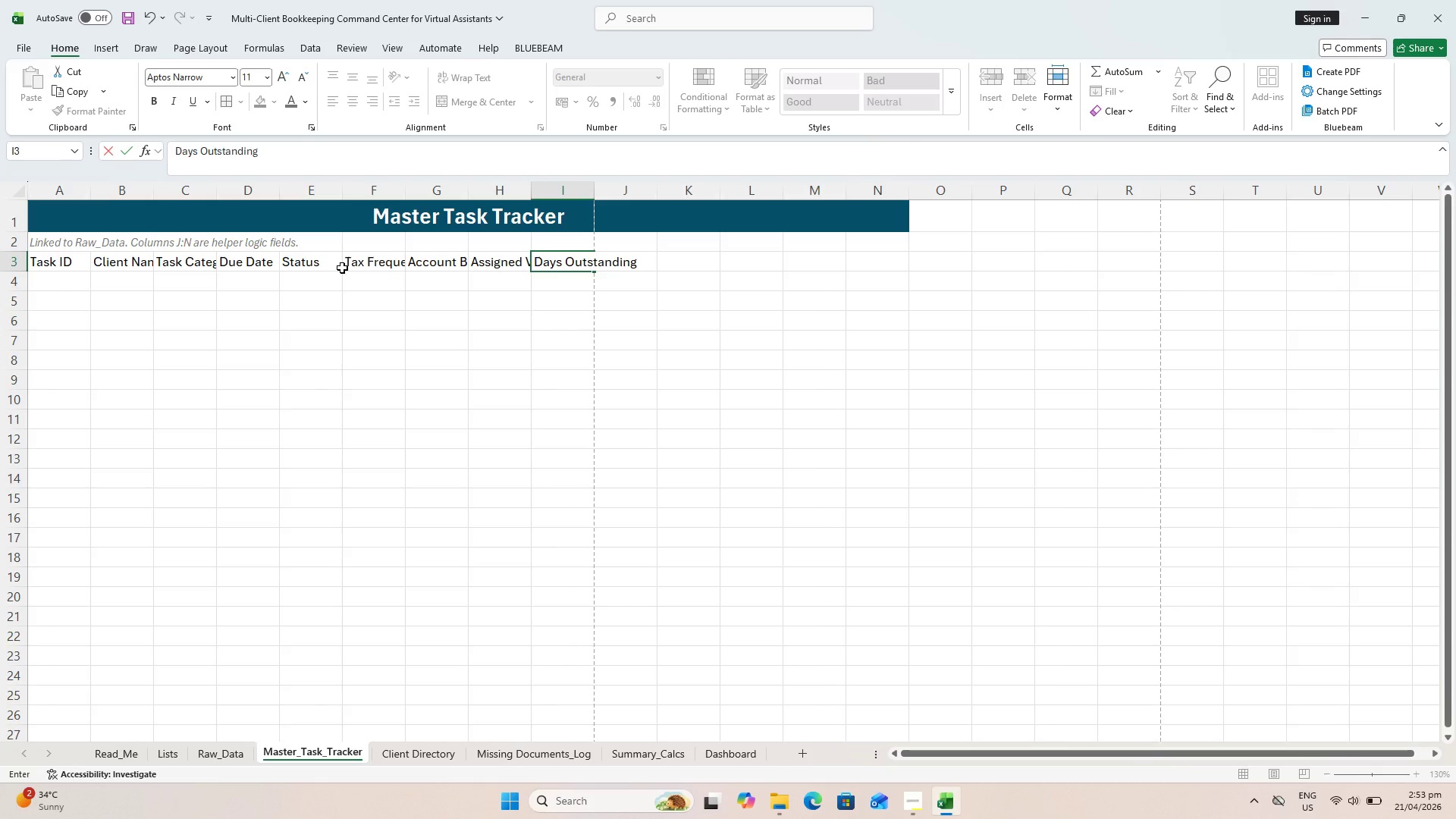 
key(ArrowRight)
 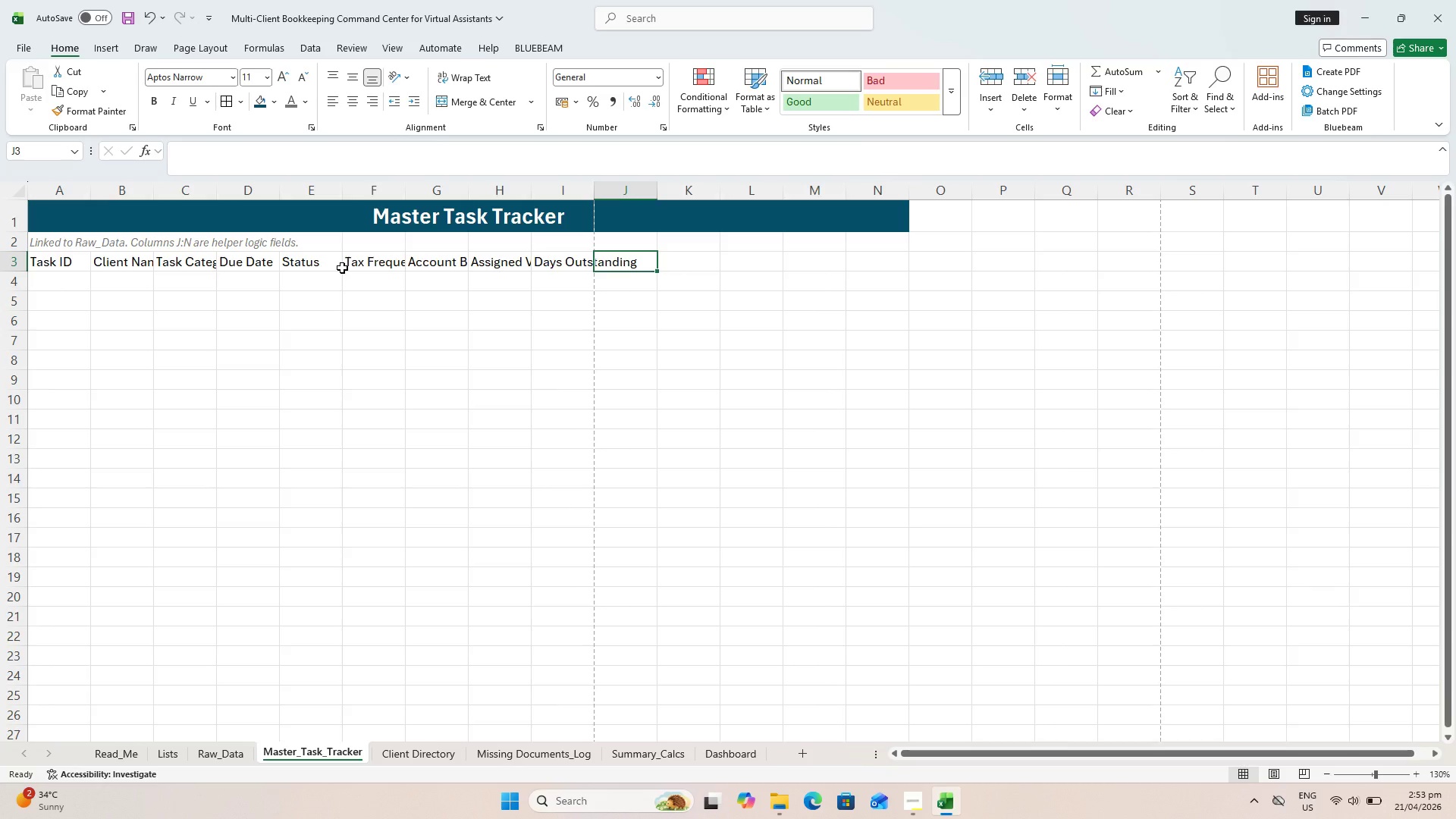 
type(Overdue Flag)
 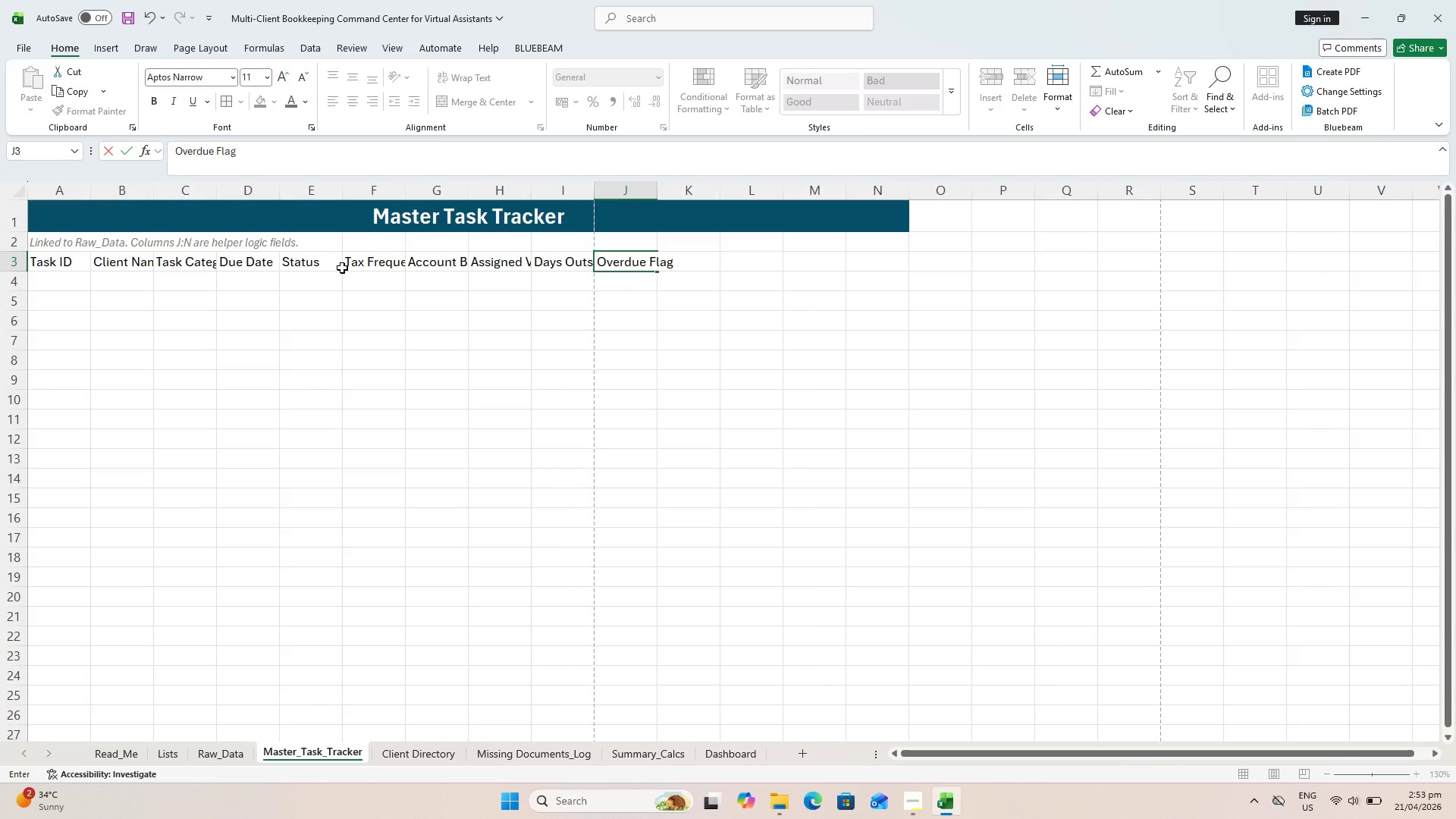 
key(ArrowUp)
 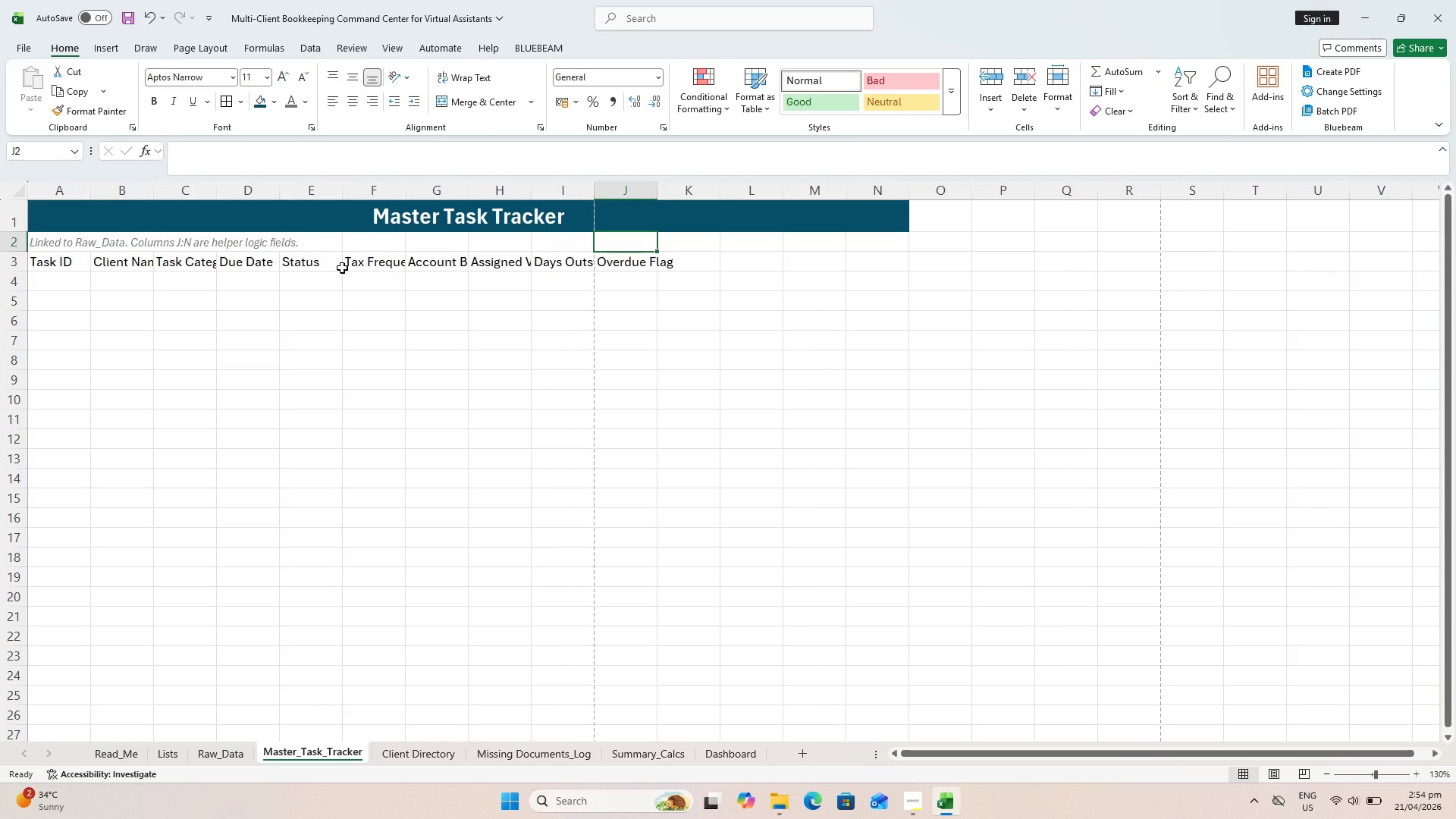 
key(ArrowDown)
 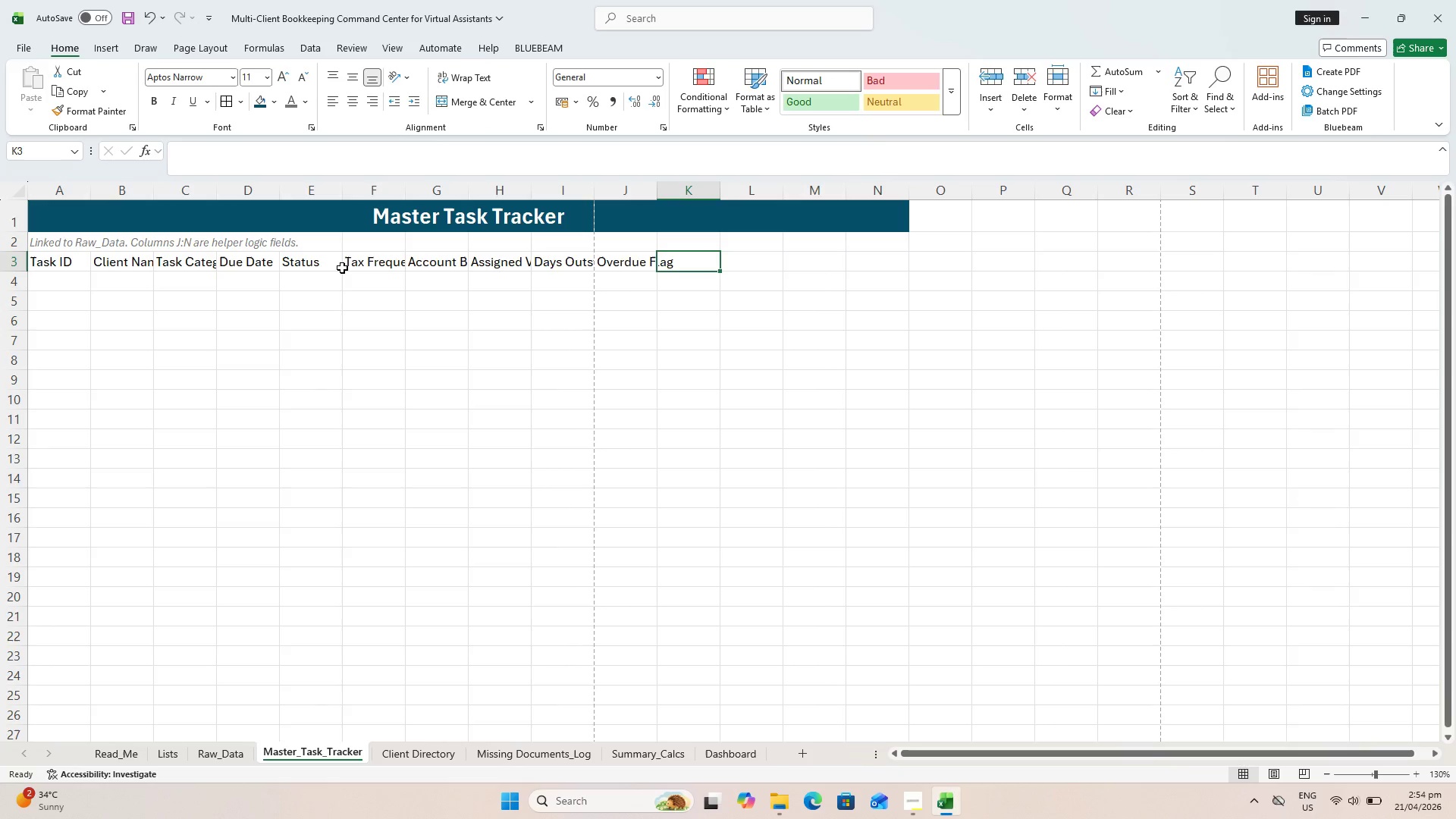 
key(ArrowRight)
 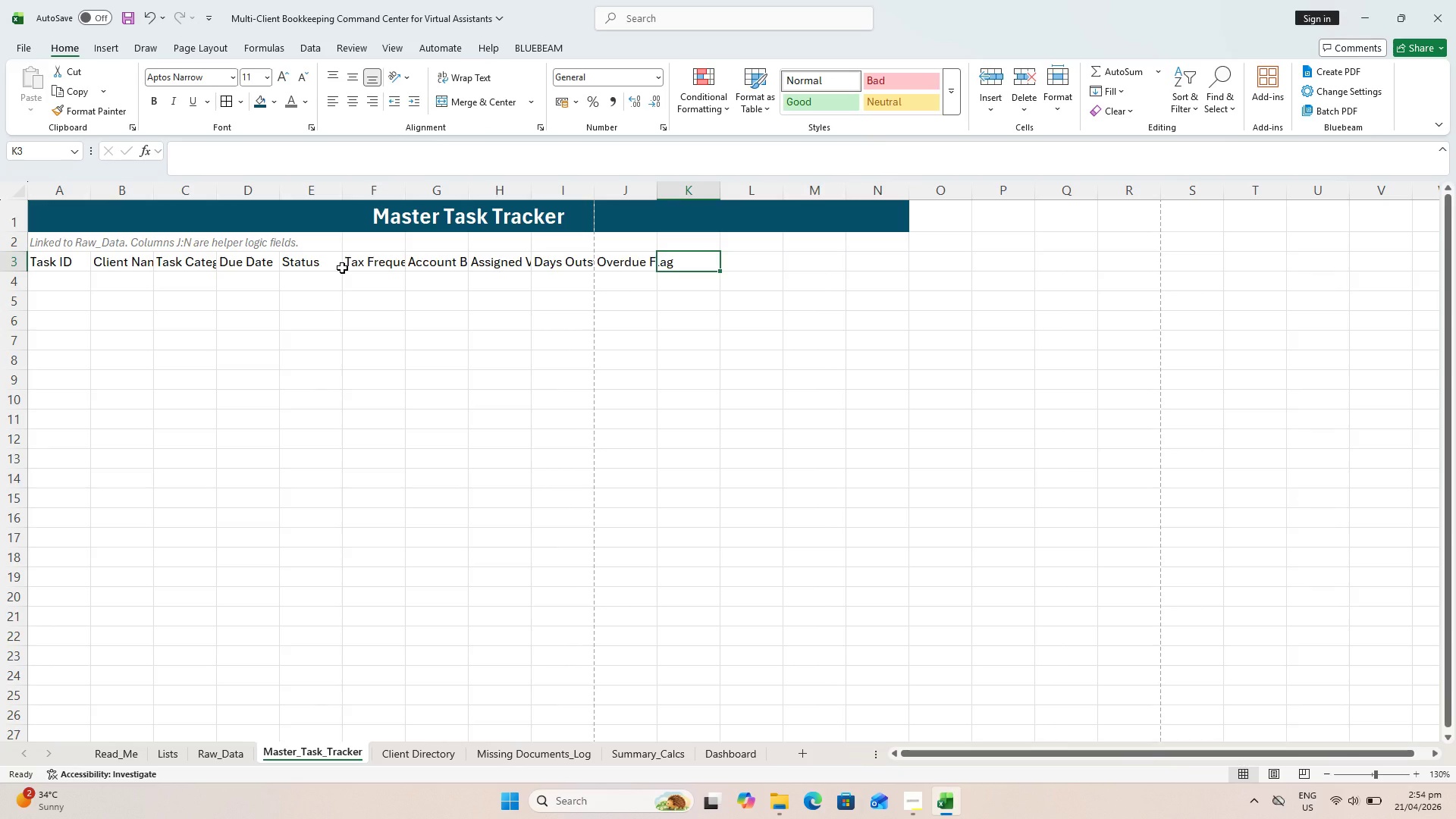 
type(Completion Flag)
 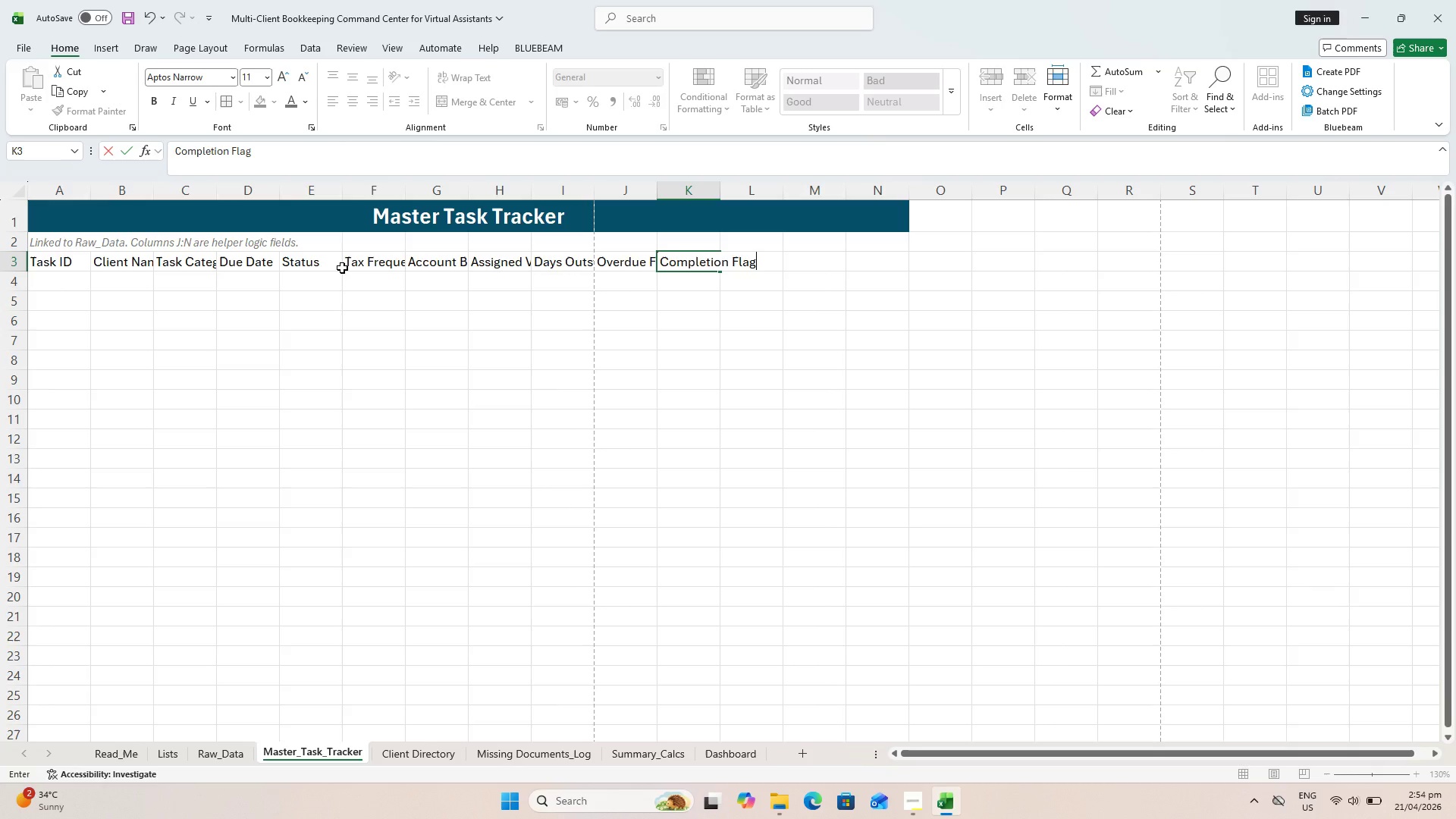 
key(ArrowRight)
 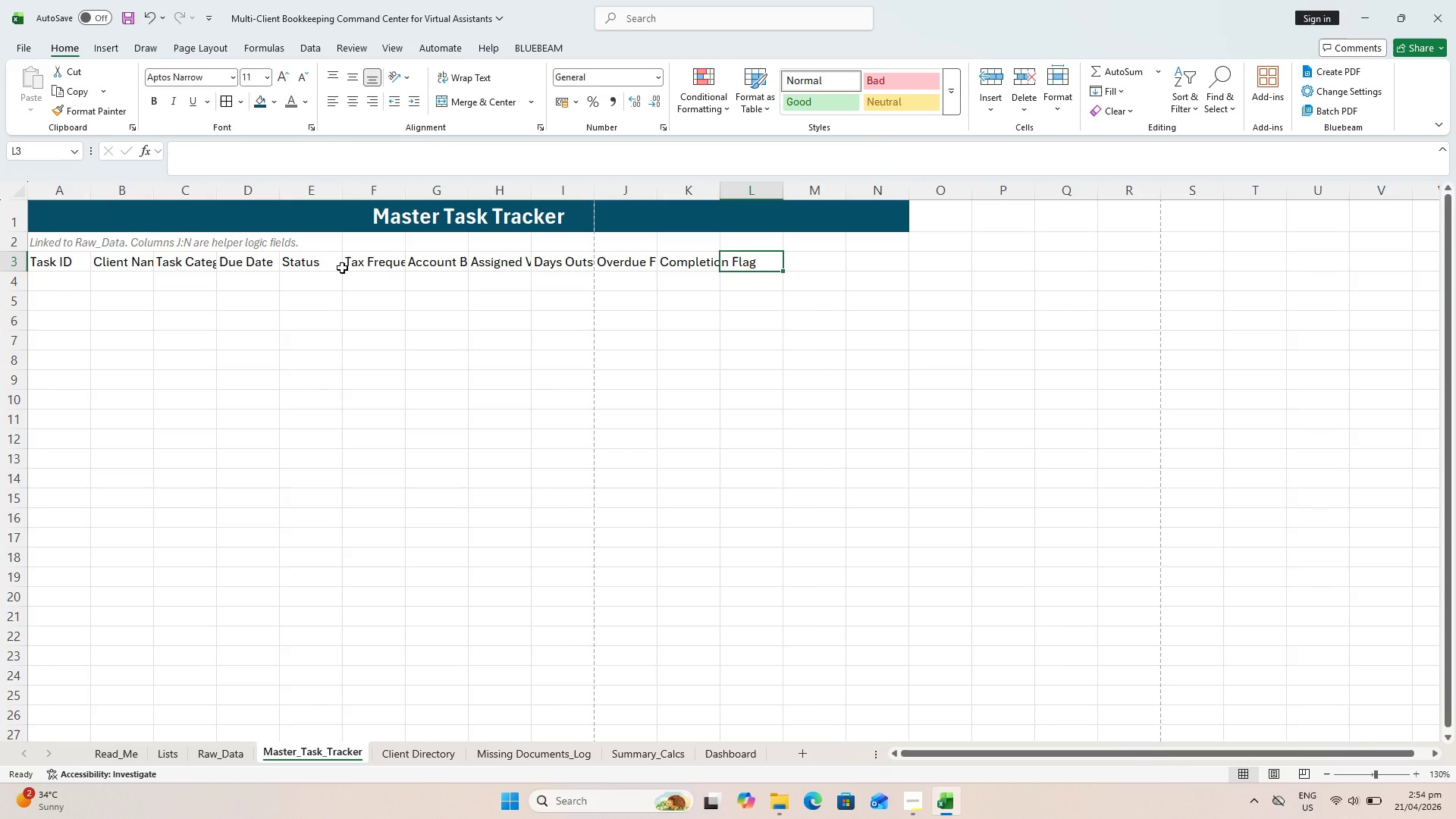 
type(Urgency Band)
 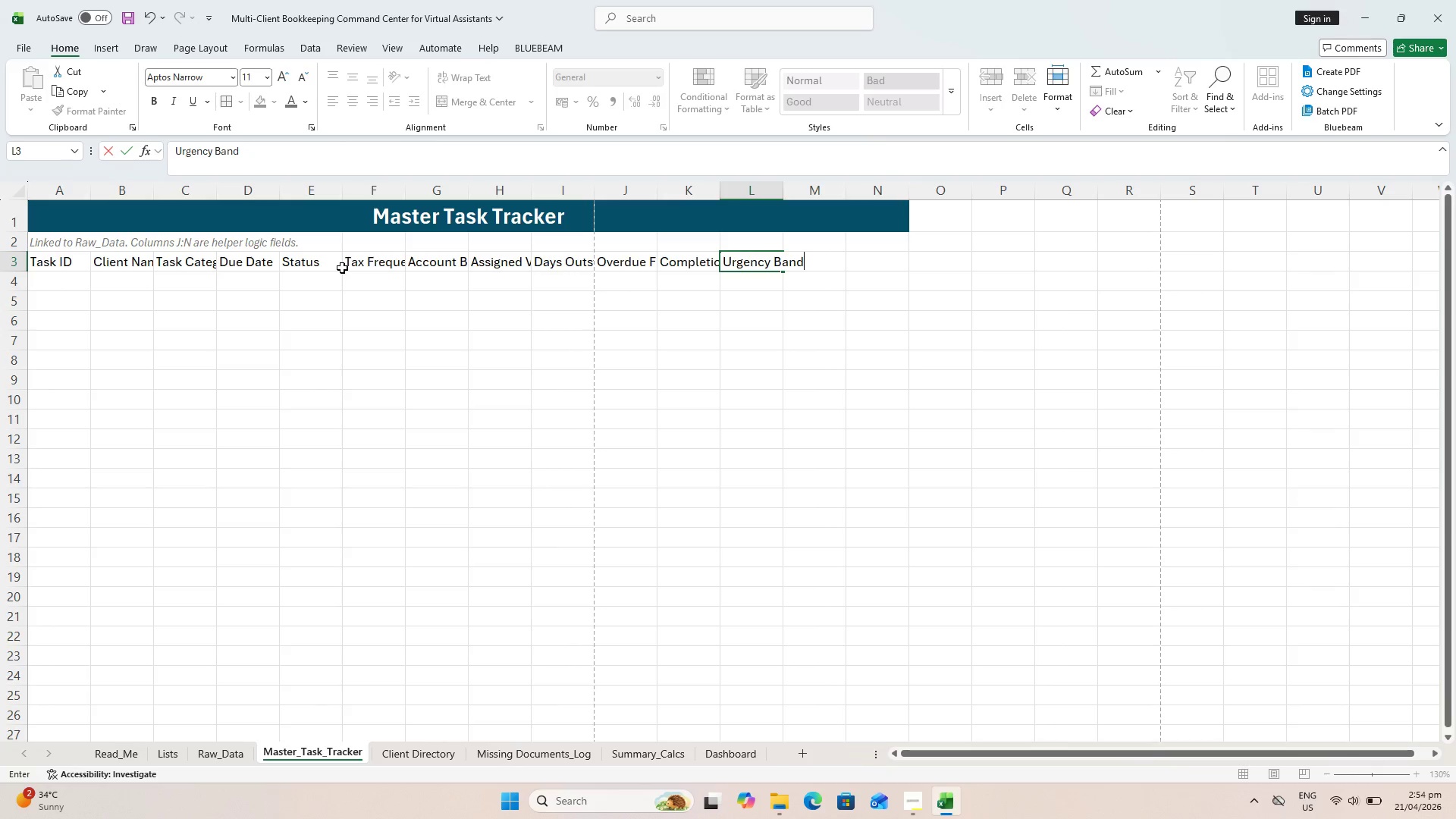 
key(ArrowRight)
 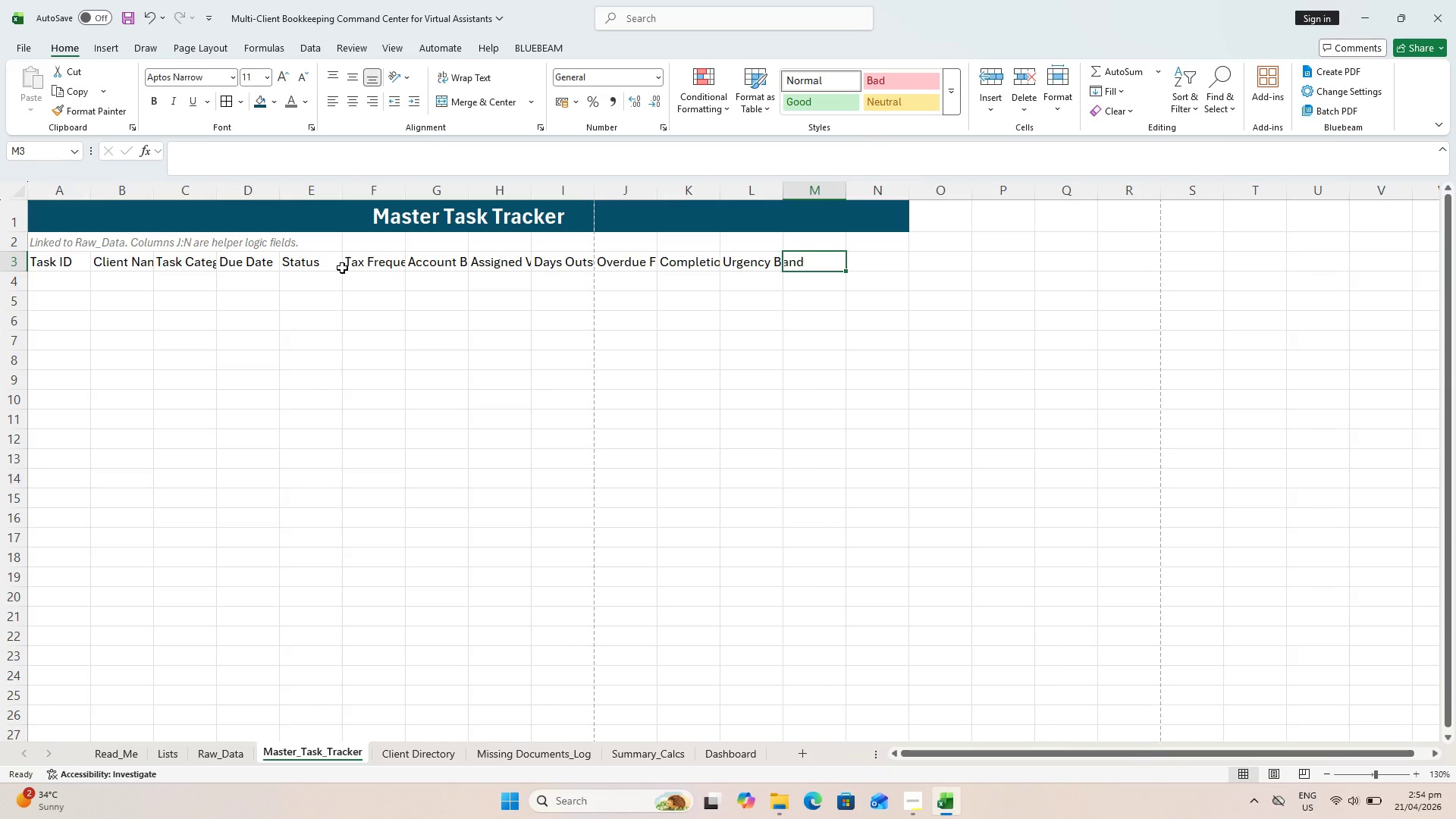 
type(Next Due Date)
 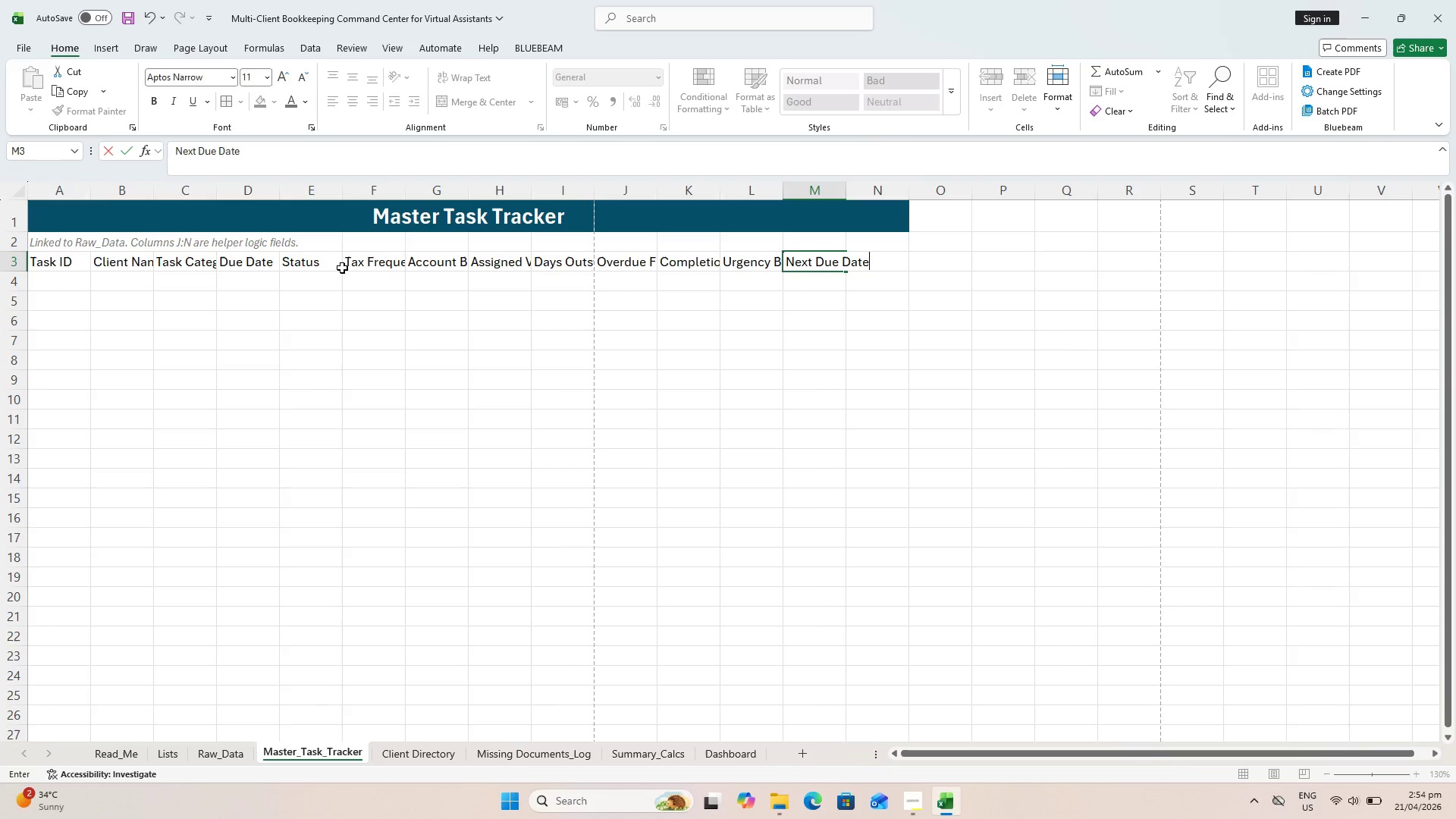 
key(ArrowRight)
 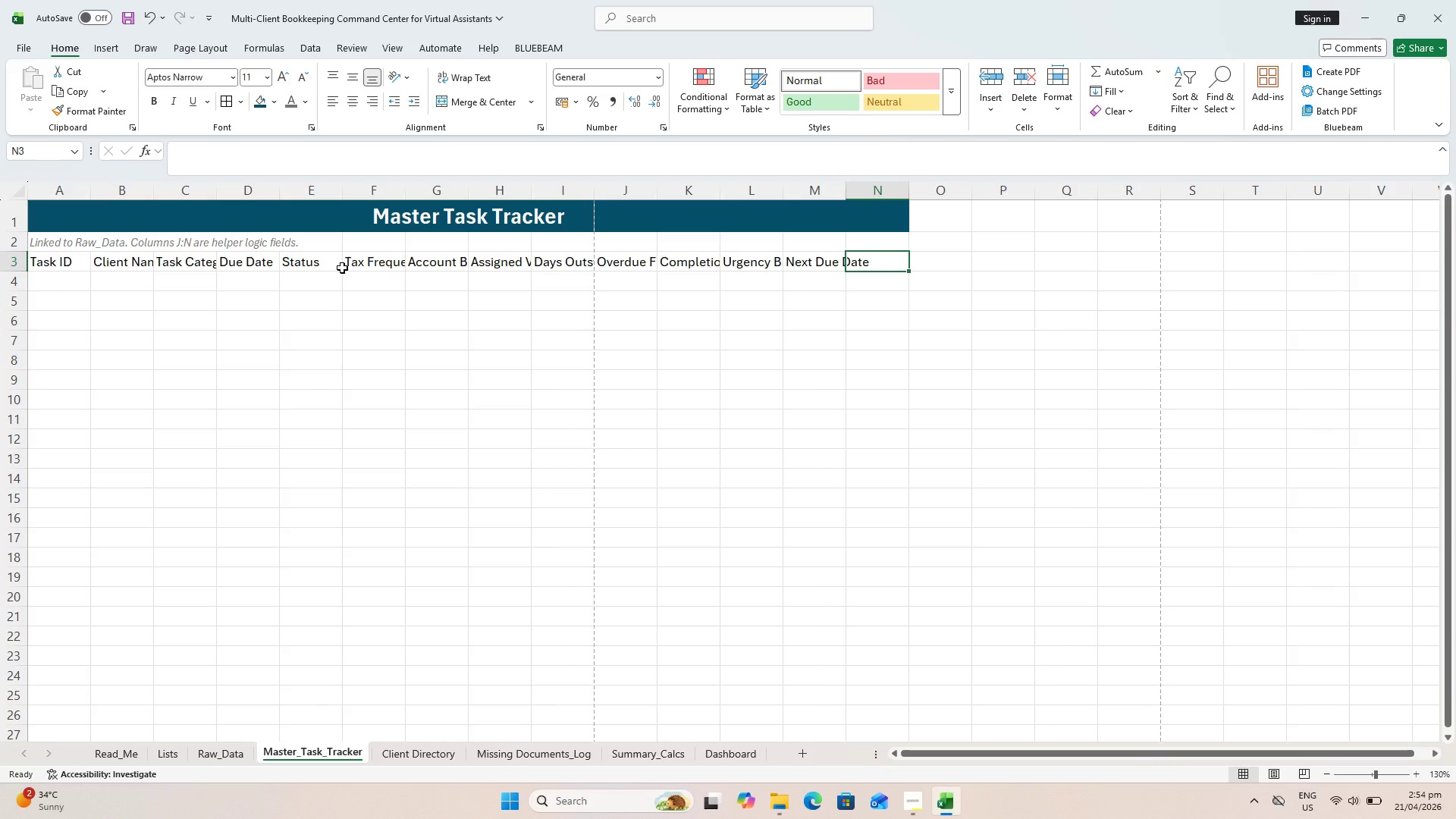 
type(Reconciliate)
key(Backspace)
type(ion RAG)
 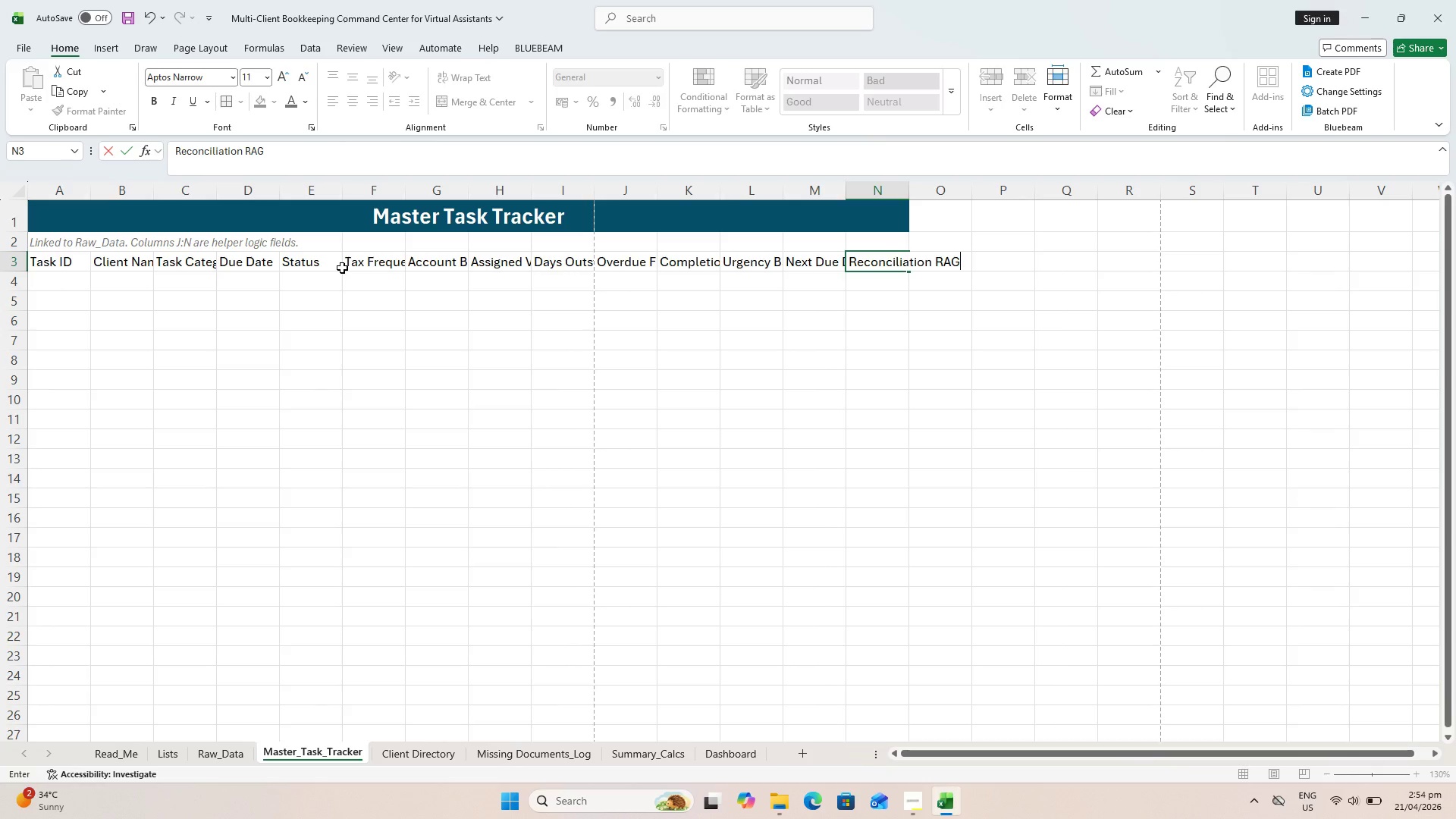 
wait(5.36)
 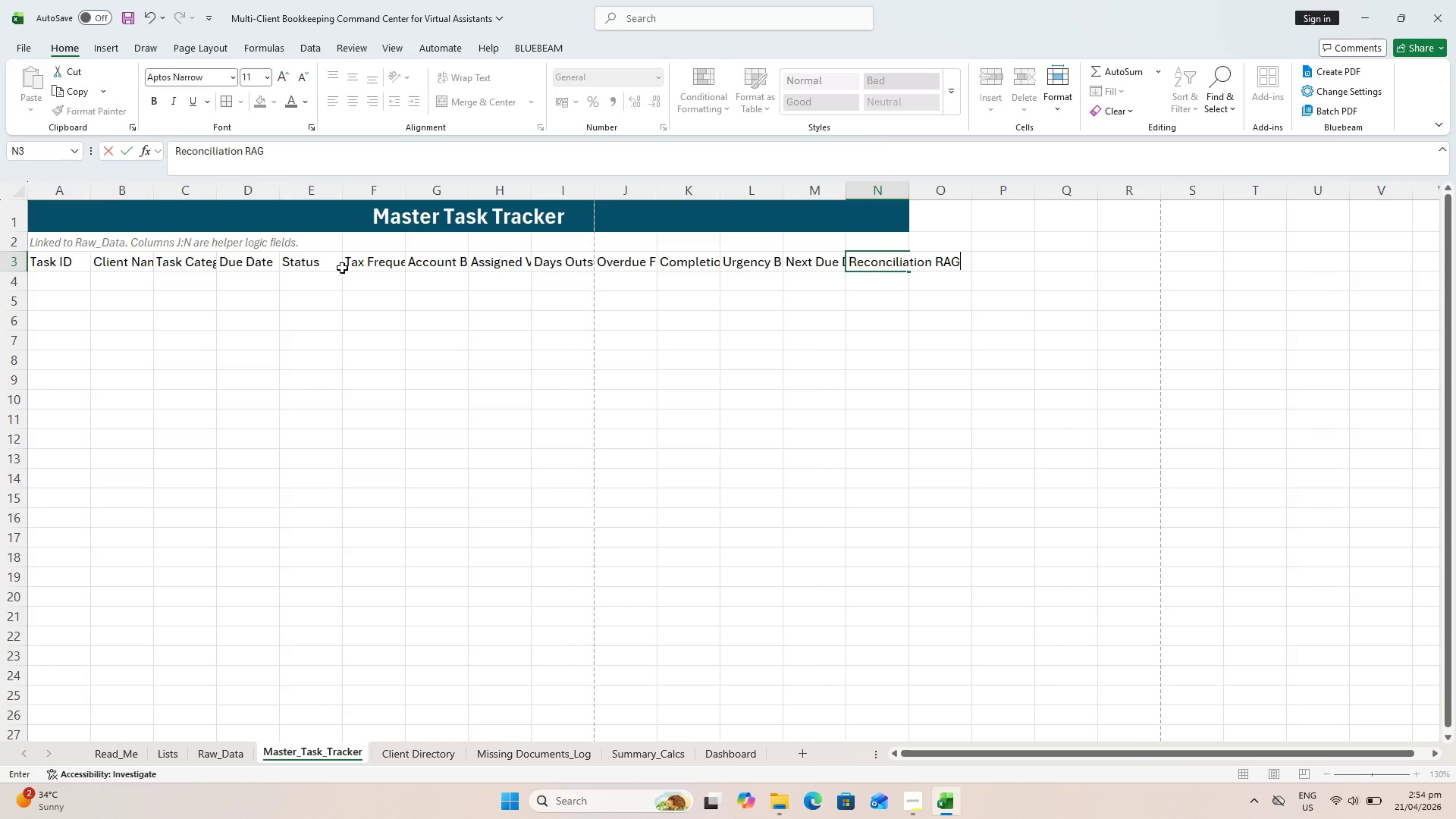 
key(ArrowRight)
 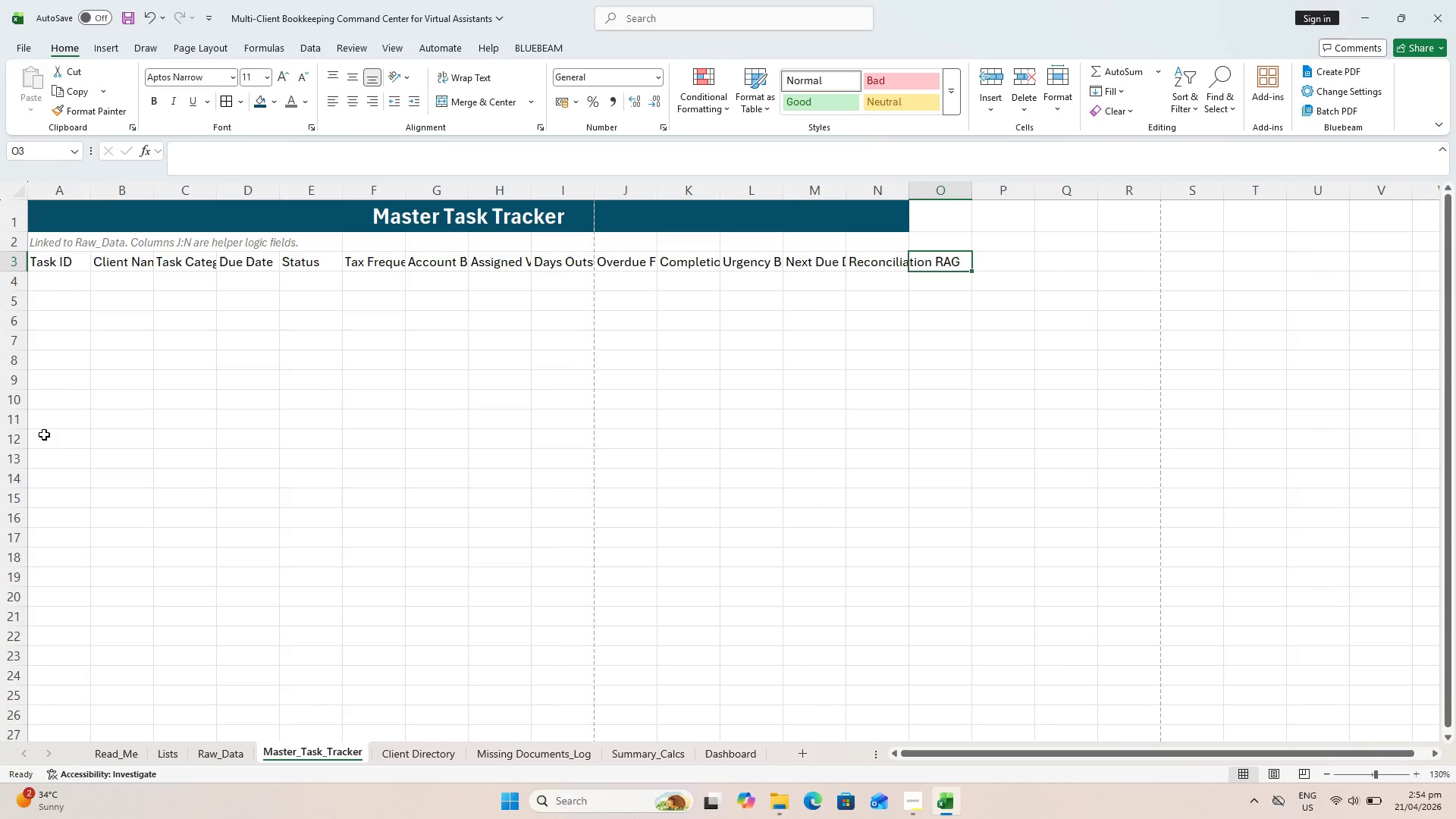 
left_click([14, 266])
 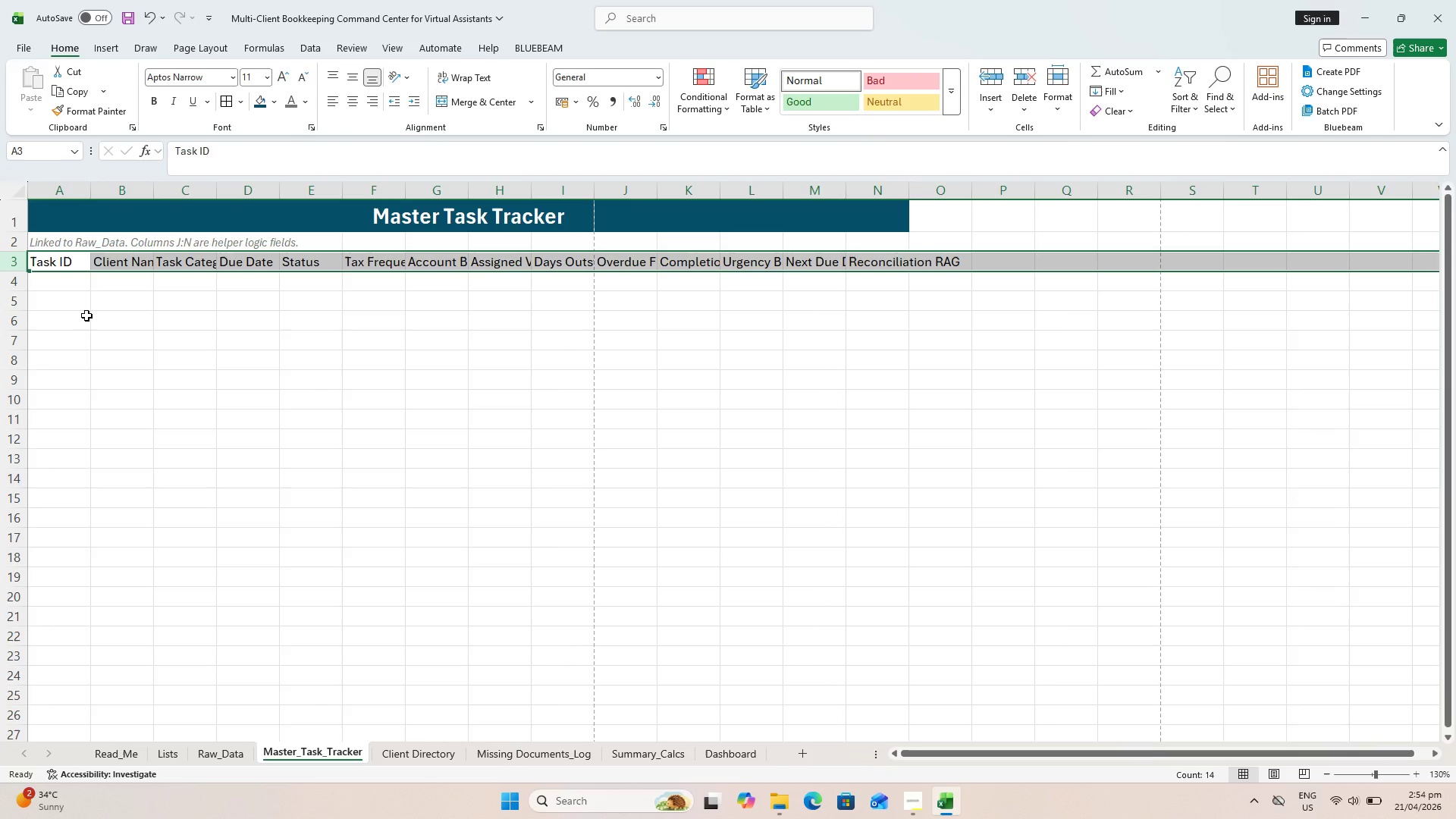 
key(Shift+ShiftLeft)
 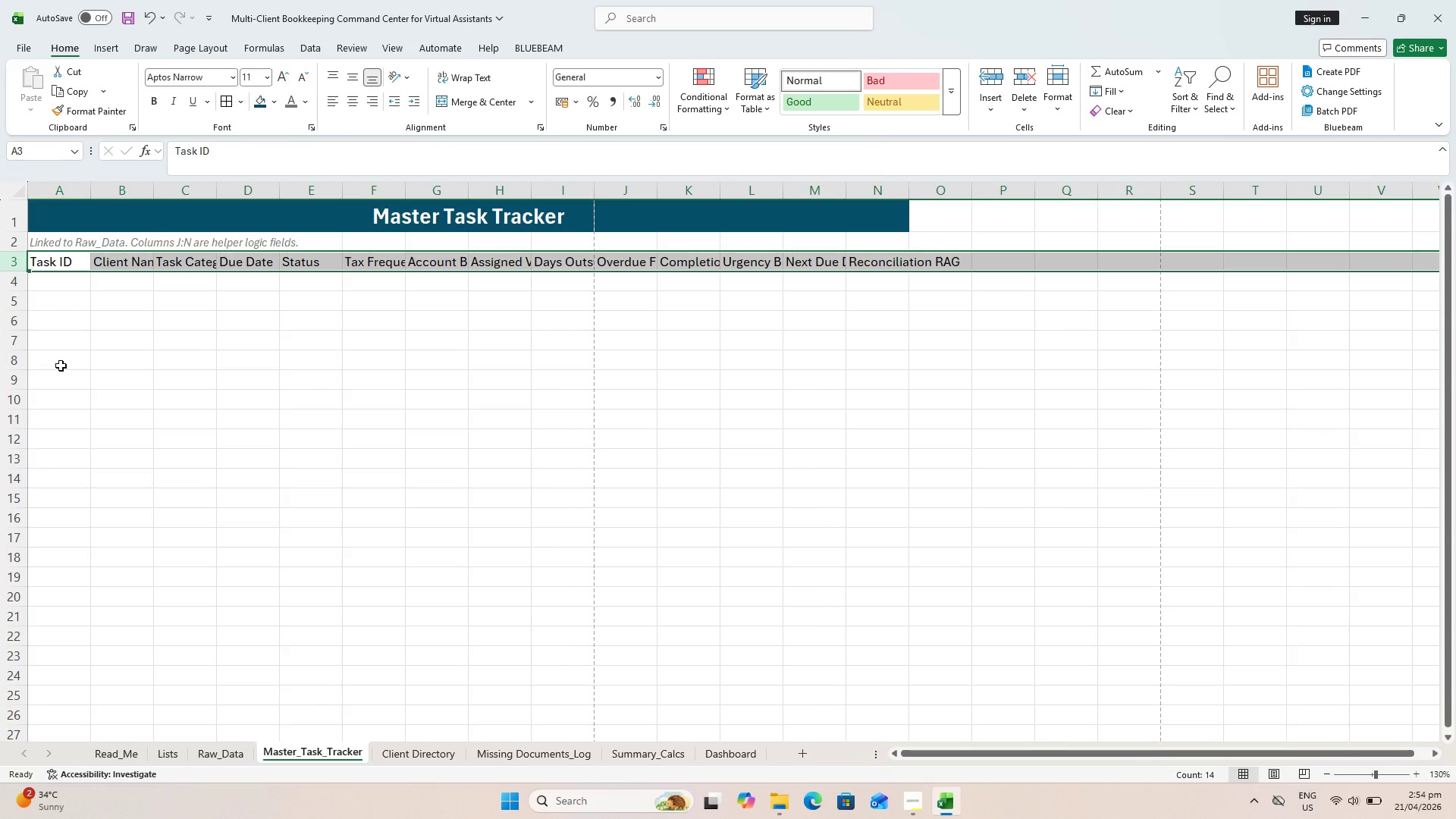 
key(Control+ControlLeft)
 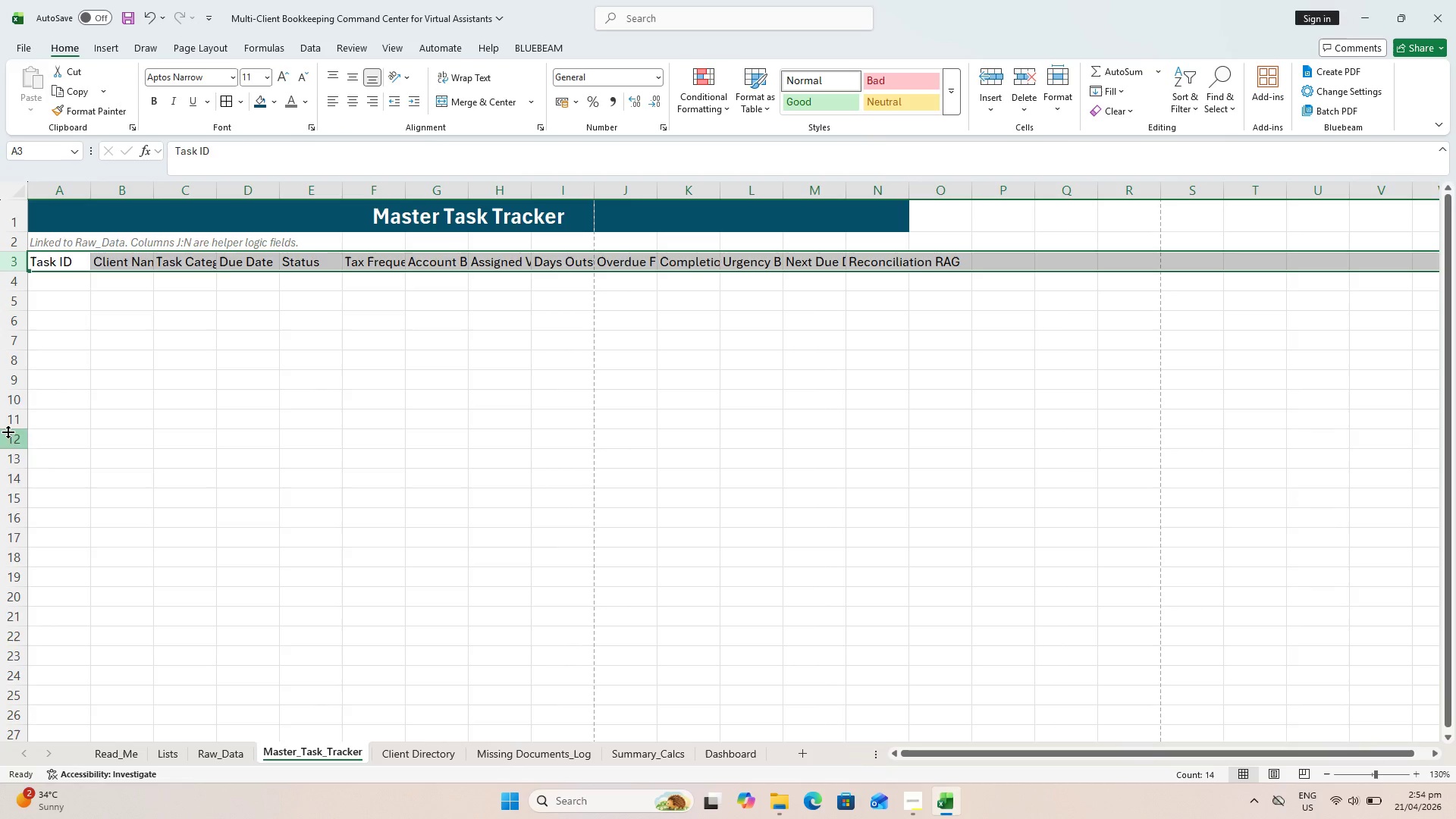 
key(Control+B)
 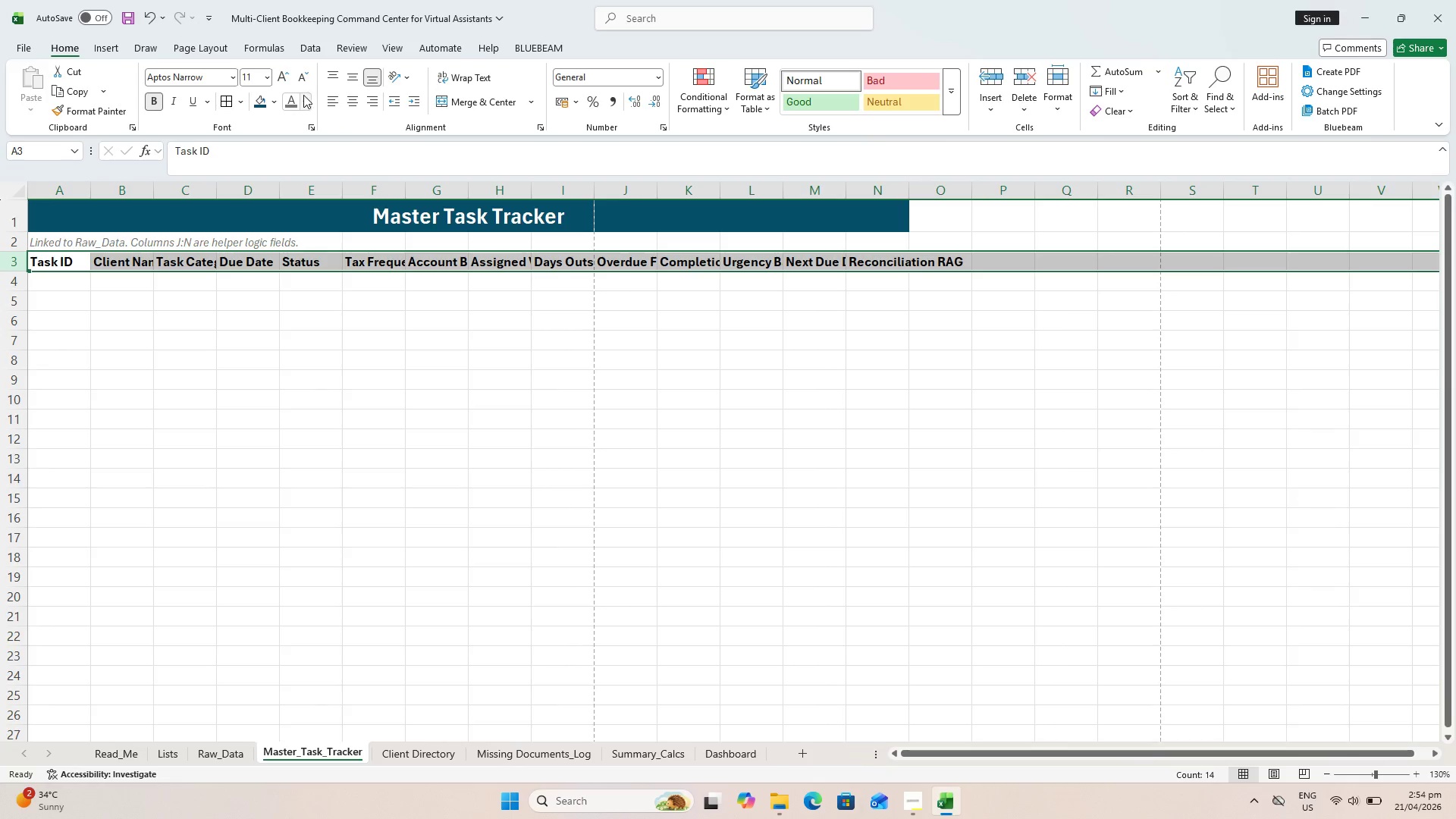 
left_click([307, 102])
 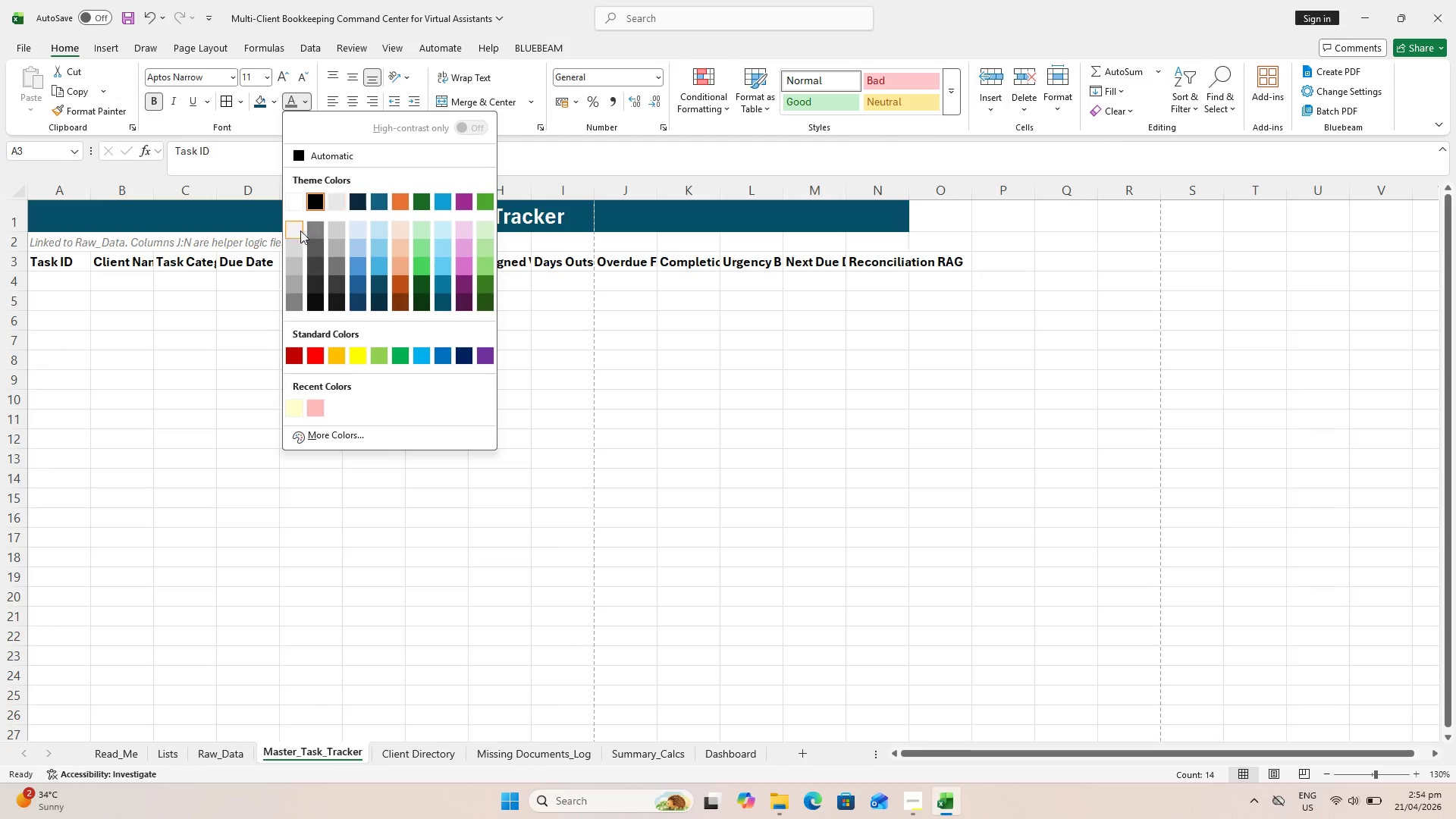 
left_click_drag(start_coordinate=[298, 231], to_coordinate=[295, 199])
 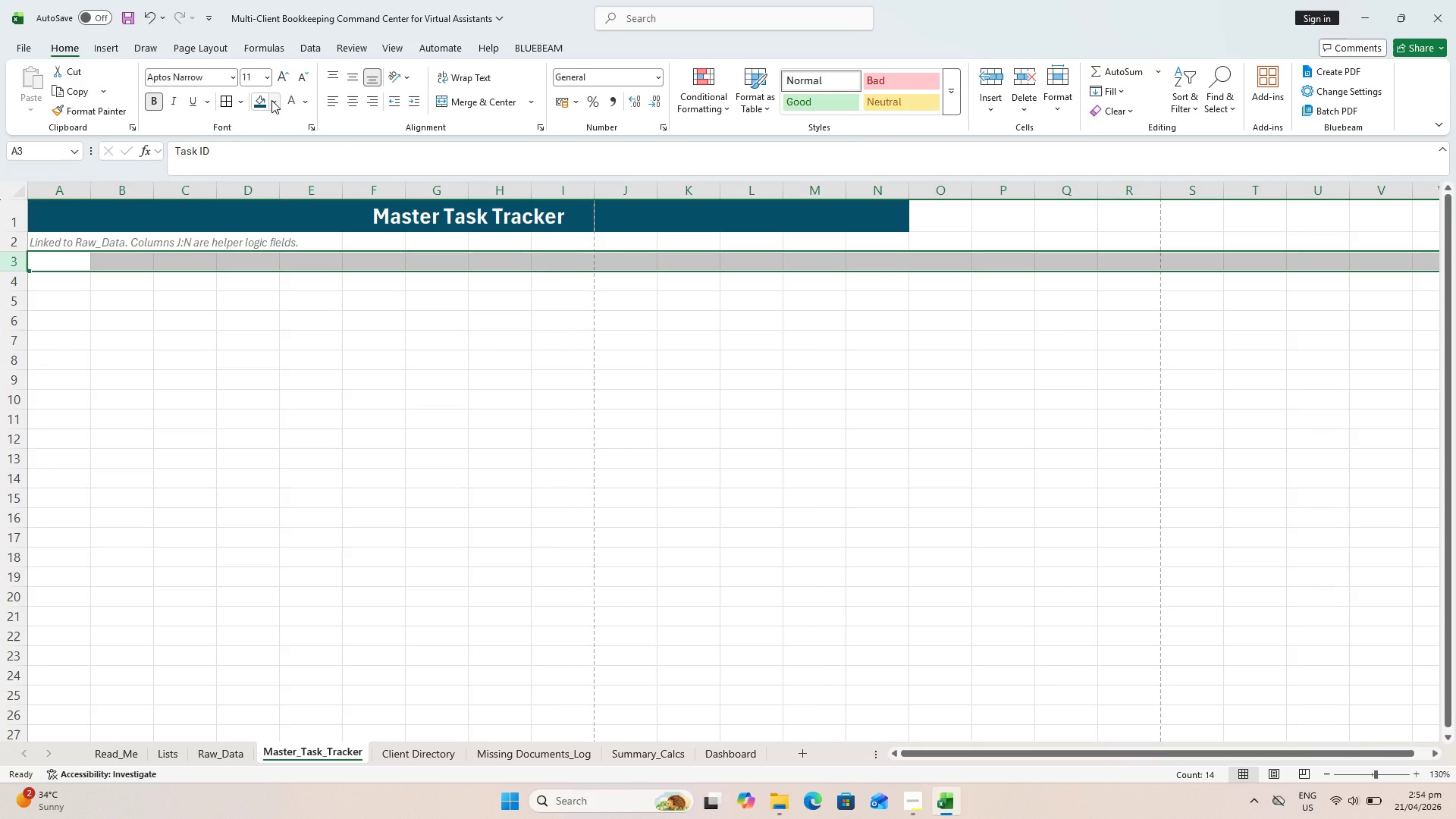 
left_click([271, 100])
 